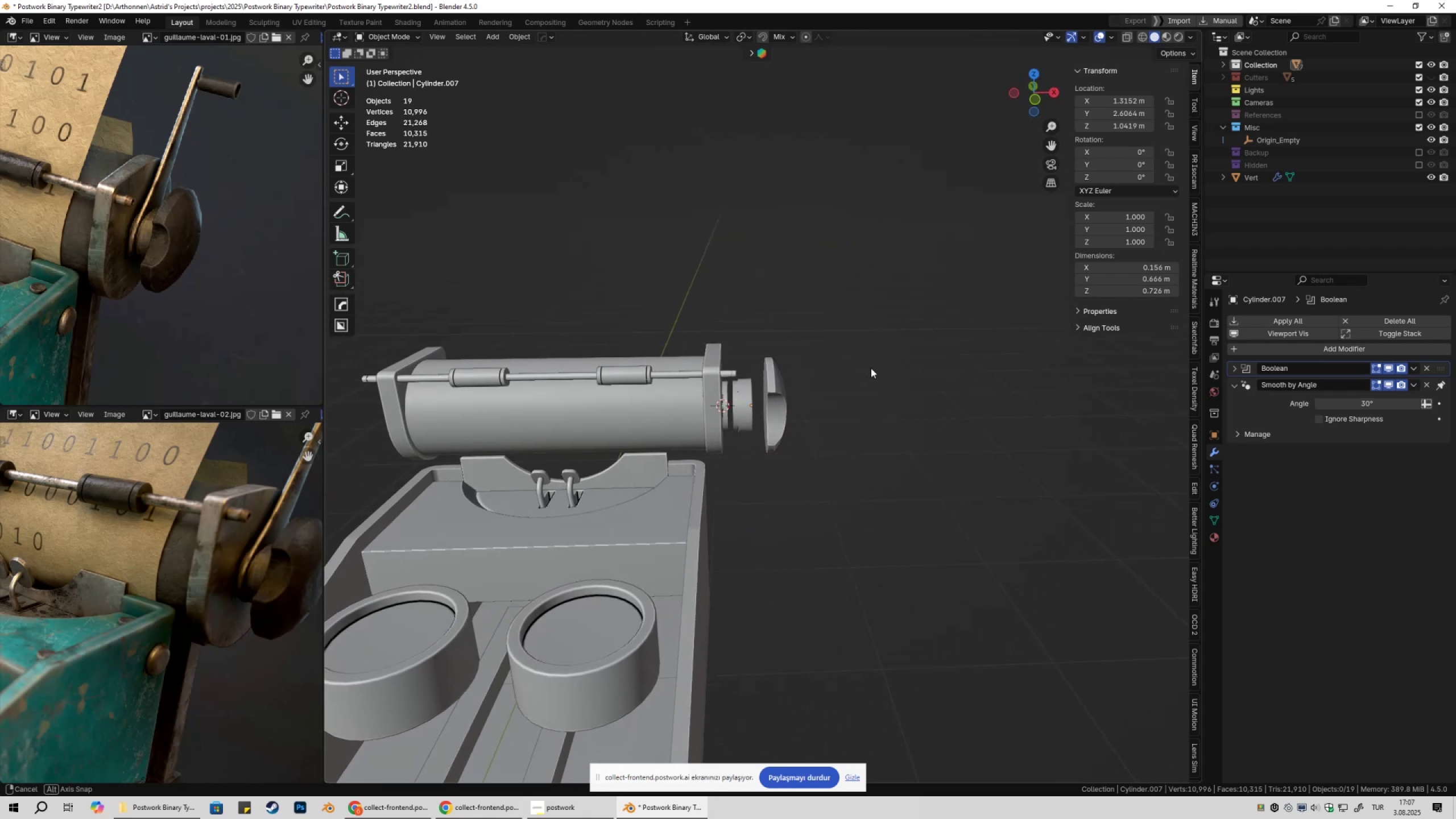 
scroll: coordinate [870, 368], scroll_direction: up, amount: 5.0
 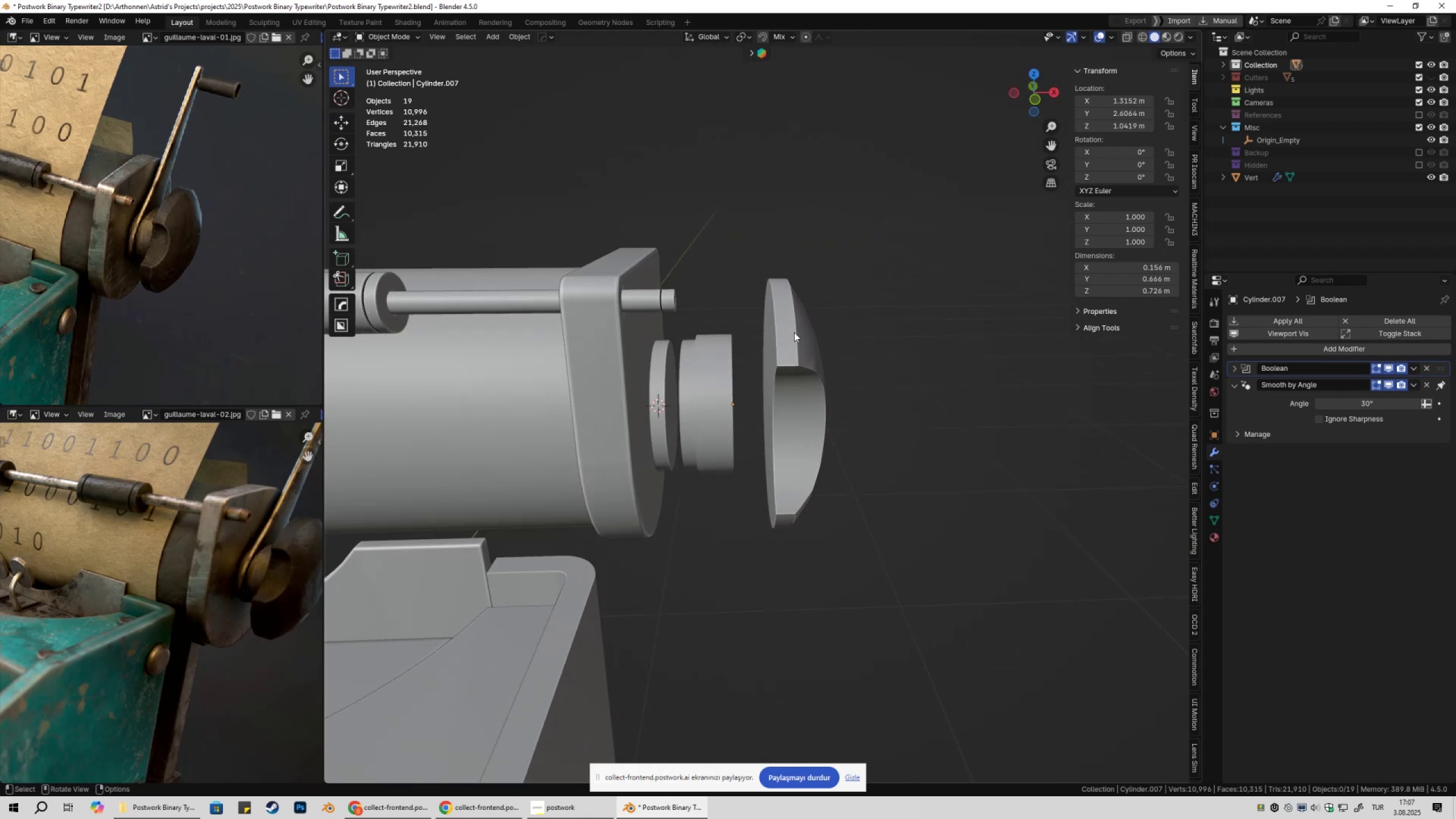 
left_click([794, 332])
 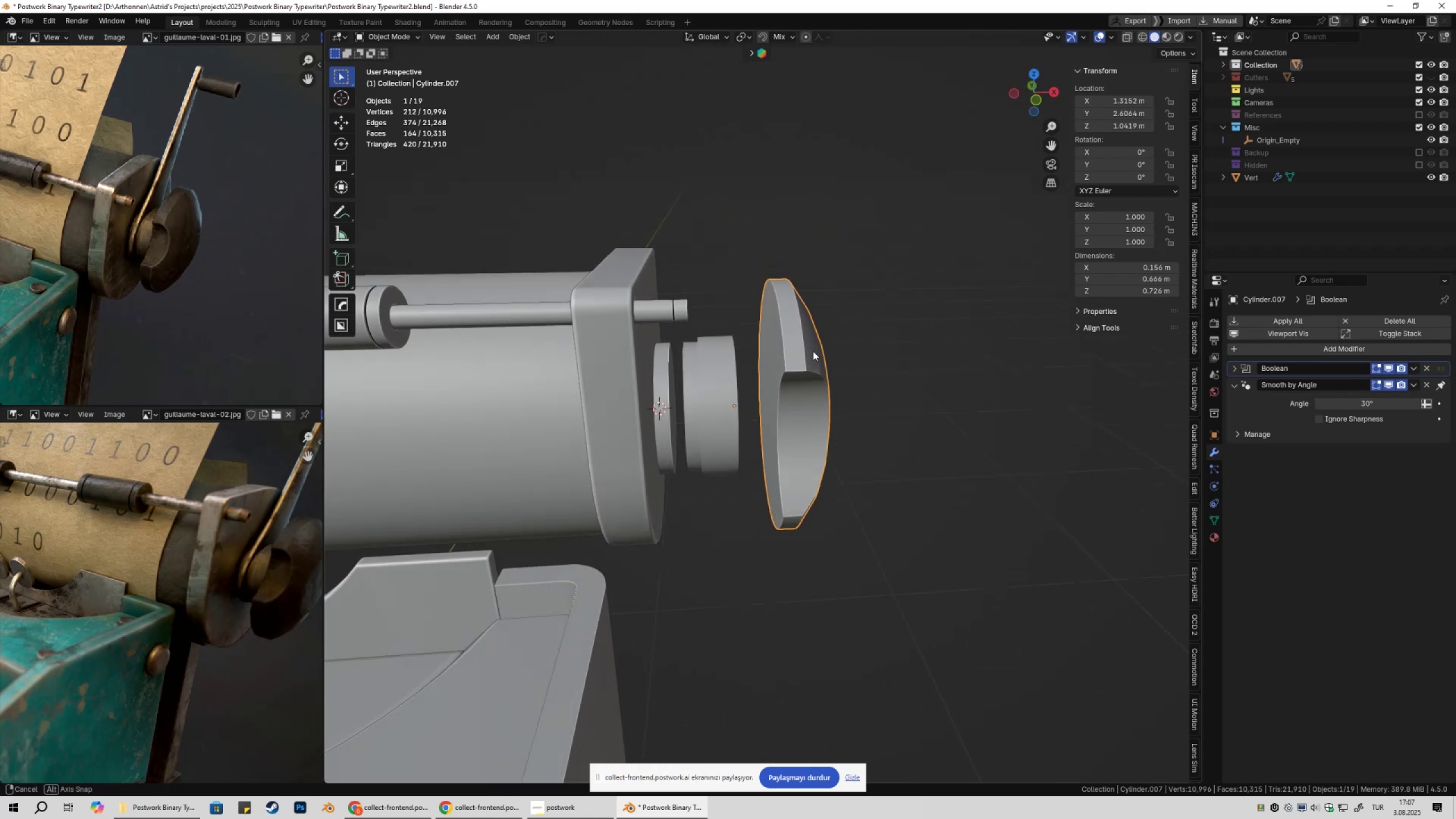 
key(Tab)
 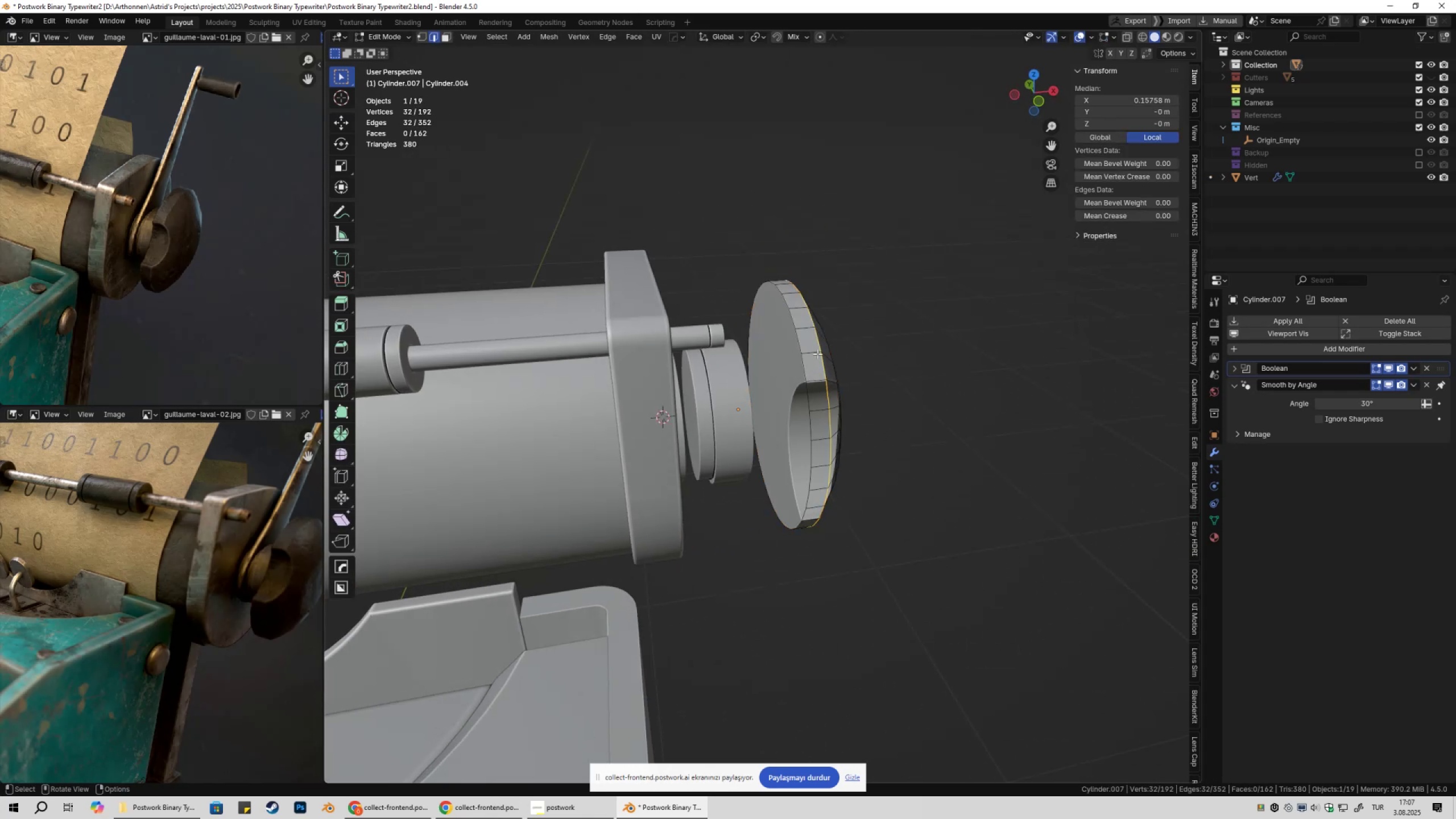 
key(3)
 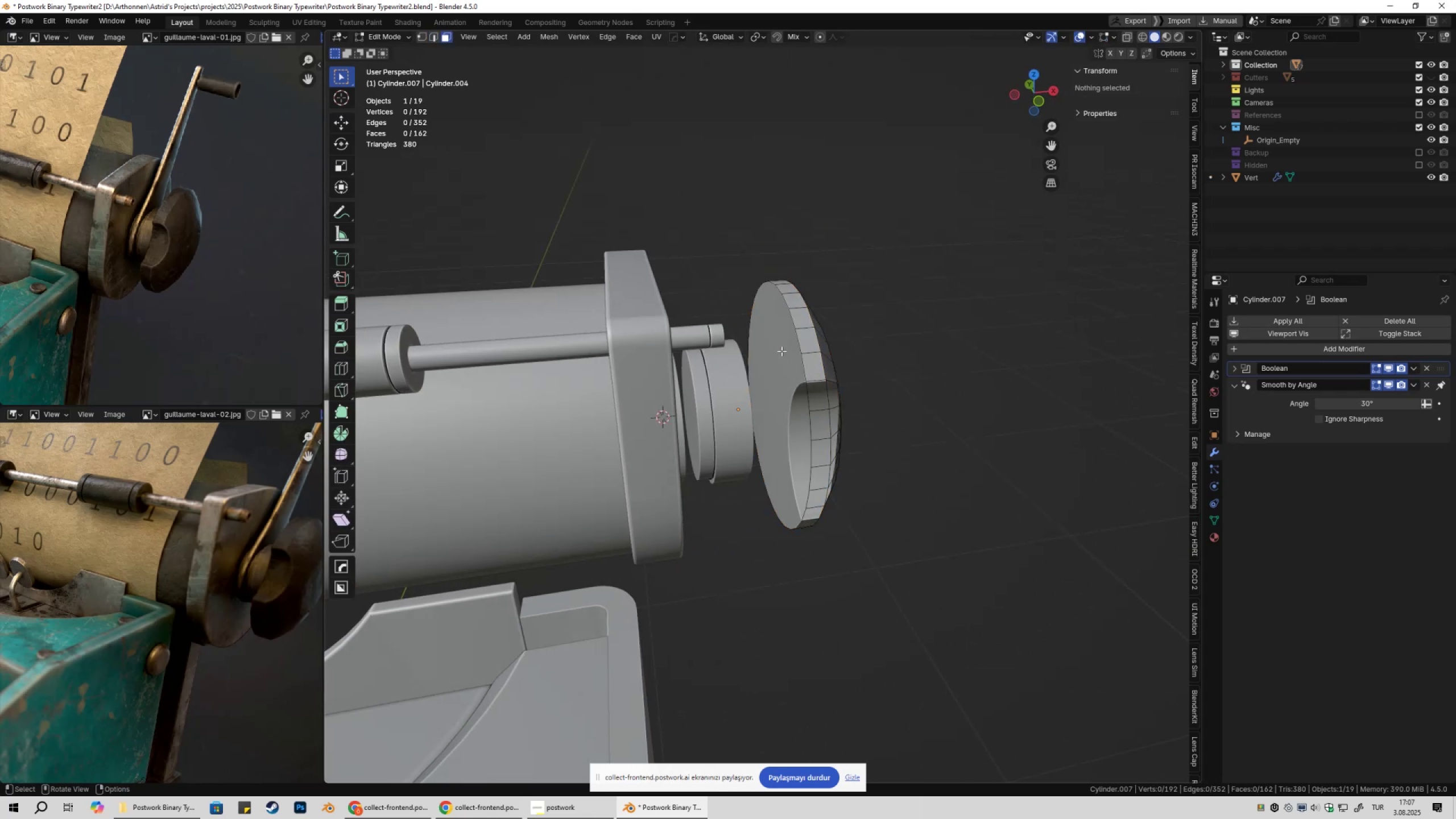 
left_click([781, 351])
 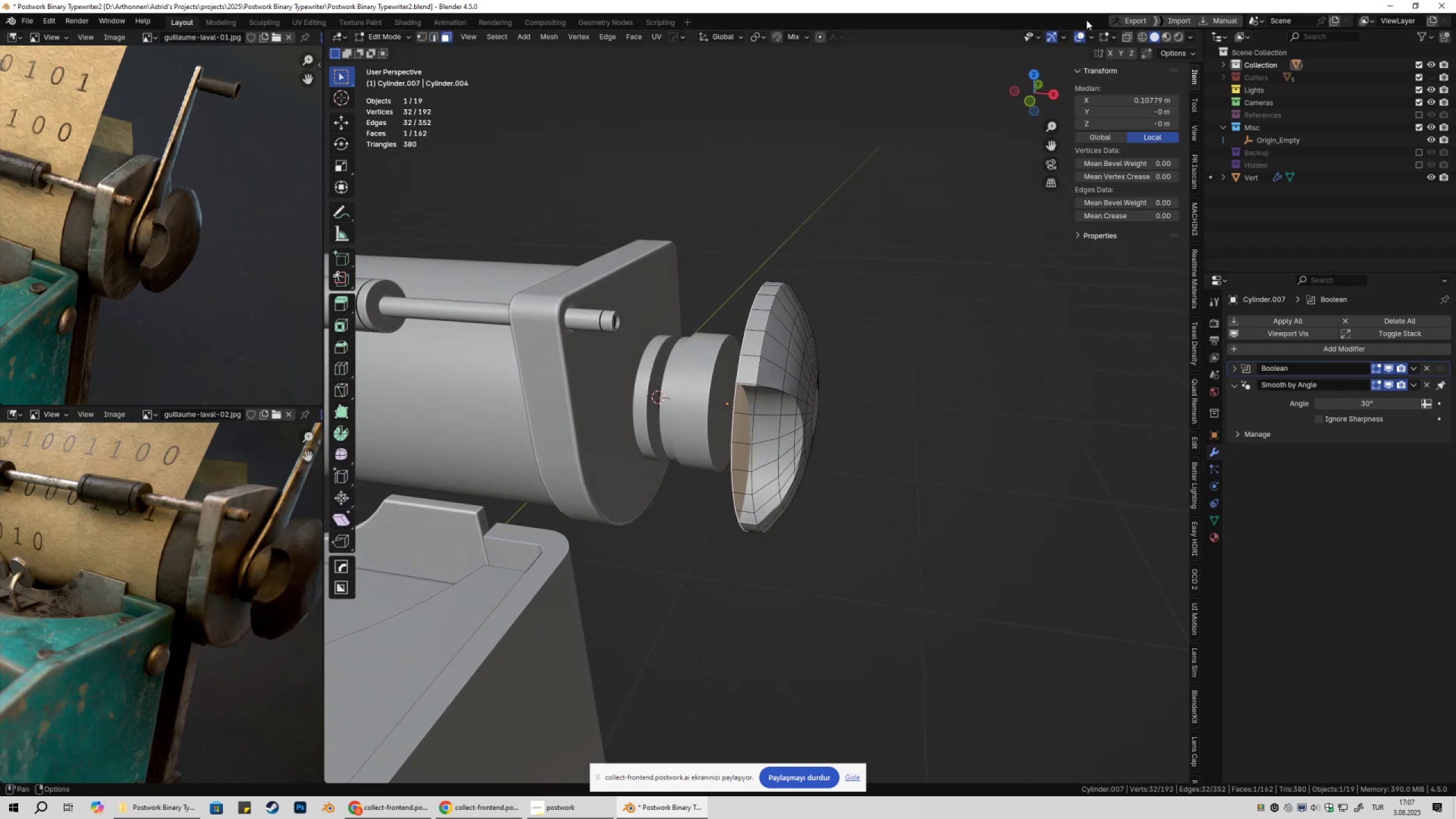 
left_click([1081, 36])
 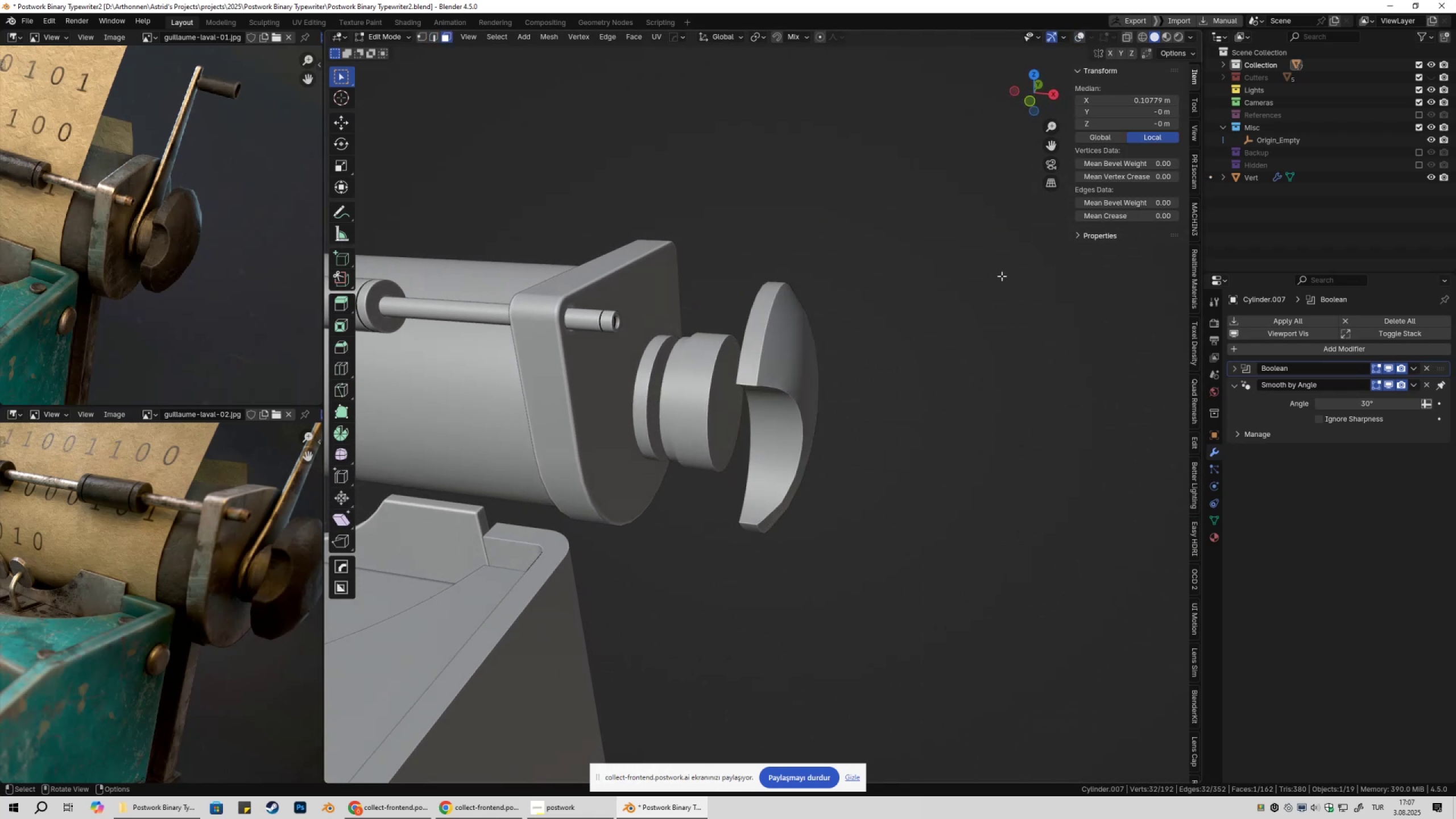 
type(gx)
 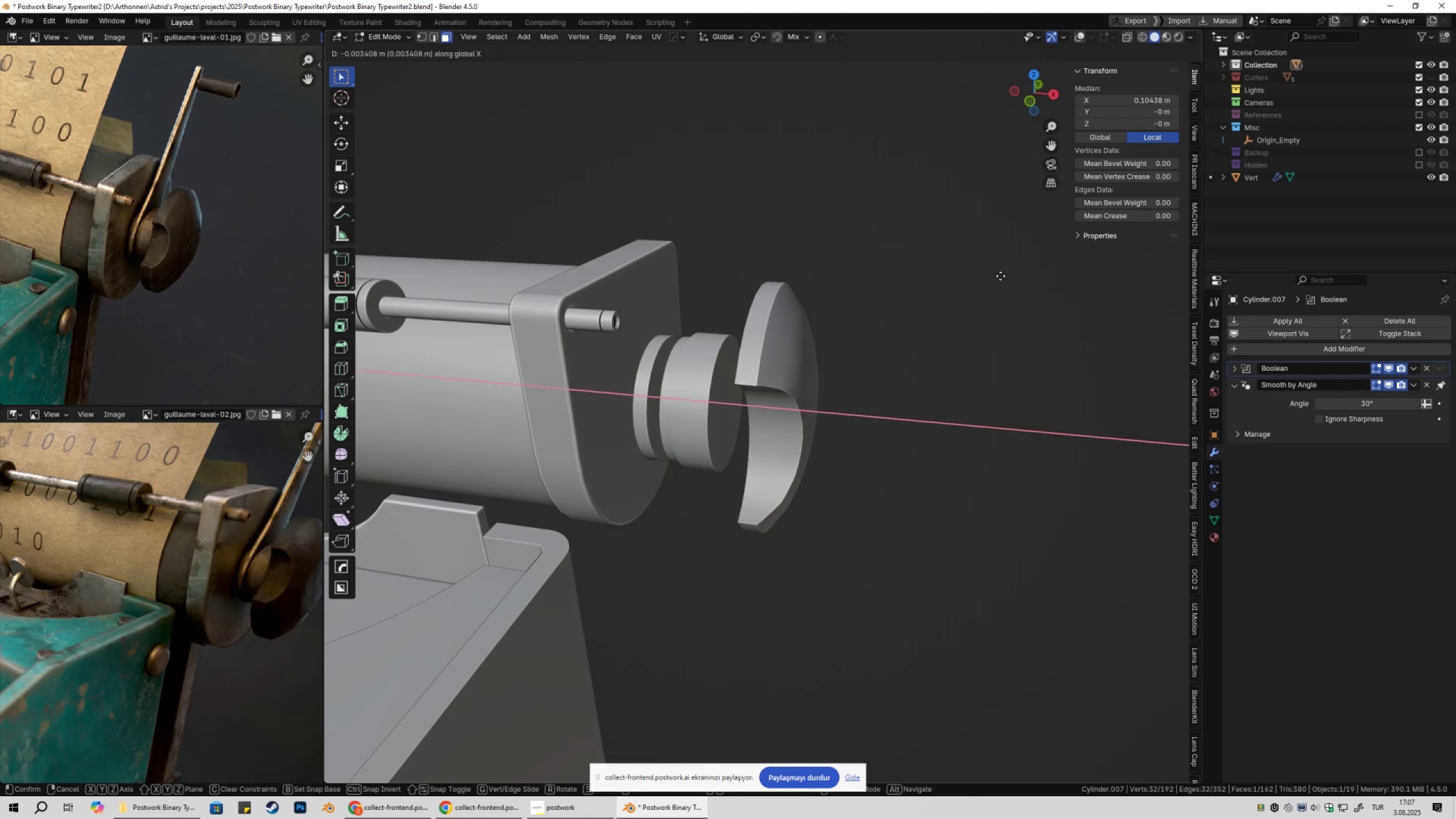 
hold_key(key=ShiftLeft, duration=1.53)
 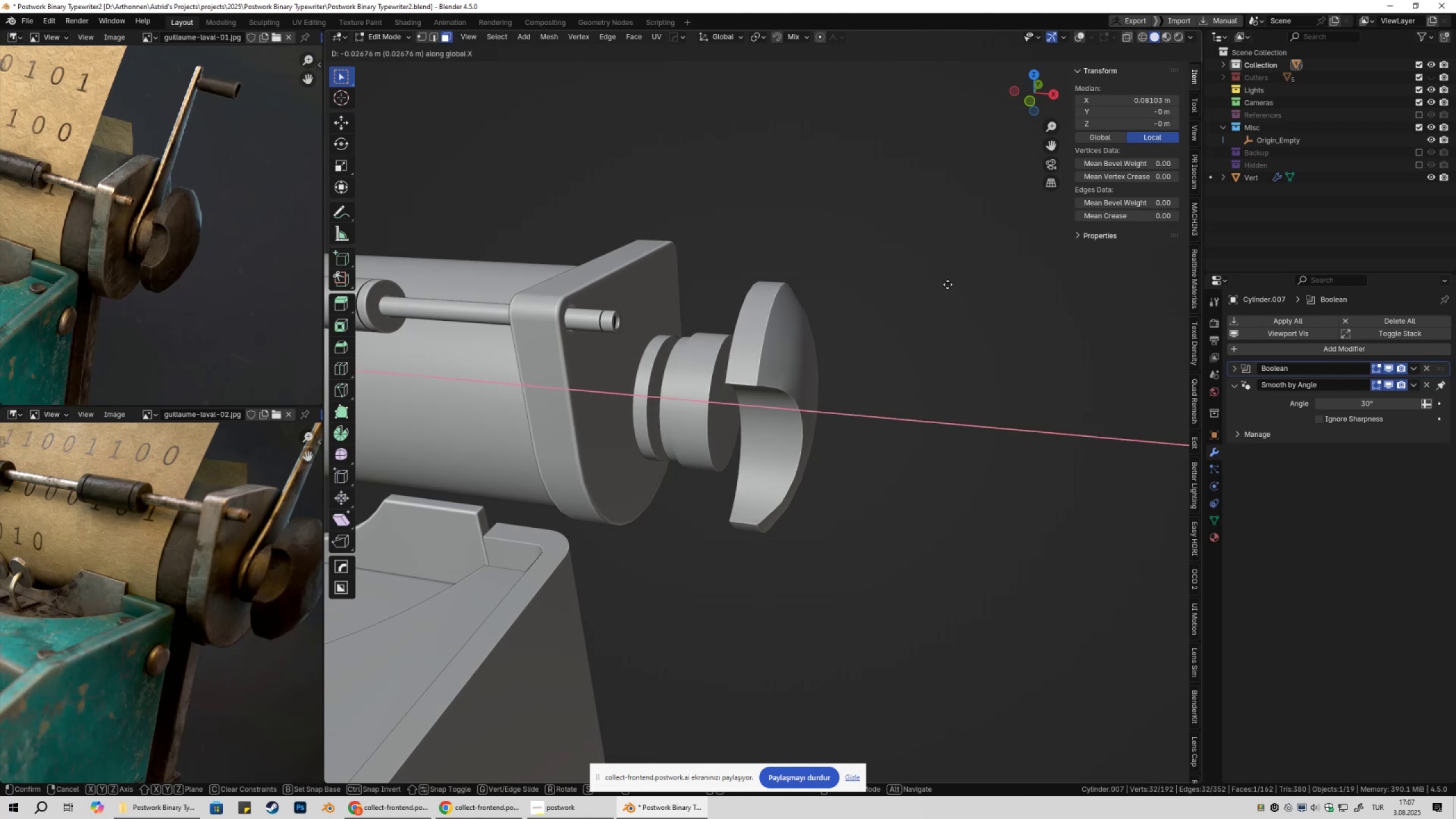 
hold_key(key=ShiftLeft, duration=1.52)
 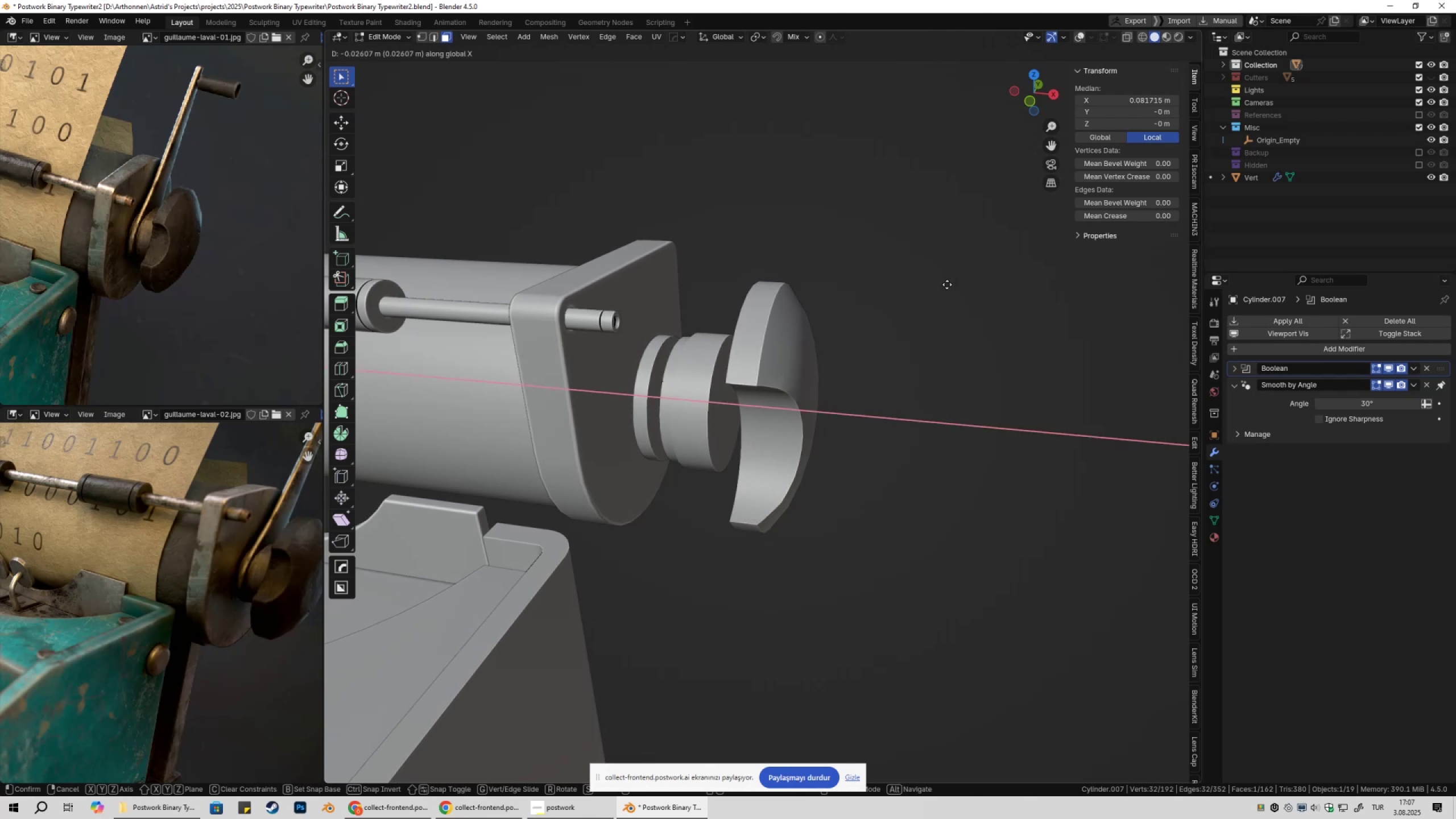 
hold_key(key=ShiftLeft, duration=0.98)
left_click([948, 285])
 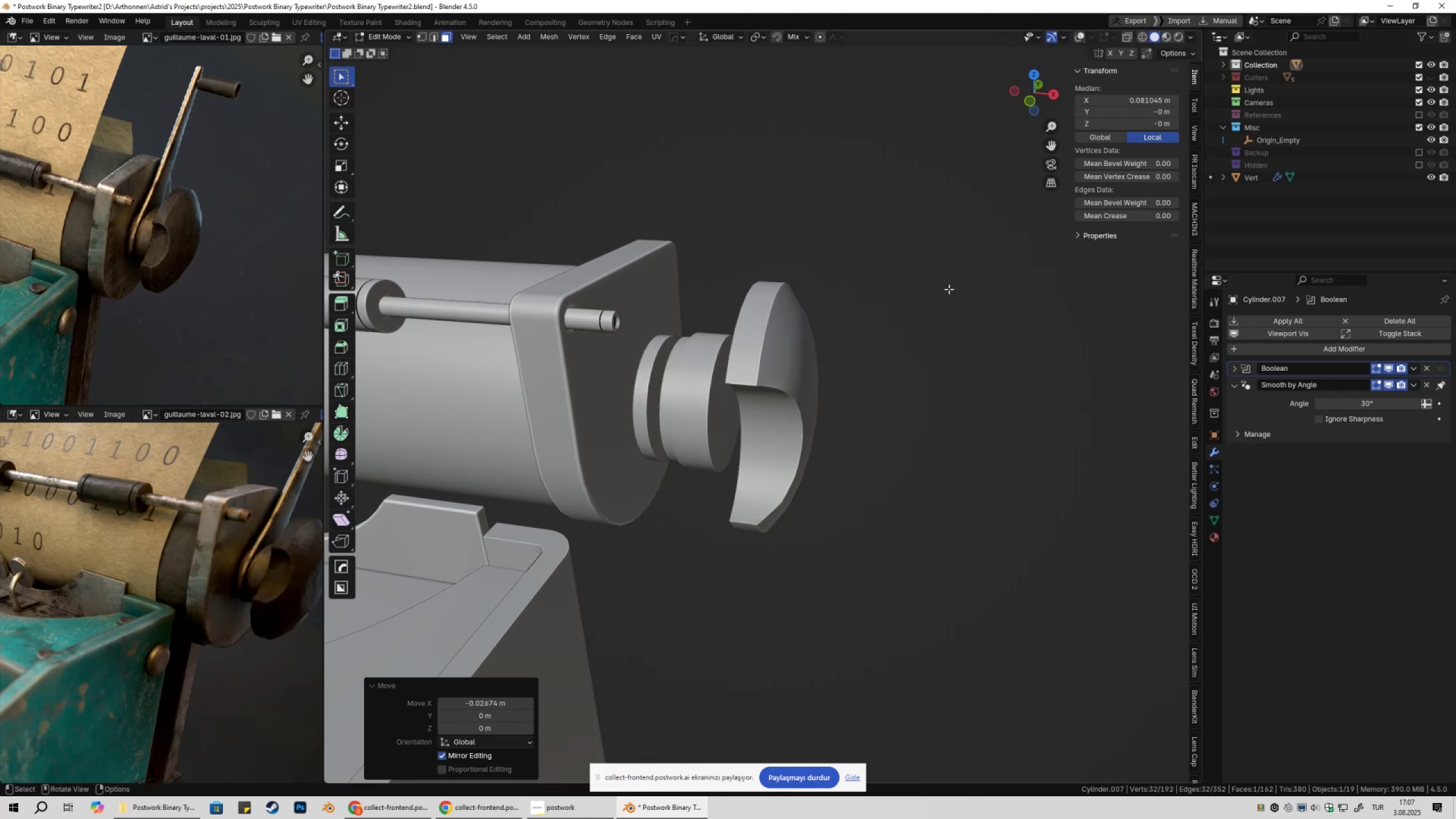 
key(Tab)
 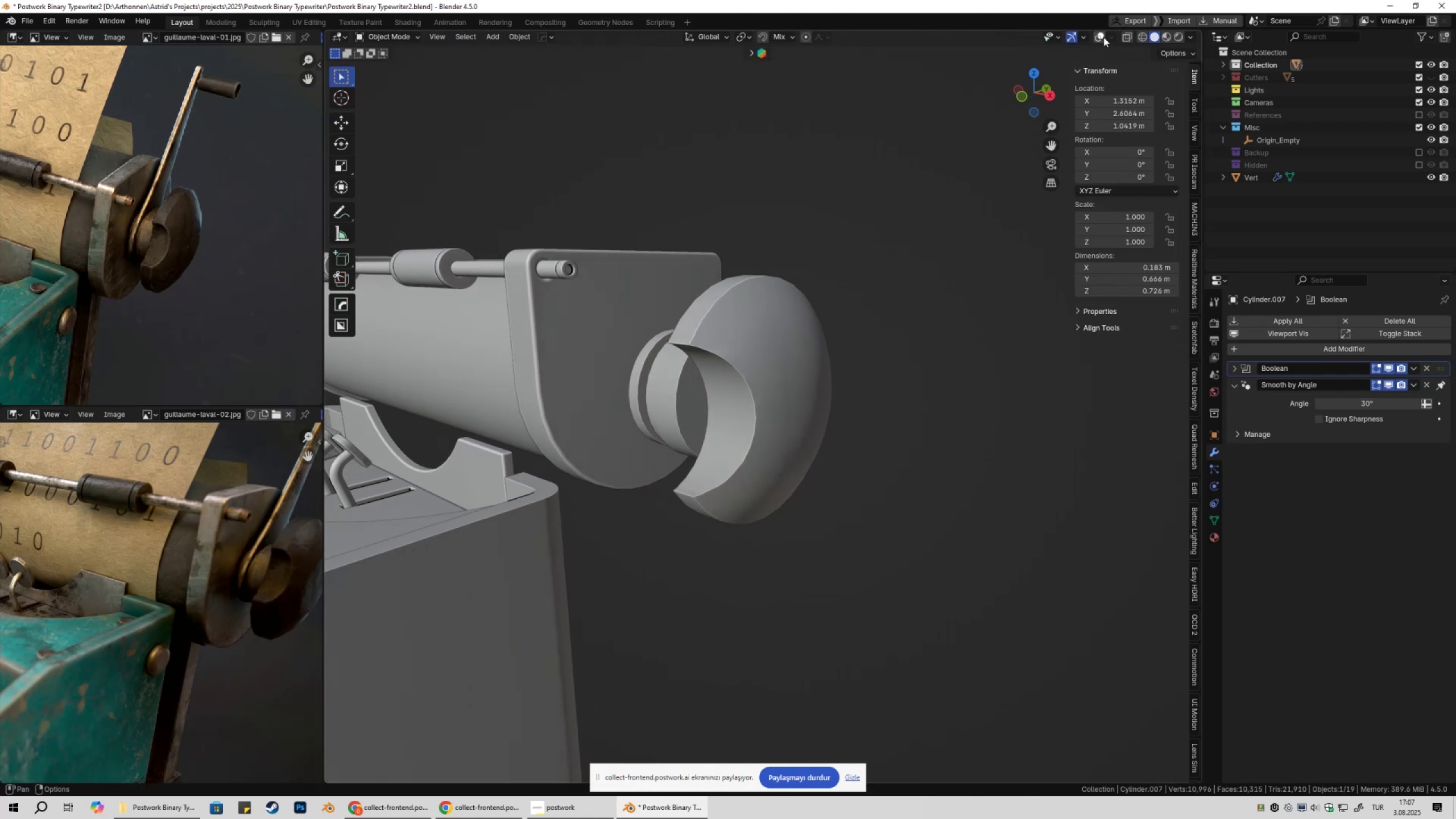 
left_click([1099, 35])
 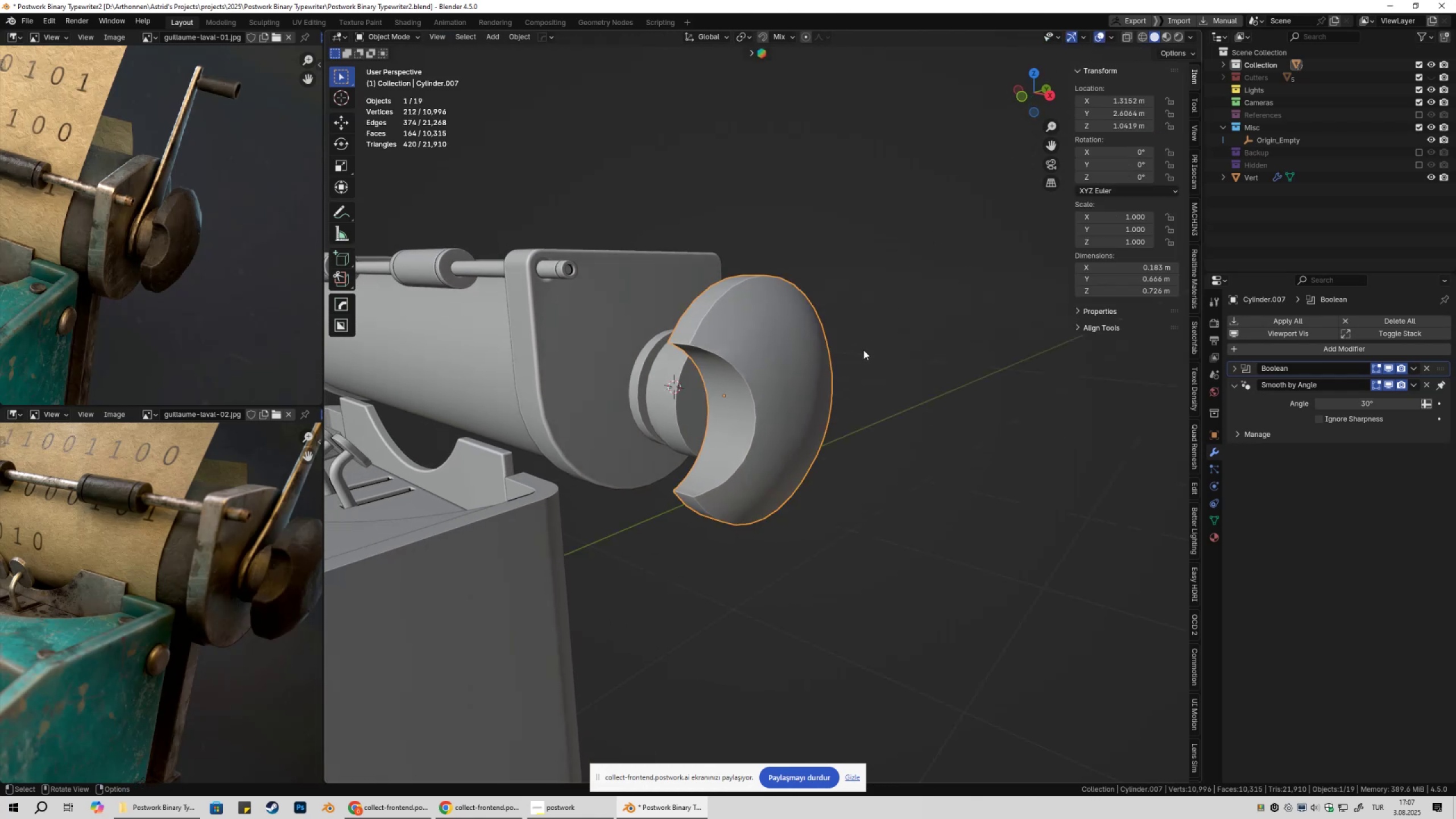 
key(Q)
 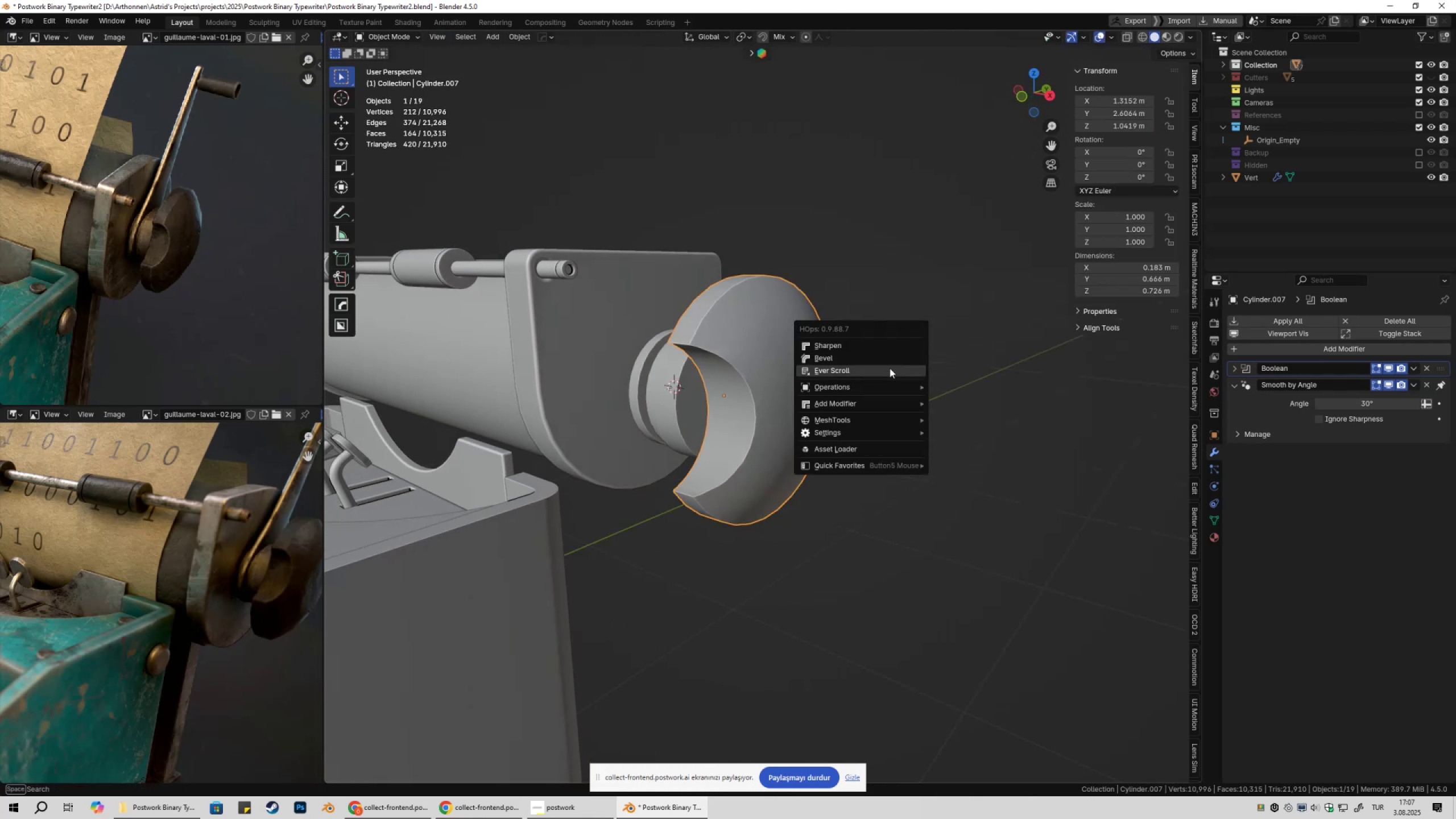 
left_click([887, 369])
 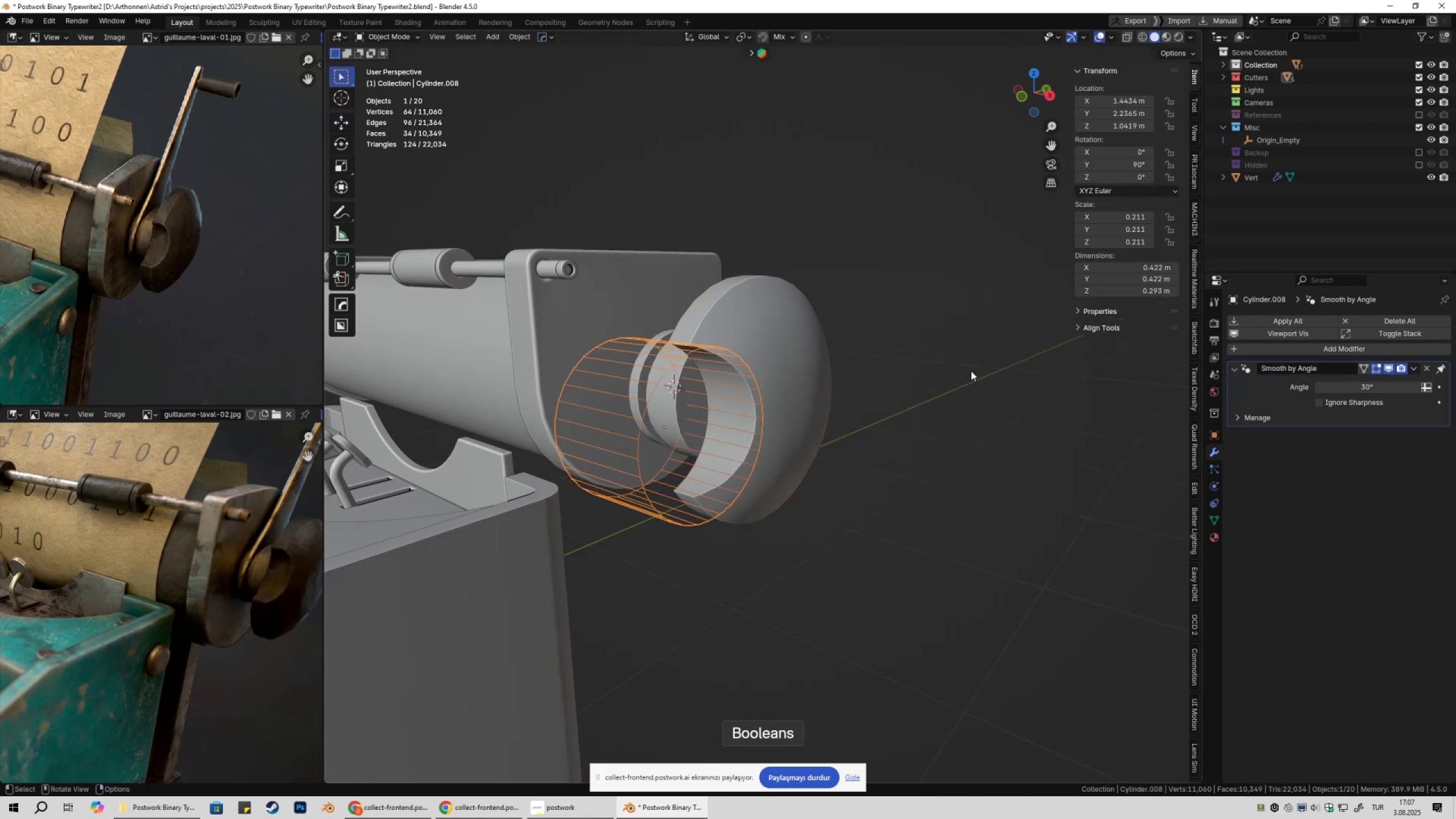 
key(S)
 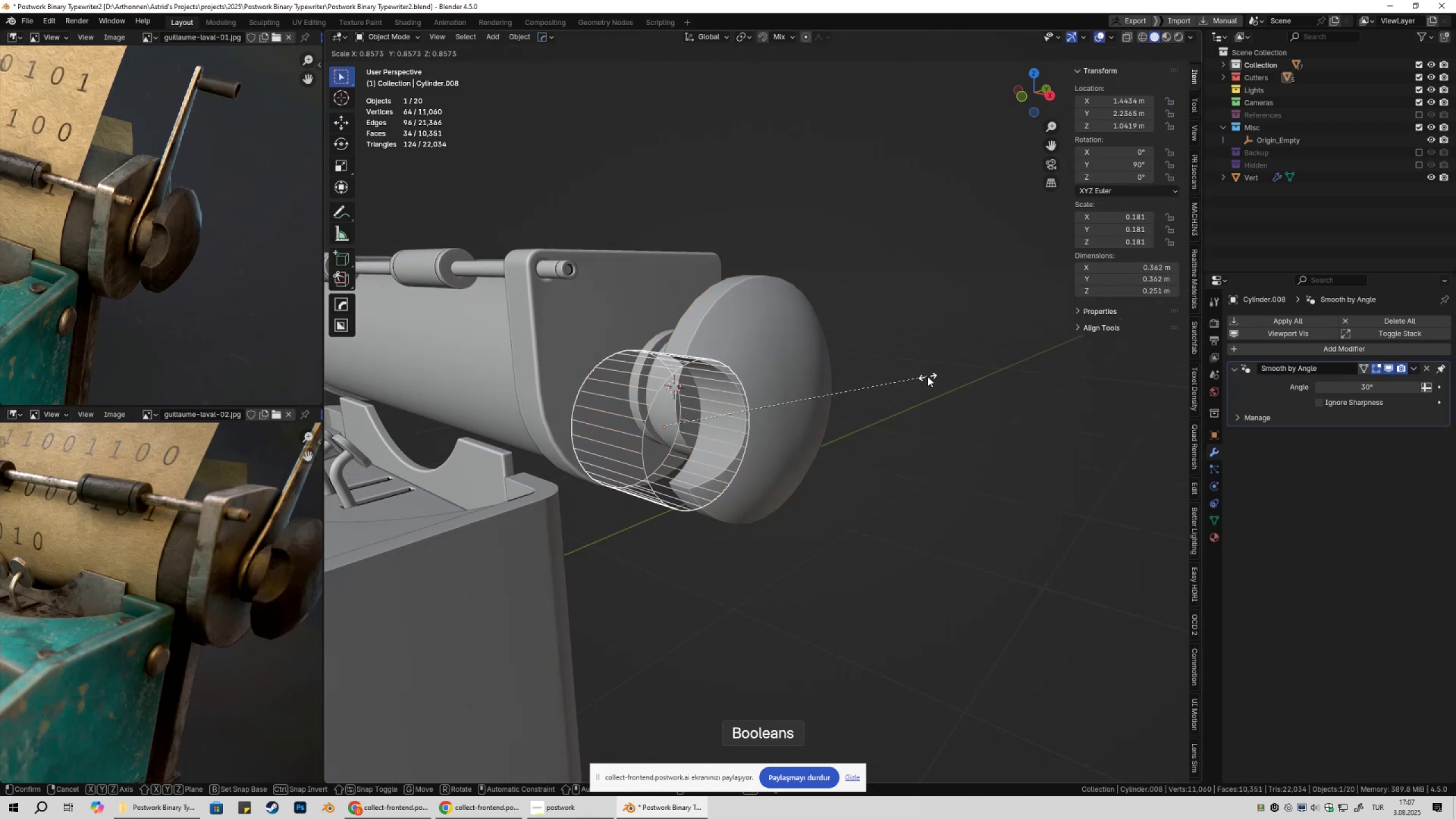 
left_click([927, 377])
 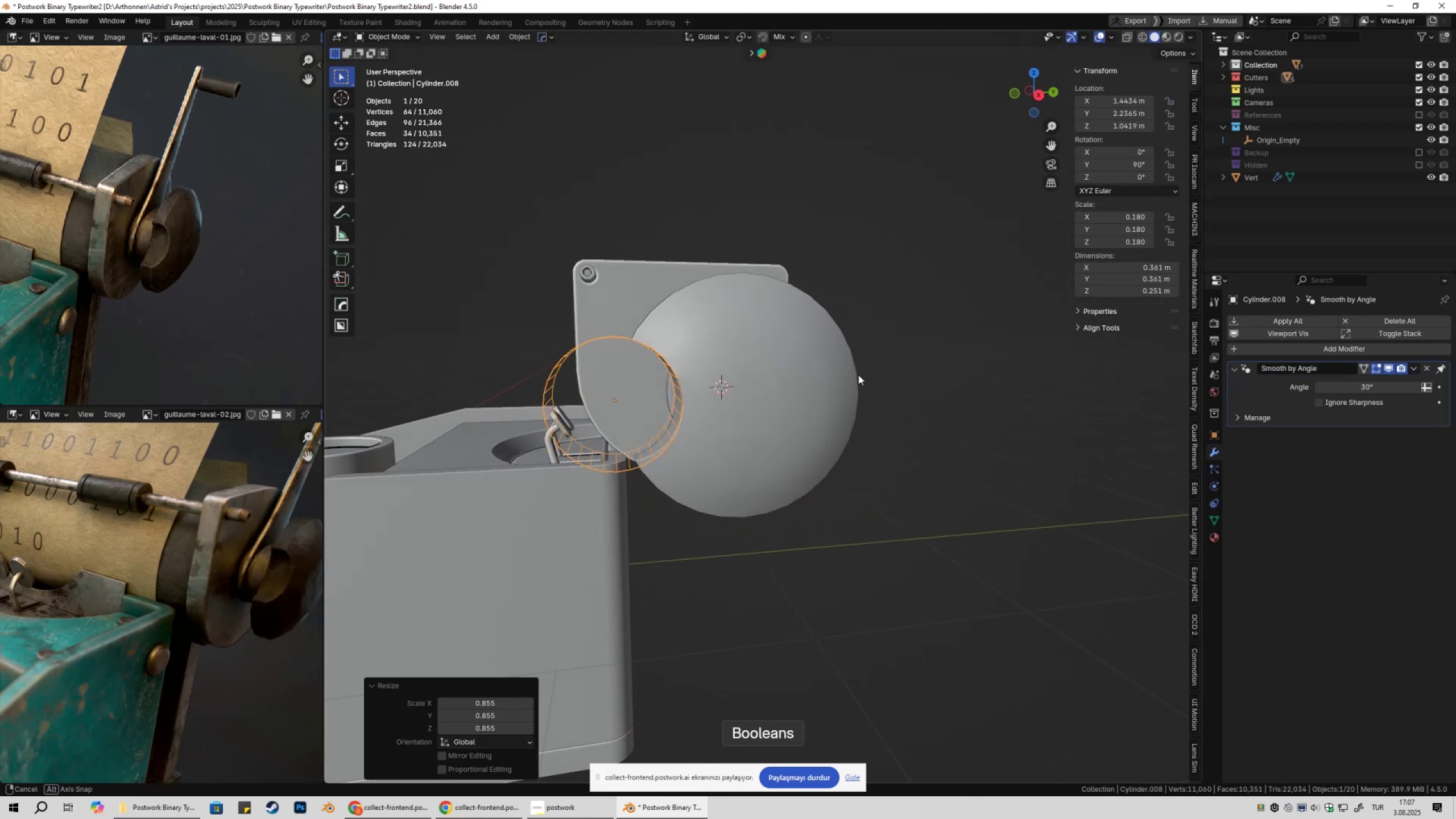 
type(gz)
 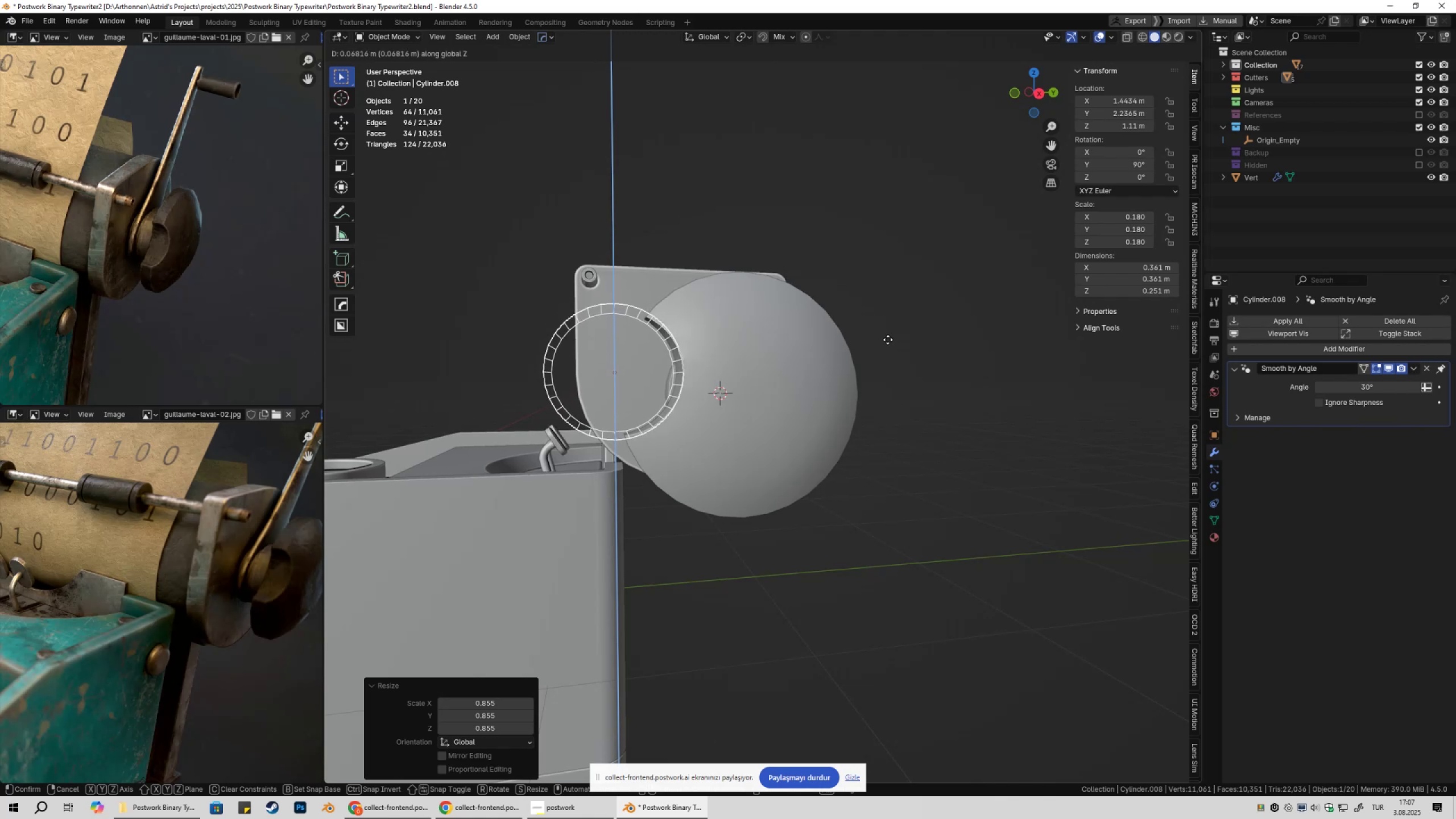 
left_click([890, 341])
 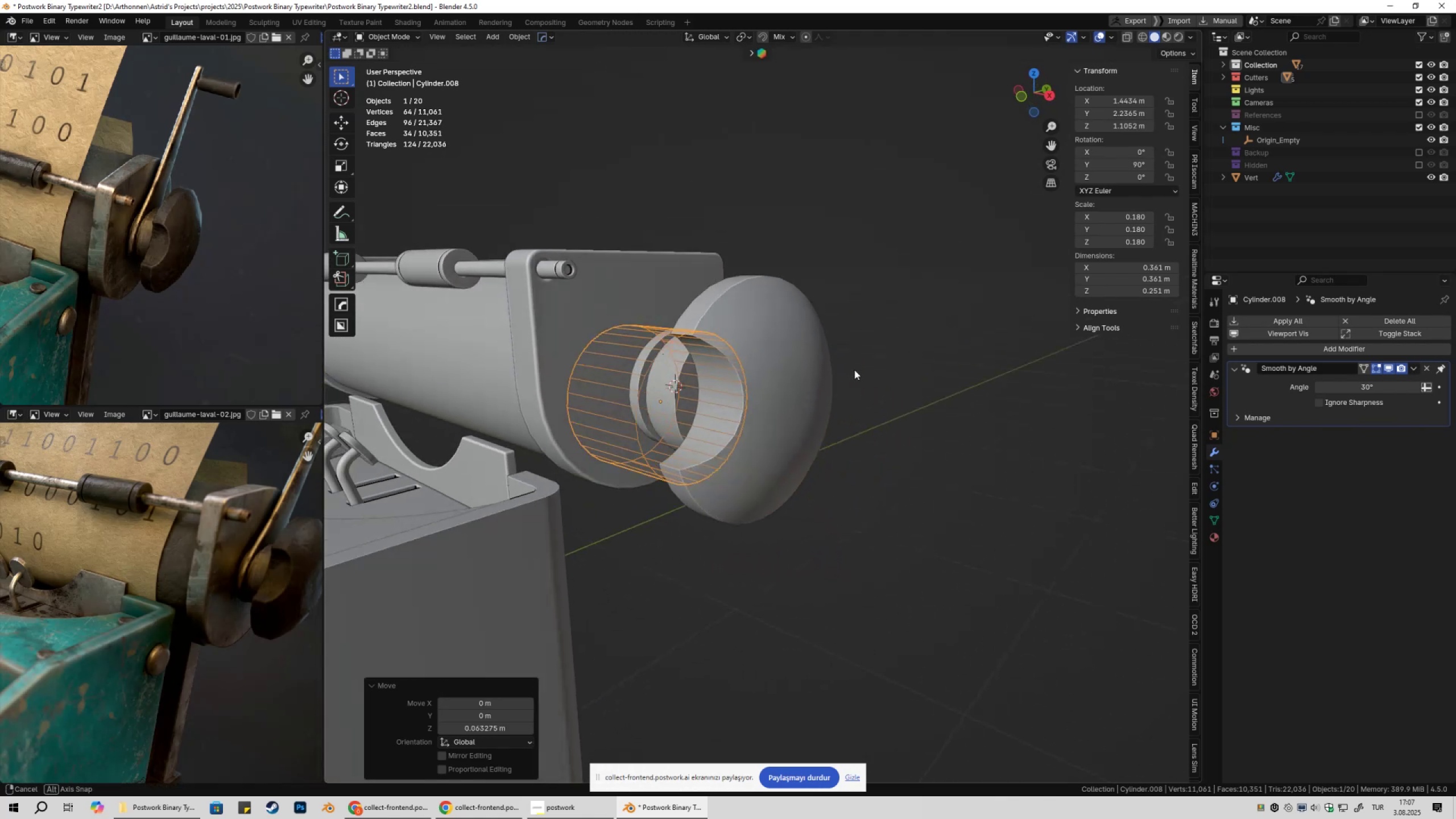 
key(Numpad3)
 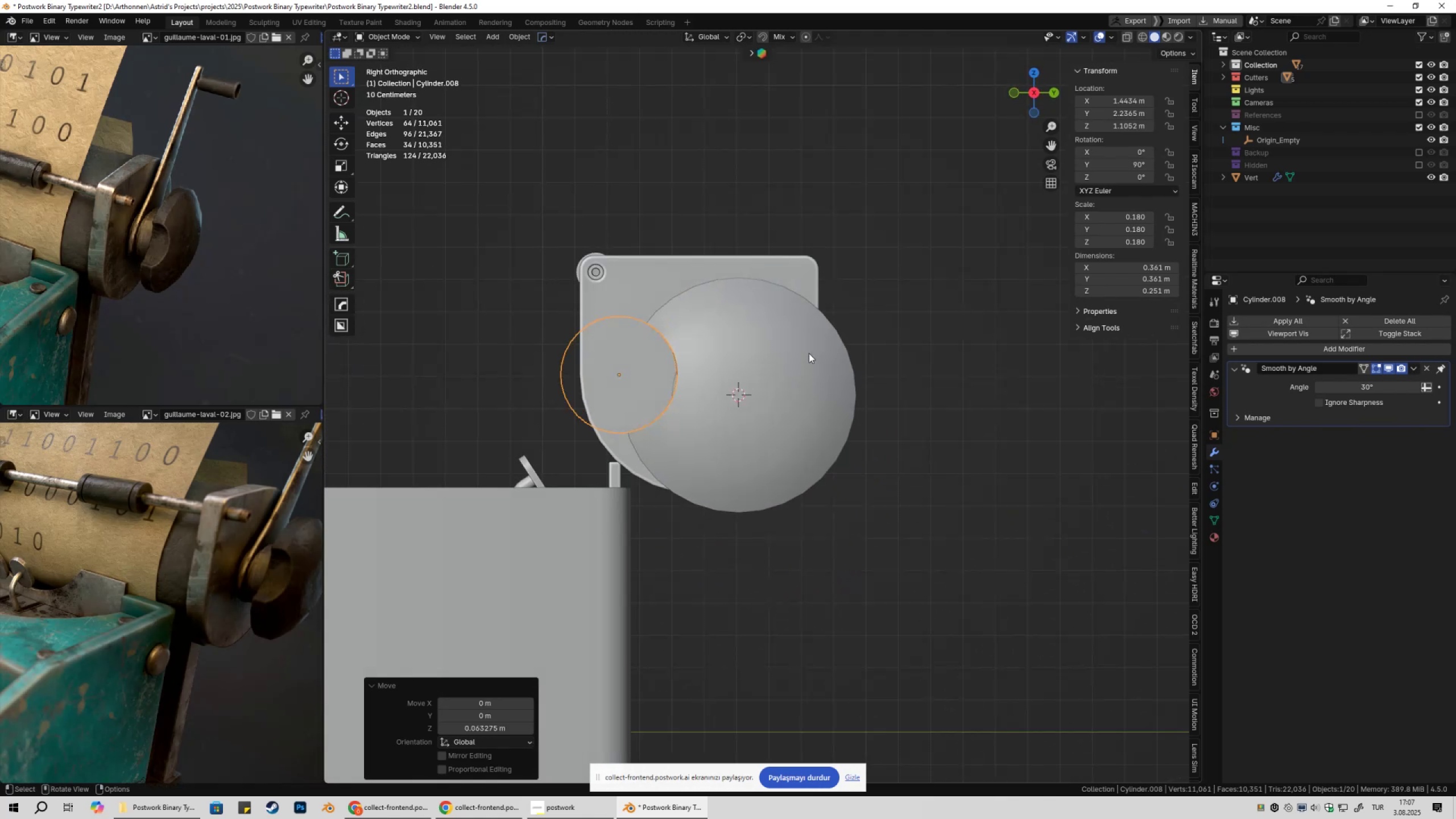 
key(G)
 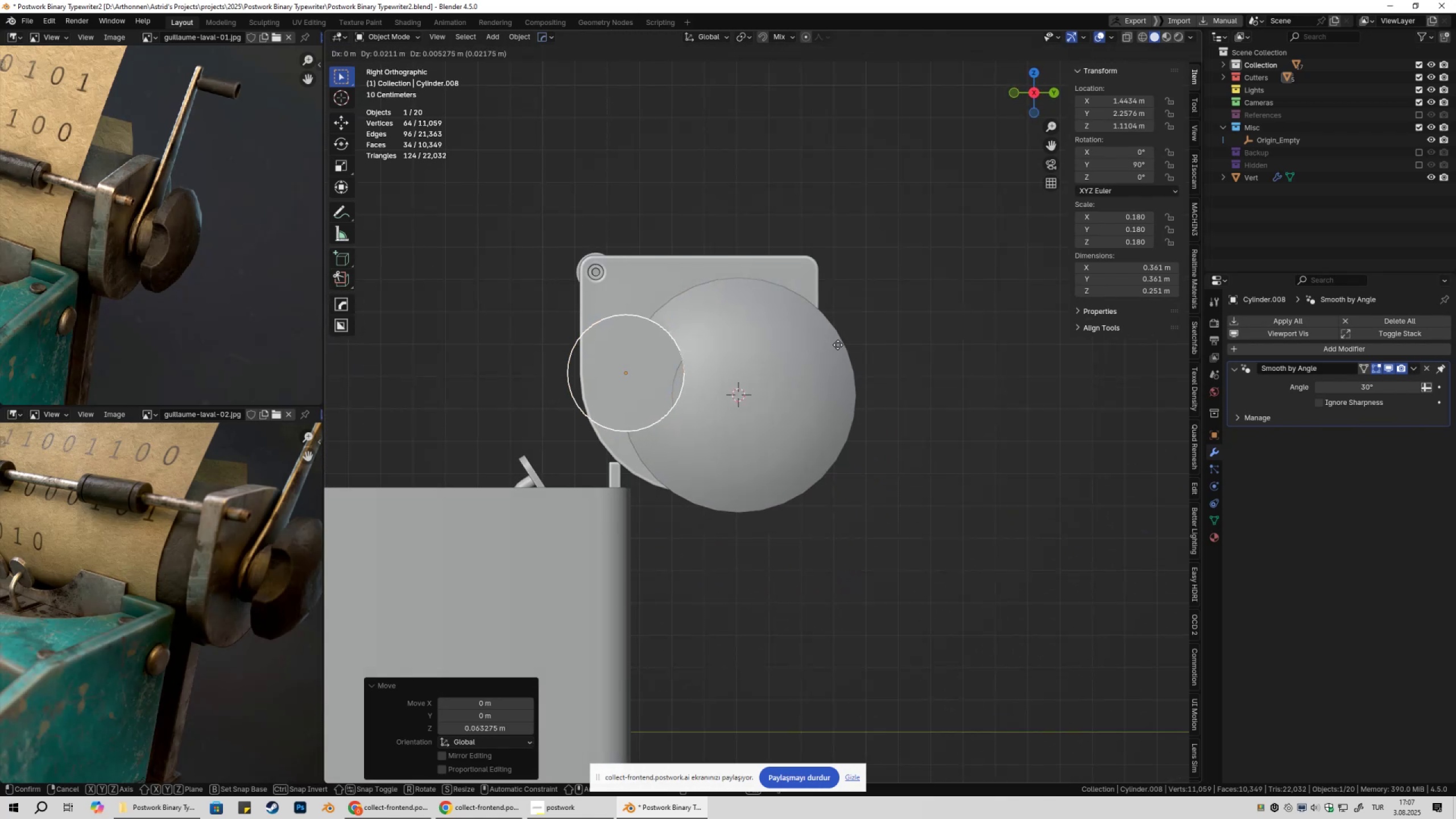 
hold_key(key=ShiftLeft, duration=1.52)
 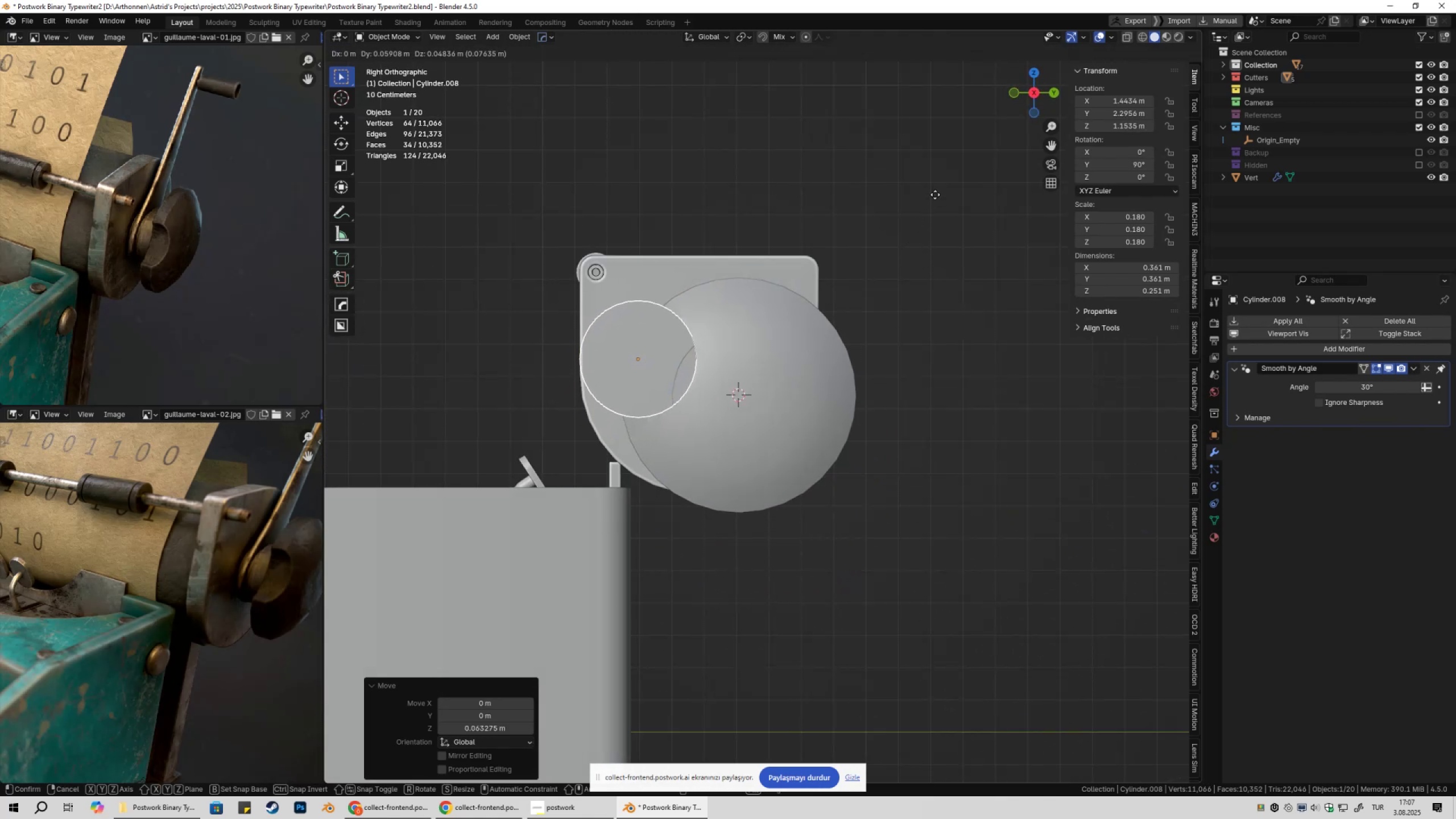 
hold_key(key=ShiftLeft, duration=1.52)
 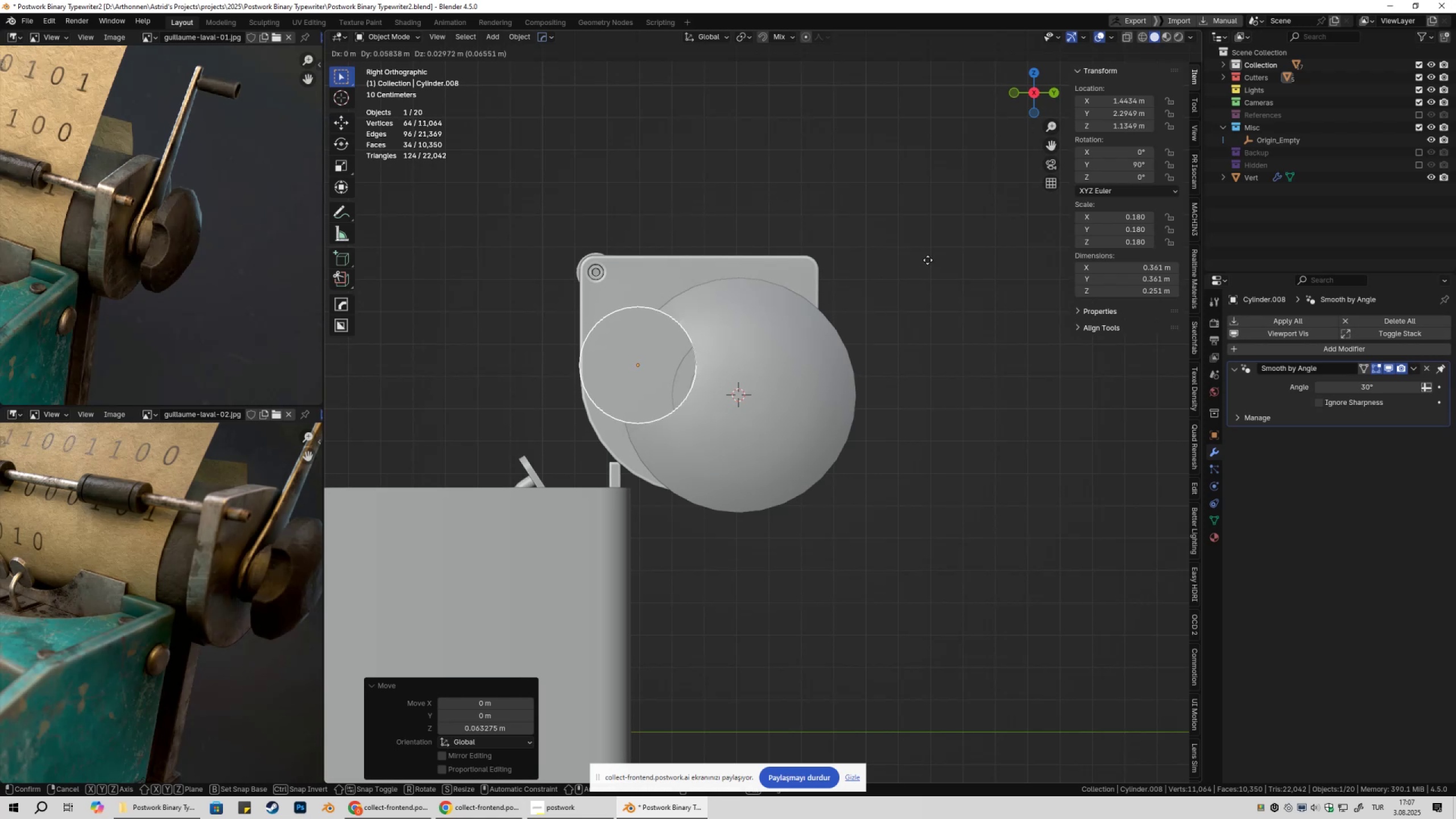 
hold_key(key=ShiftLeft, duration=1.47)
 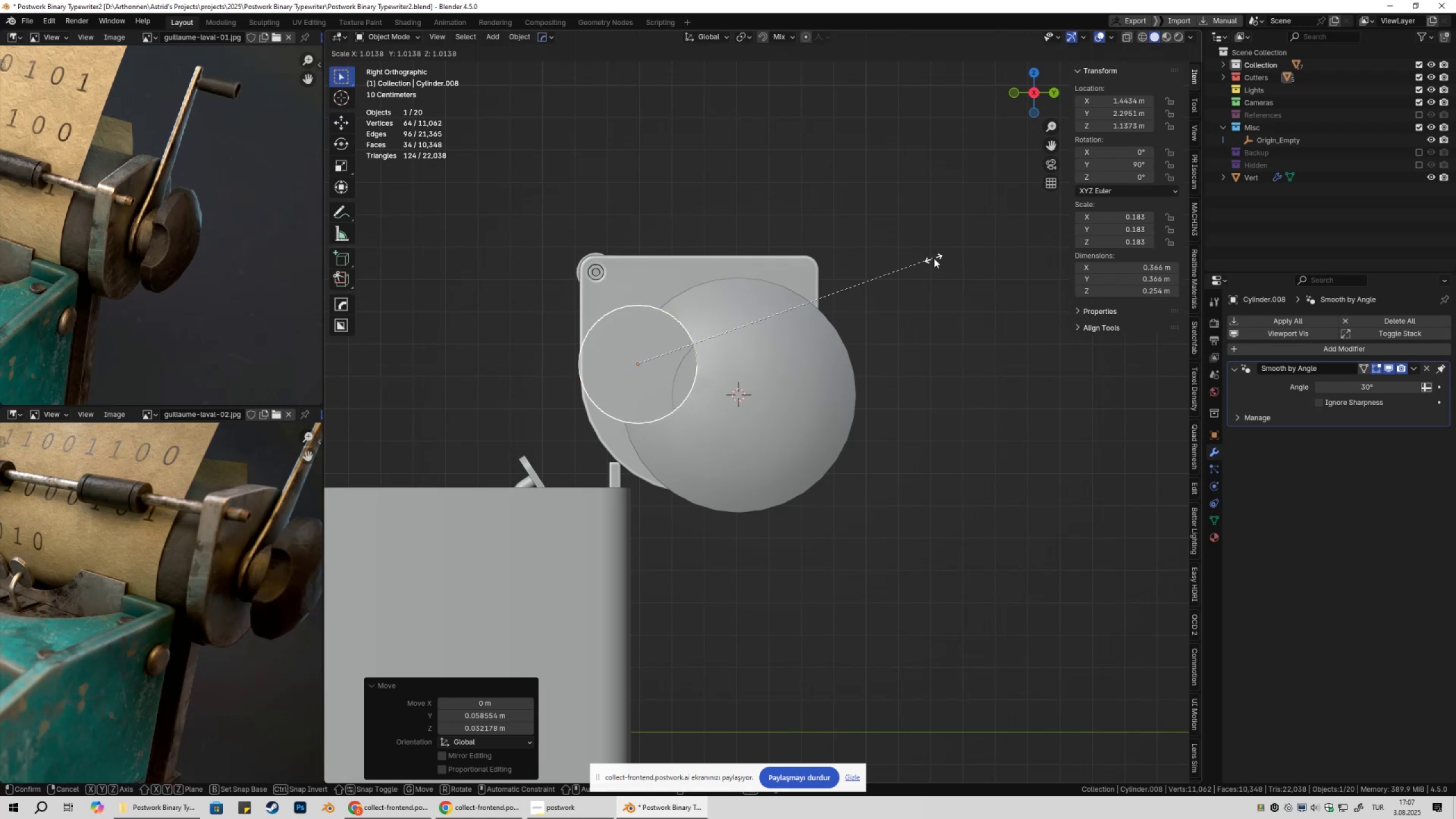 
hold_key(key=ShiftLeft, duration=13.15)
 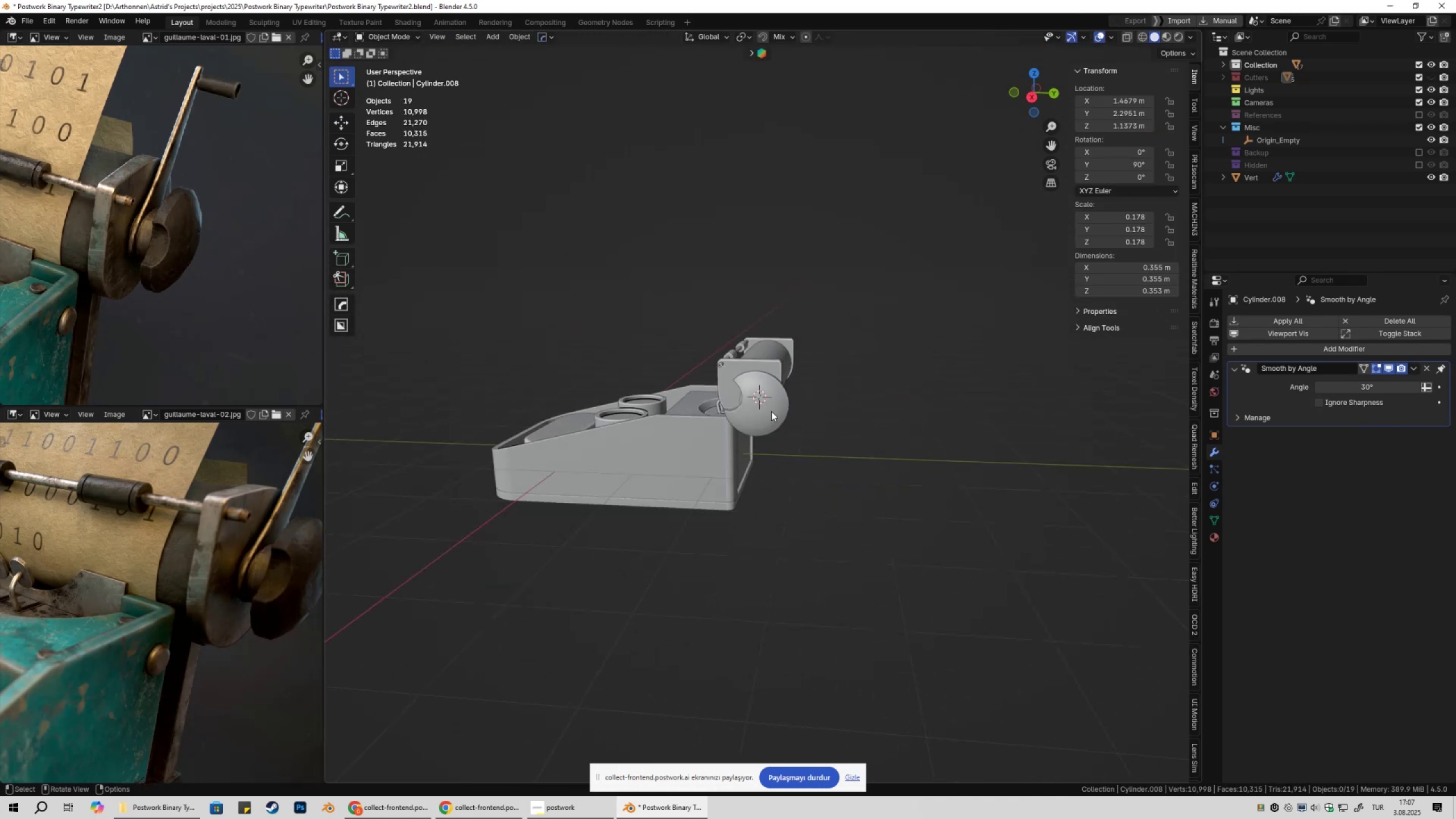 
key(S)
 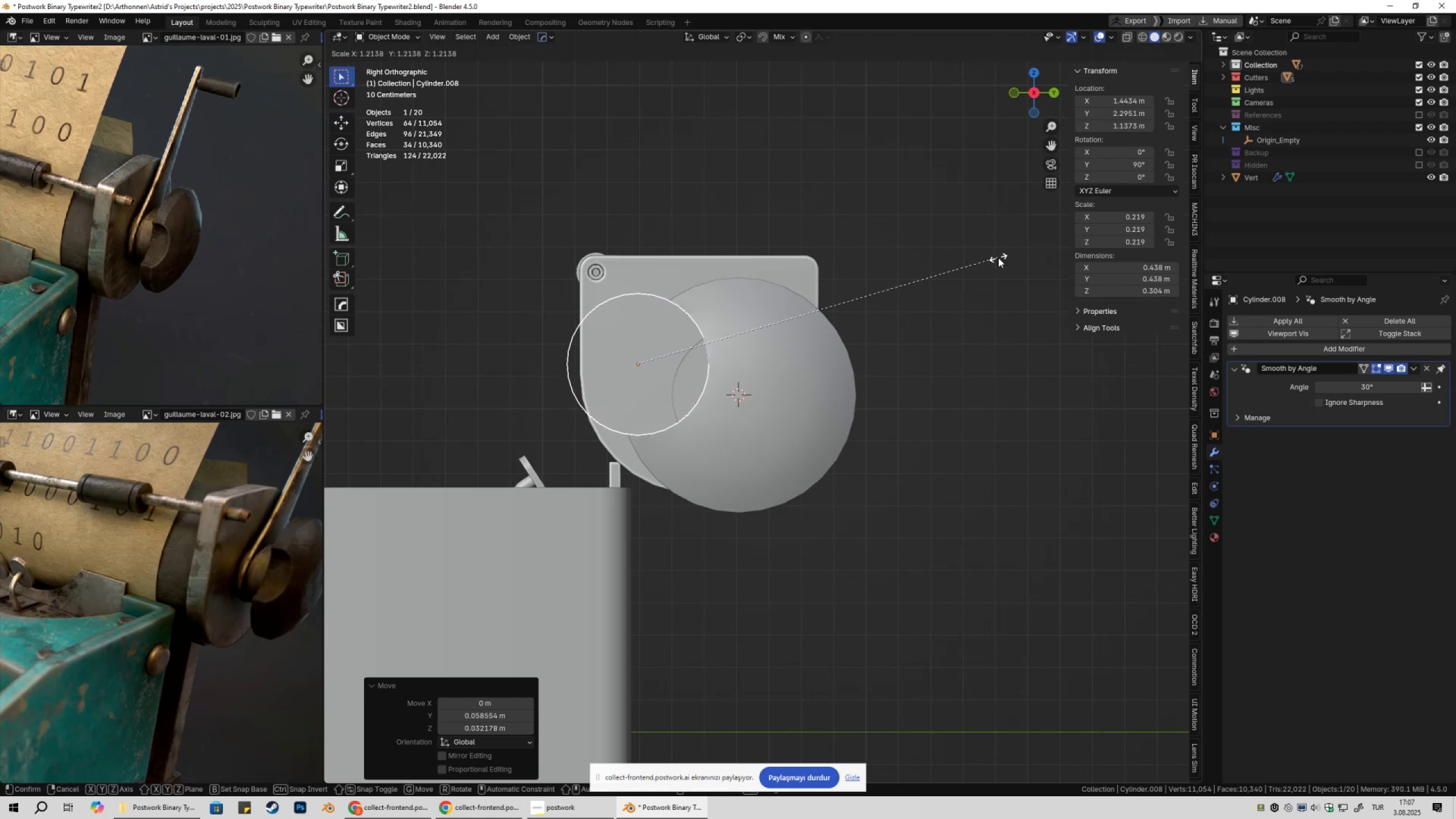 
left_click([967, 257])
 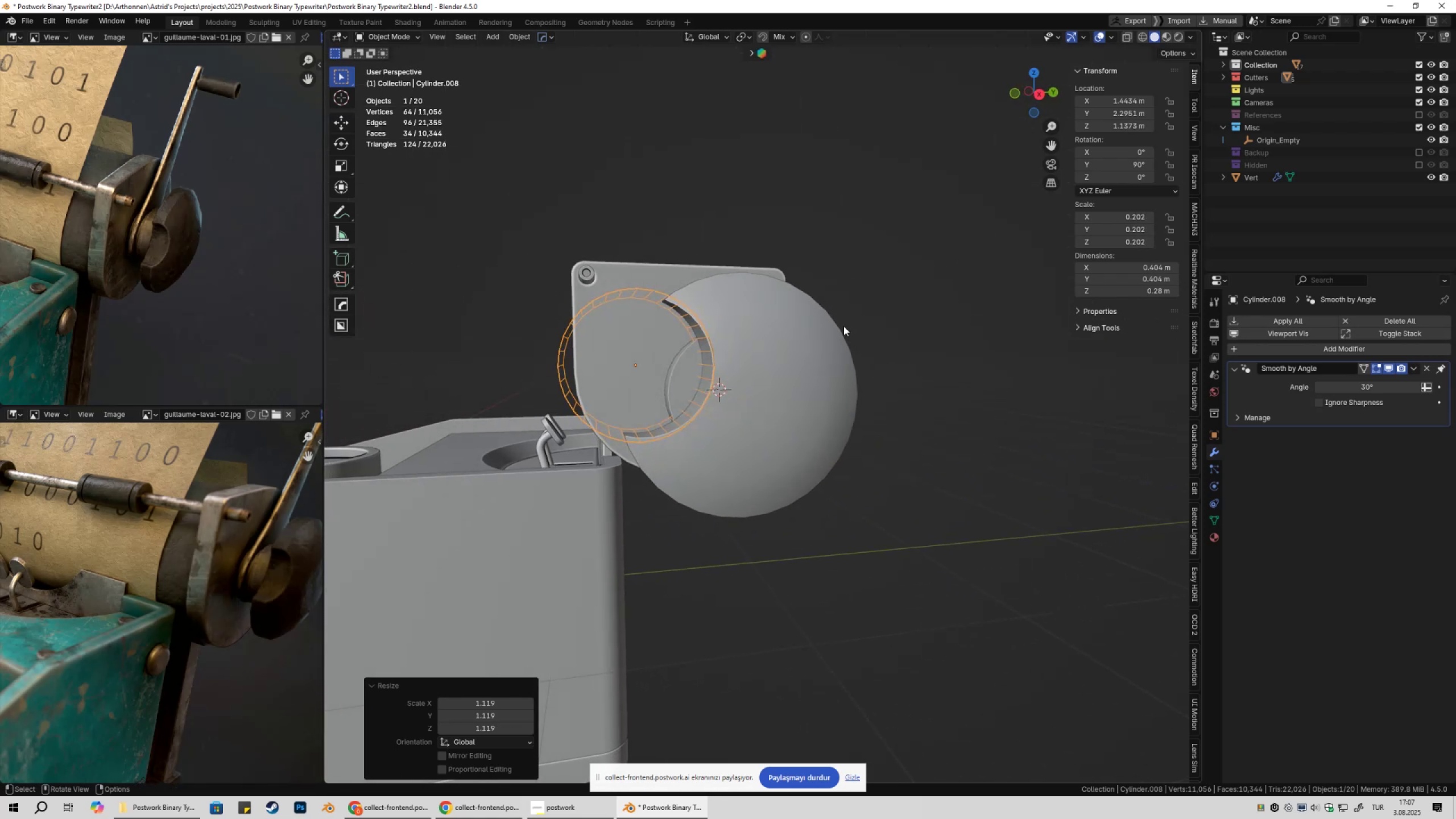 
key(Numpad3)
 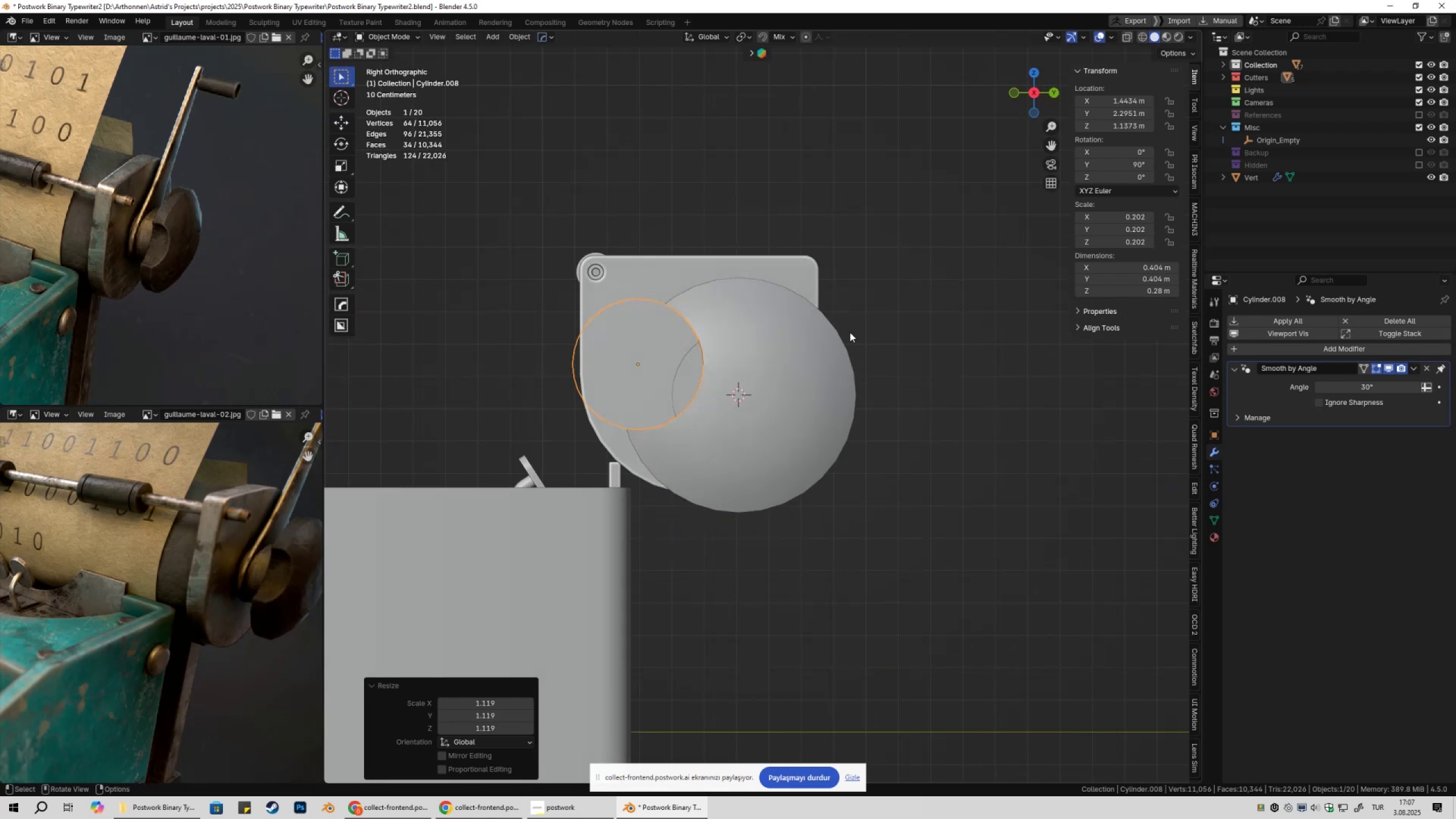 
key(S)
 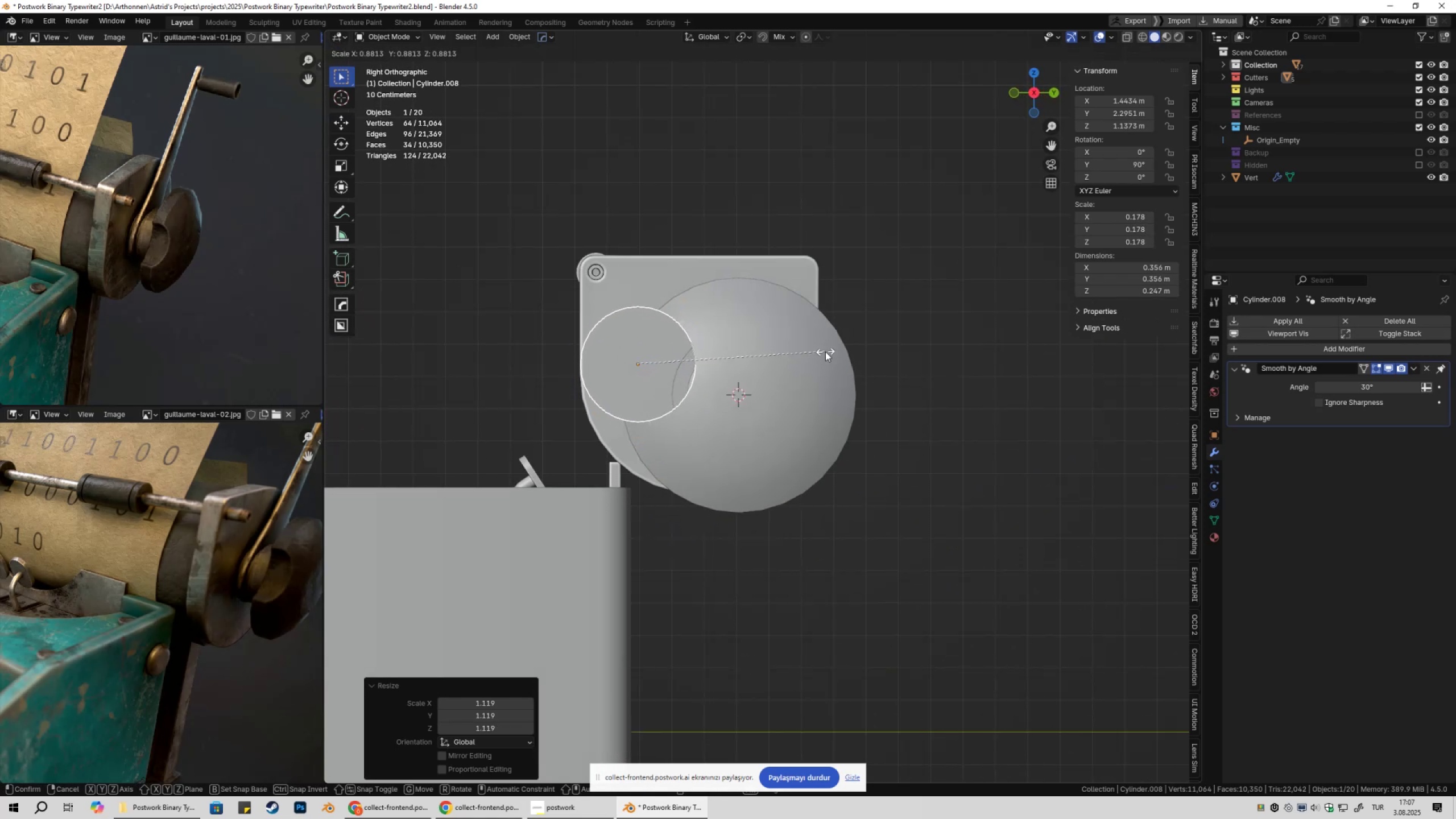 
left_click([825, 351])
 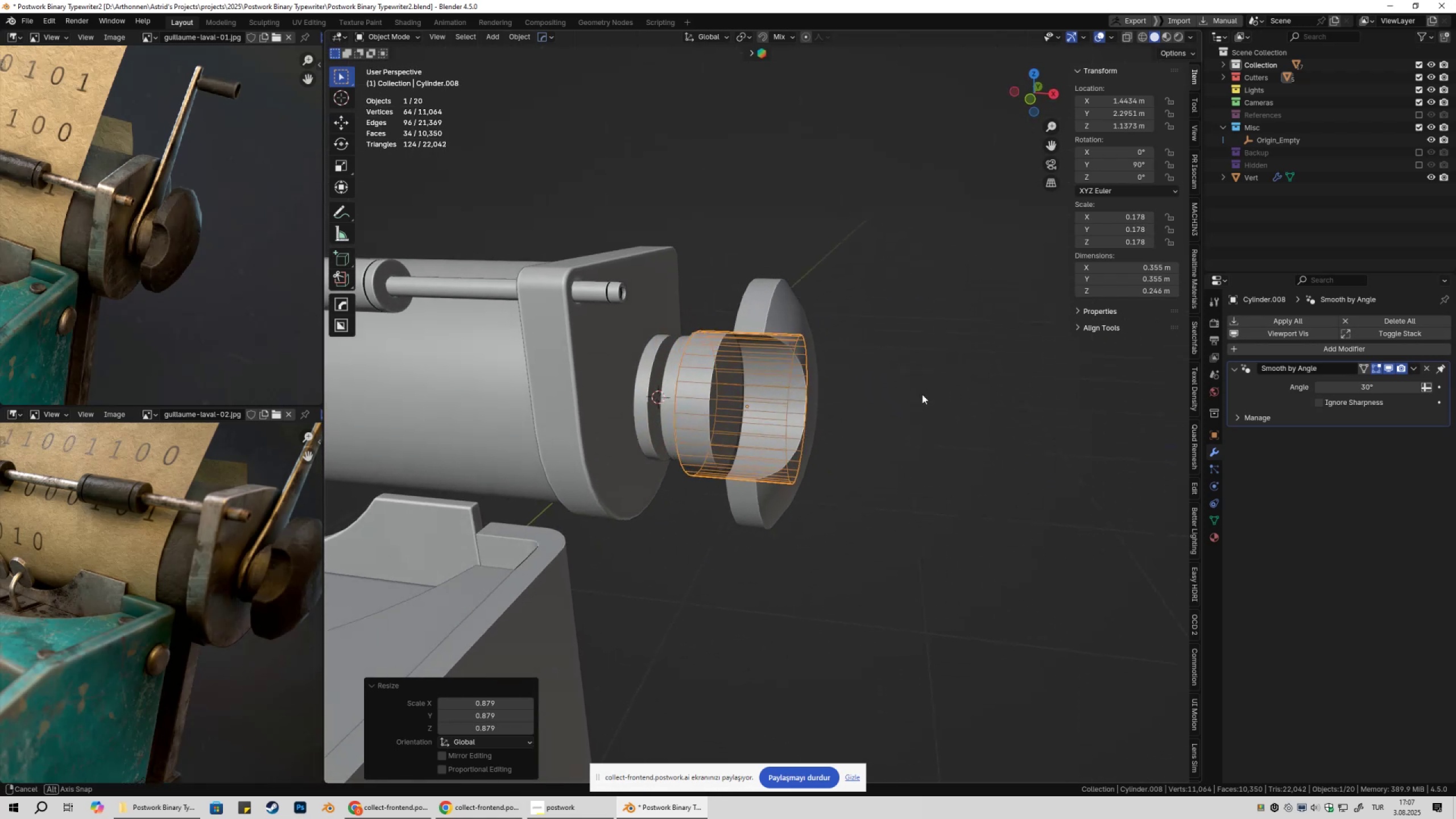 
type(gyx)
key(Tab)
type(asx)
 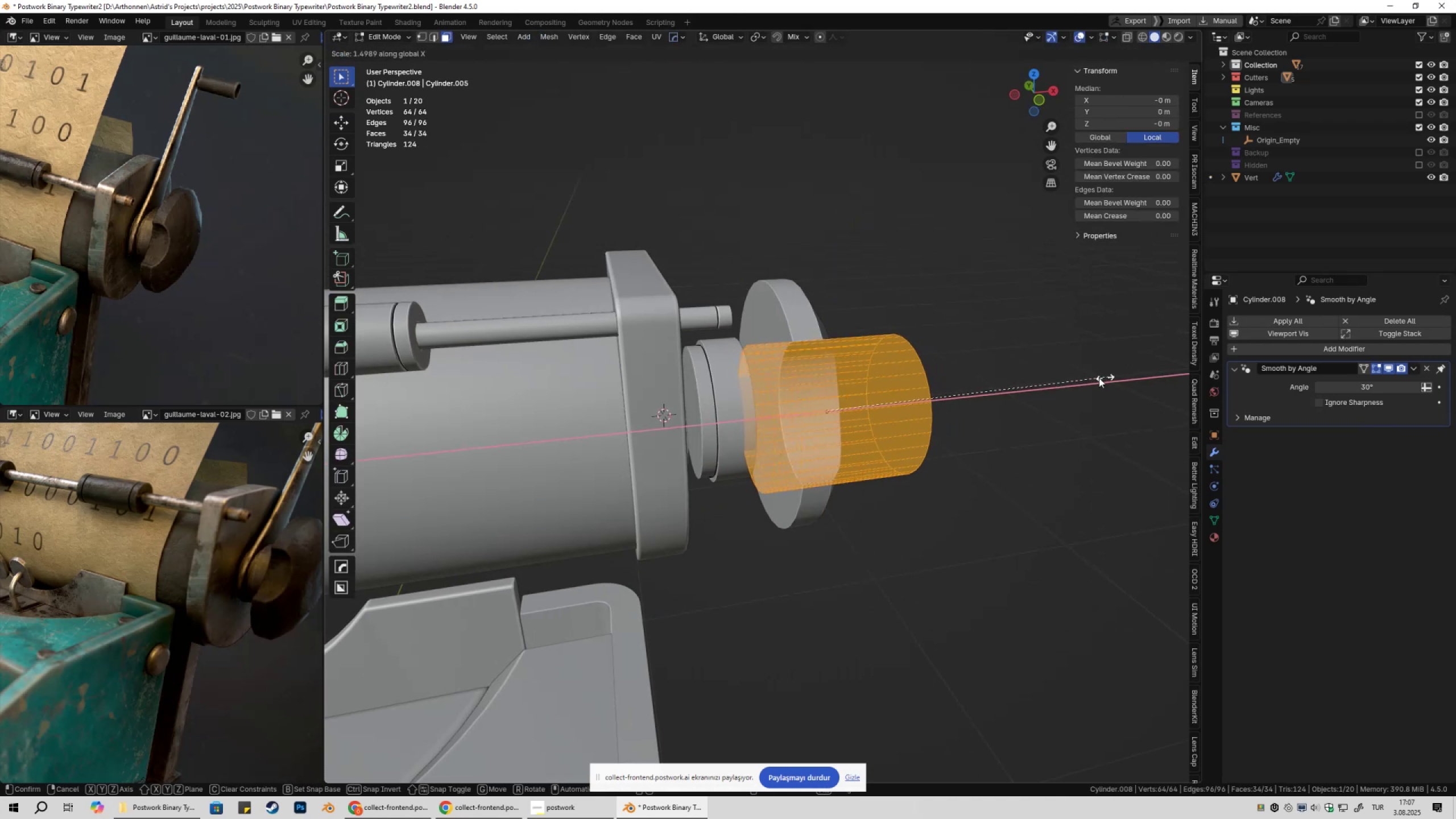 
left_click([1097, 378])
 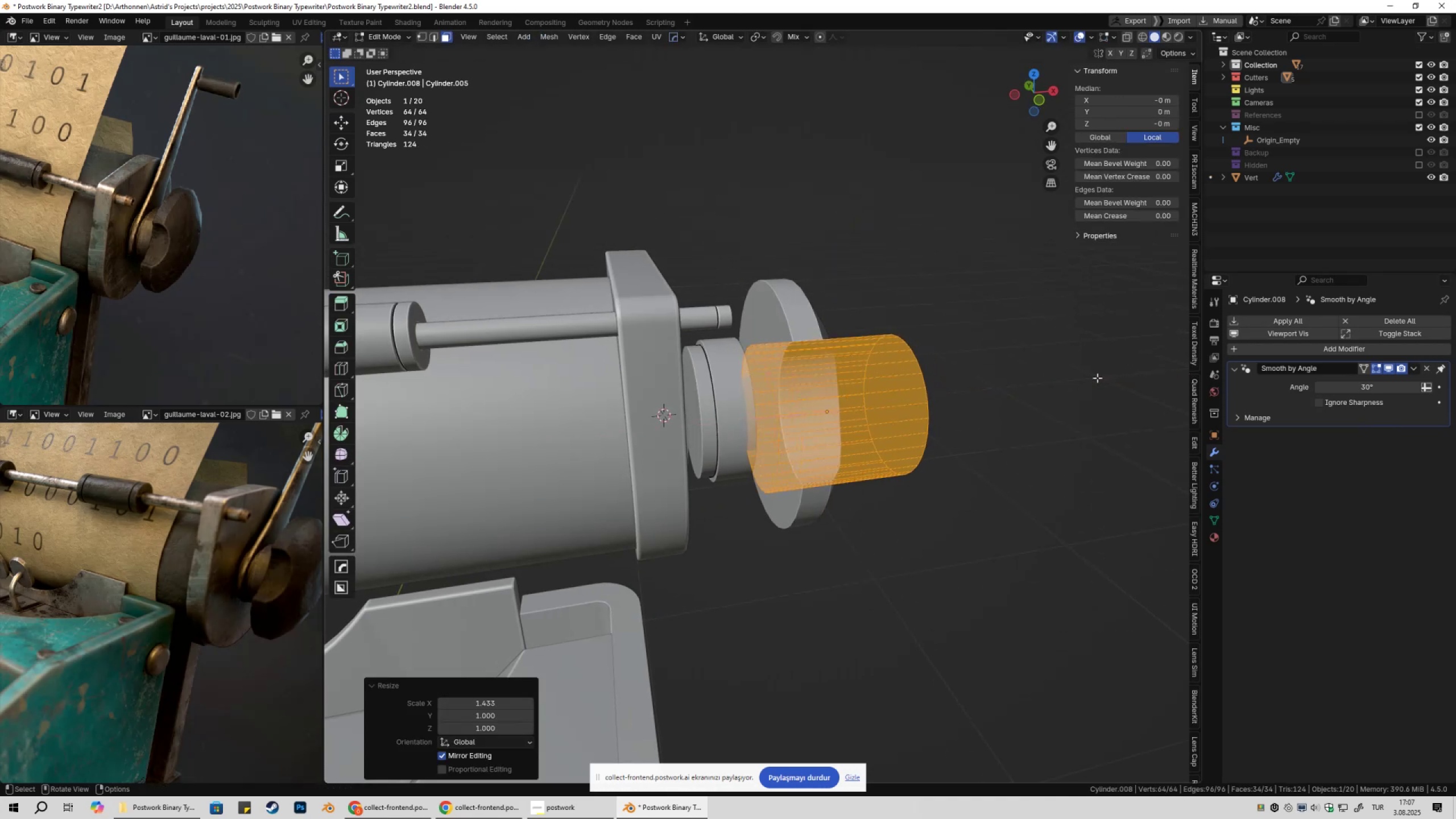 
key(Tab)
 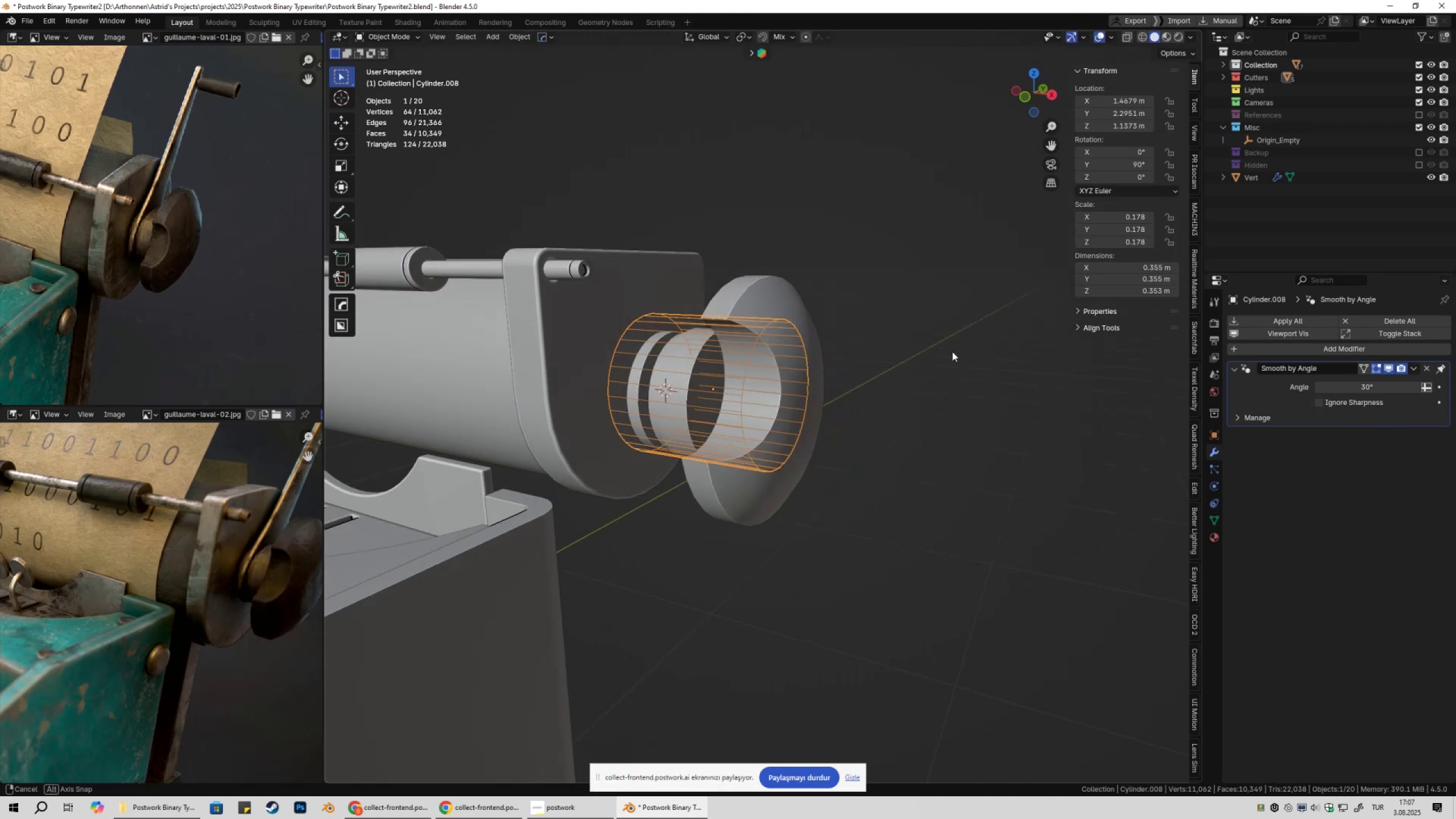 
left_click([950, 351])
 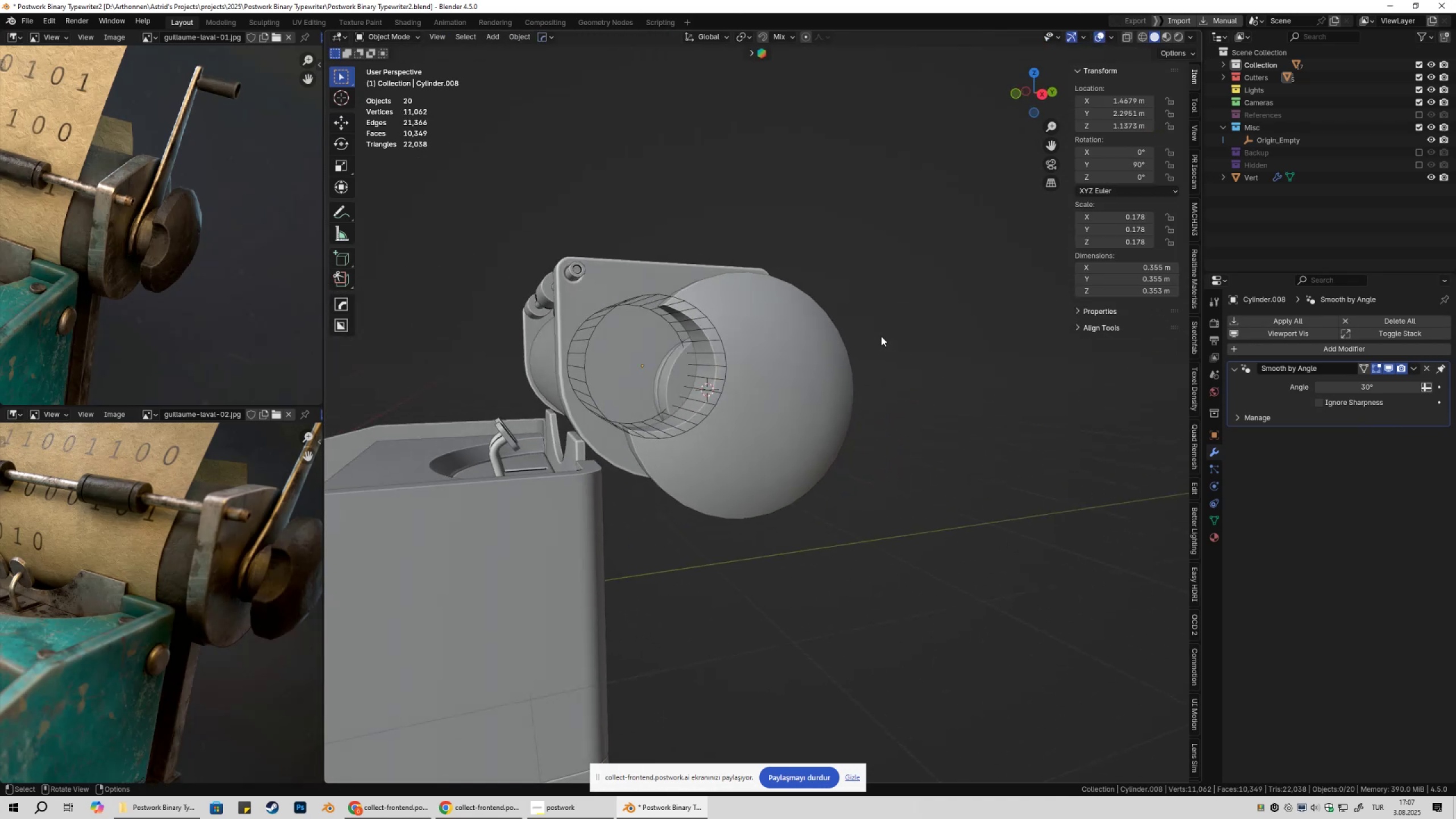 
scroll: coordinate [850, 345], scroll_direction: down, amount: 3.0
 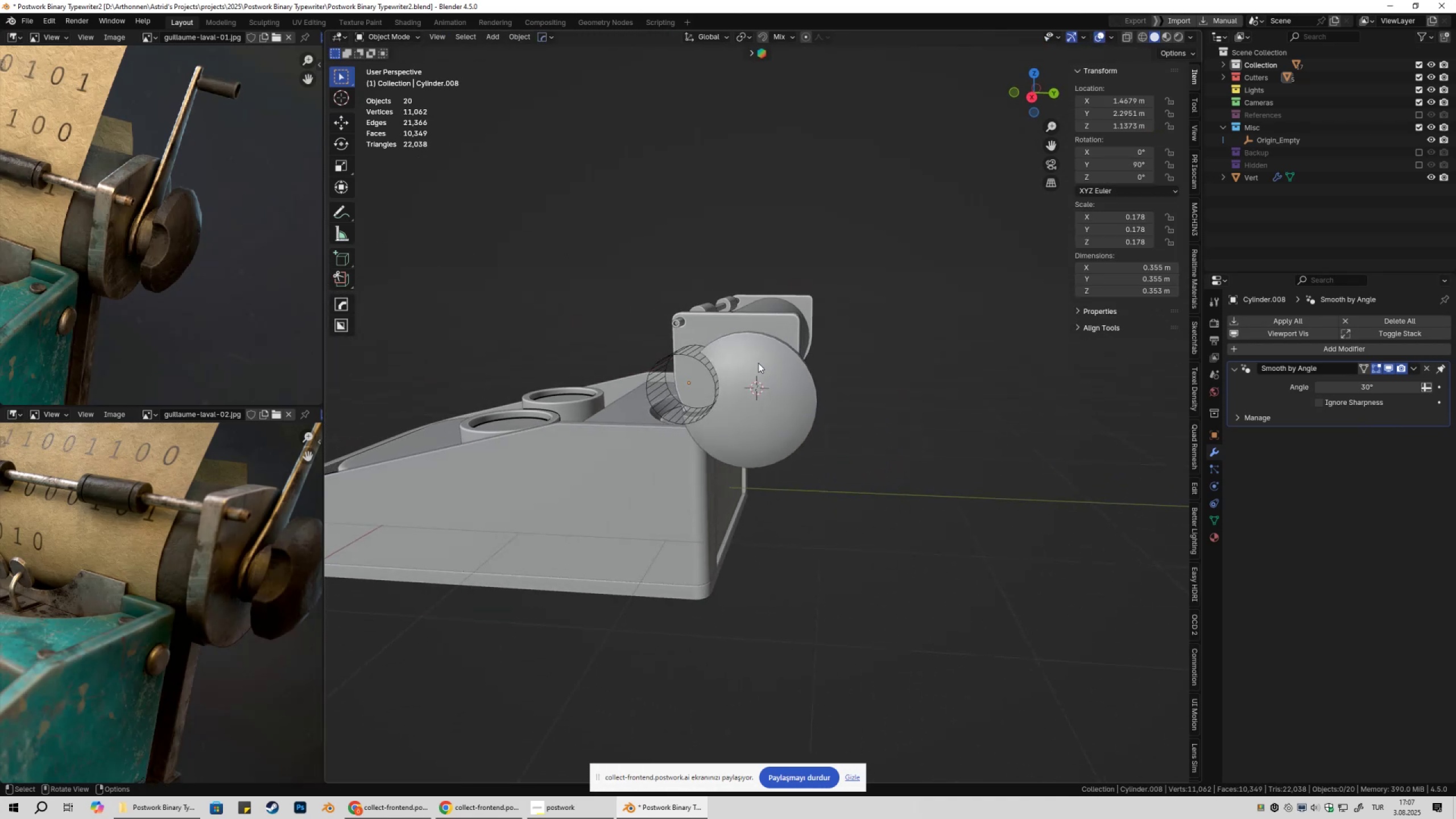 
key(Shift+2)
 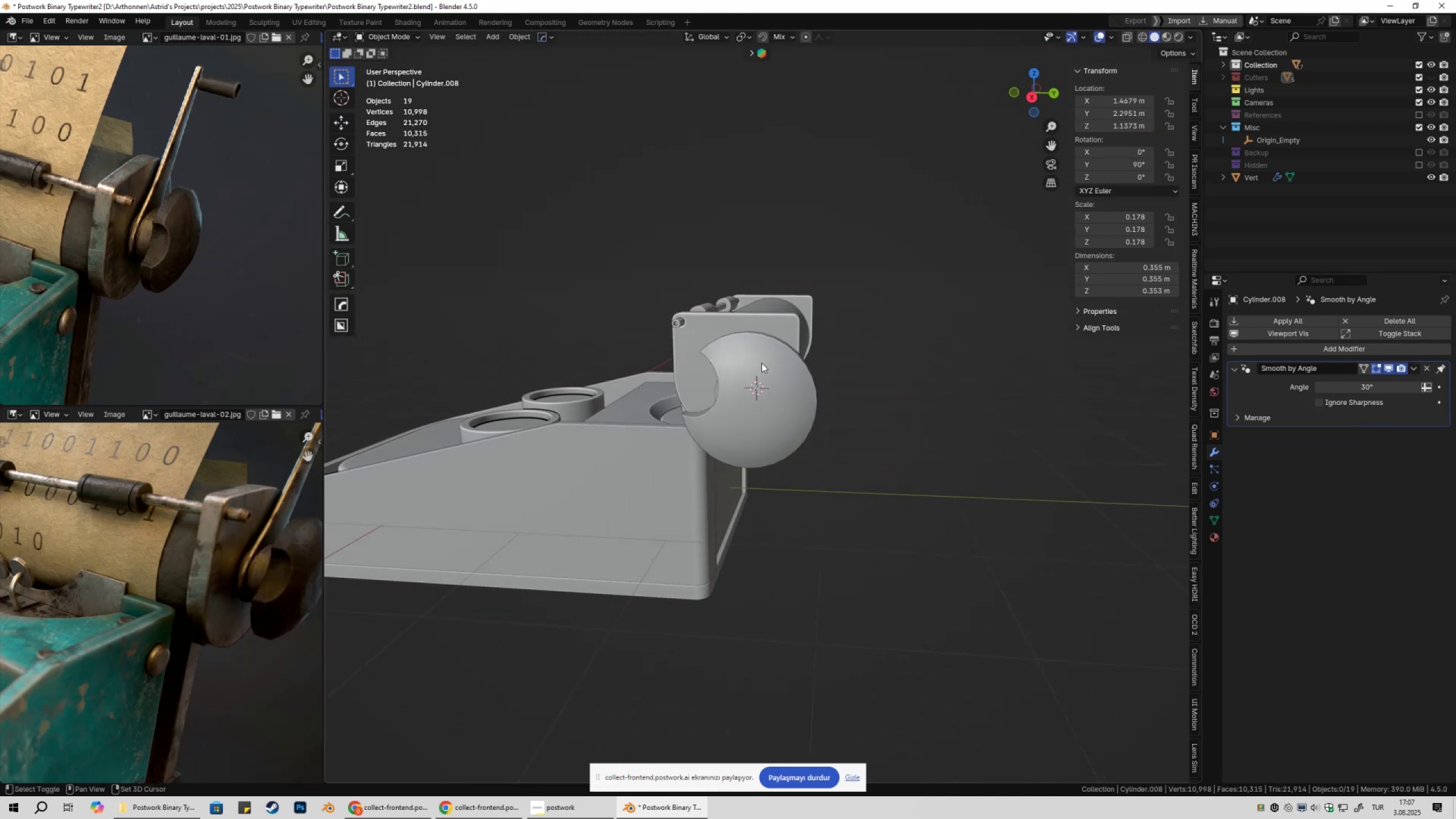 
scroll: coordinate [767, 414], scroll_direction: down, amount: 4.0
 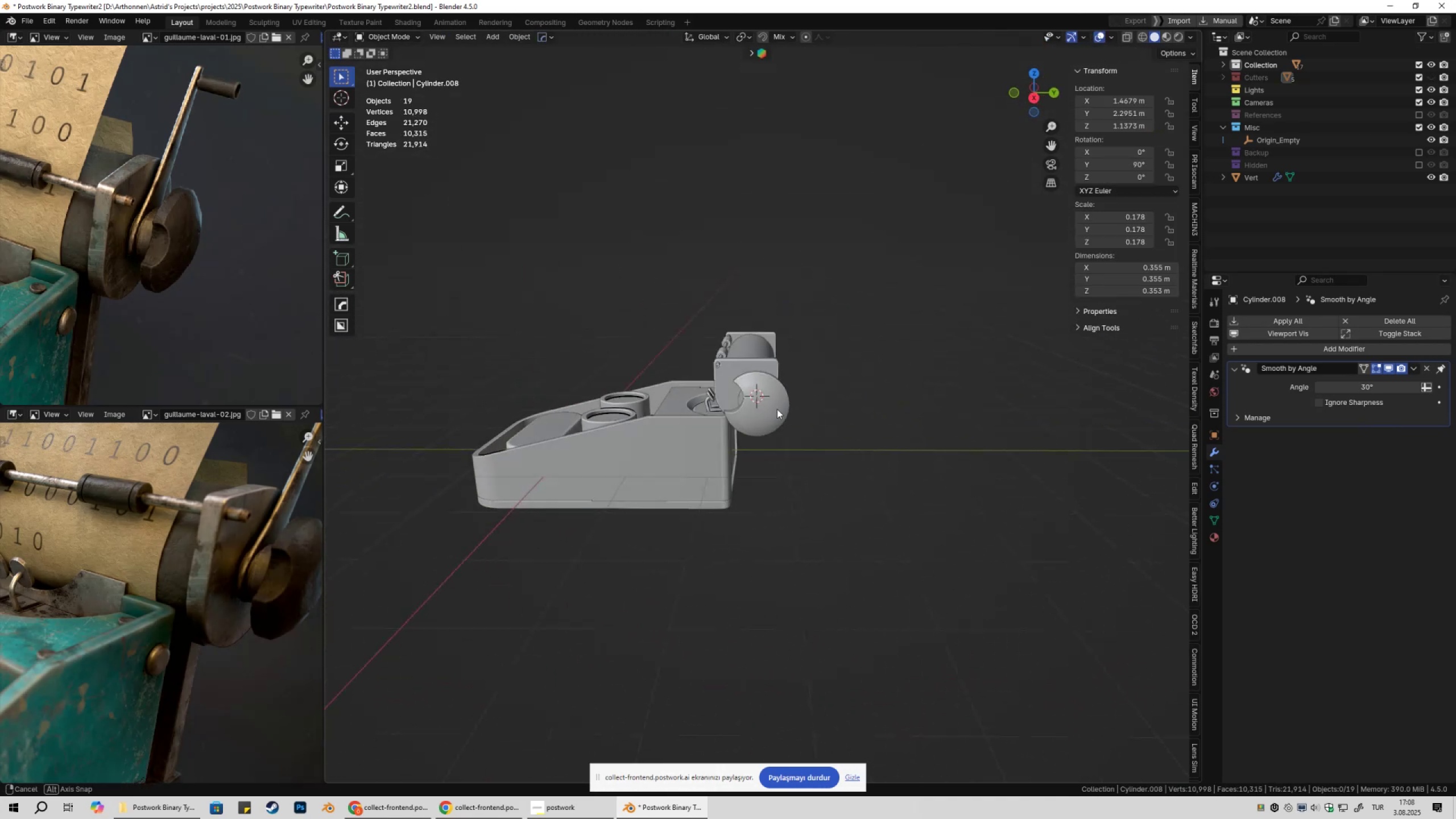 
scroll: coordinate [813, 428], scroll_direction: up, amount: 7.0
 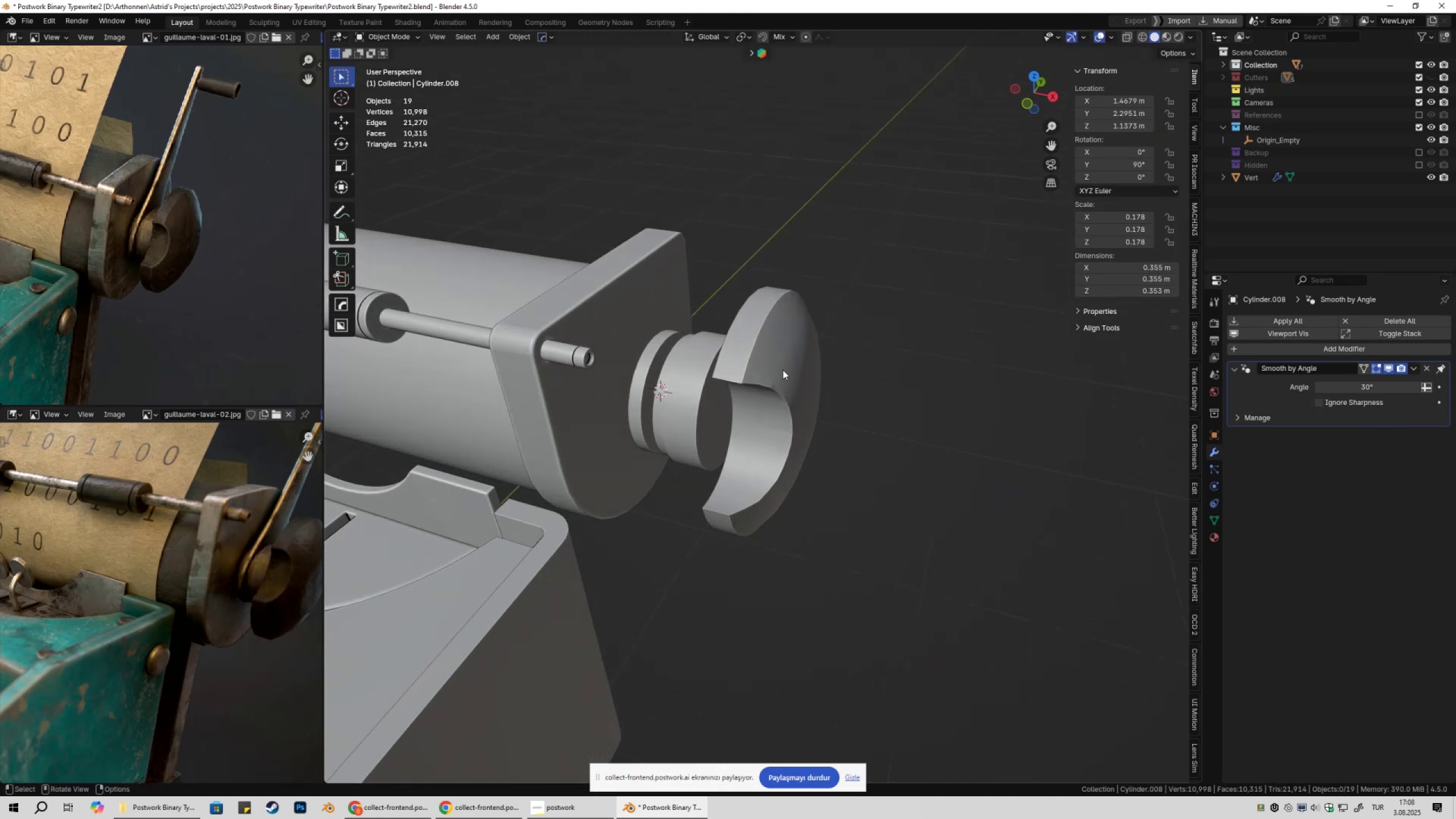 
left_click([782, 370])
 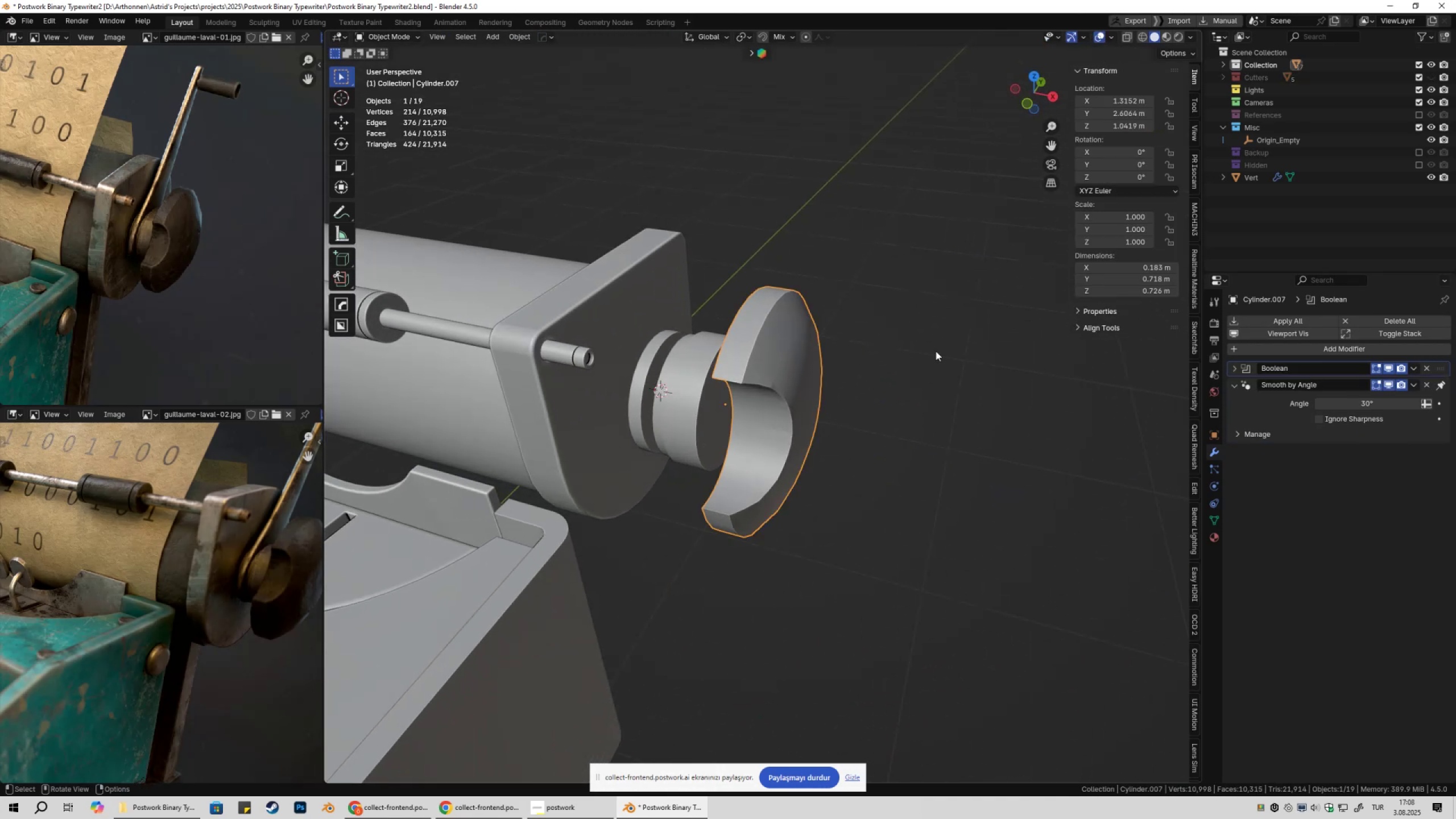 
type(@g)
key(Escape)
type(q)
 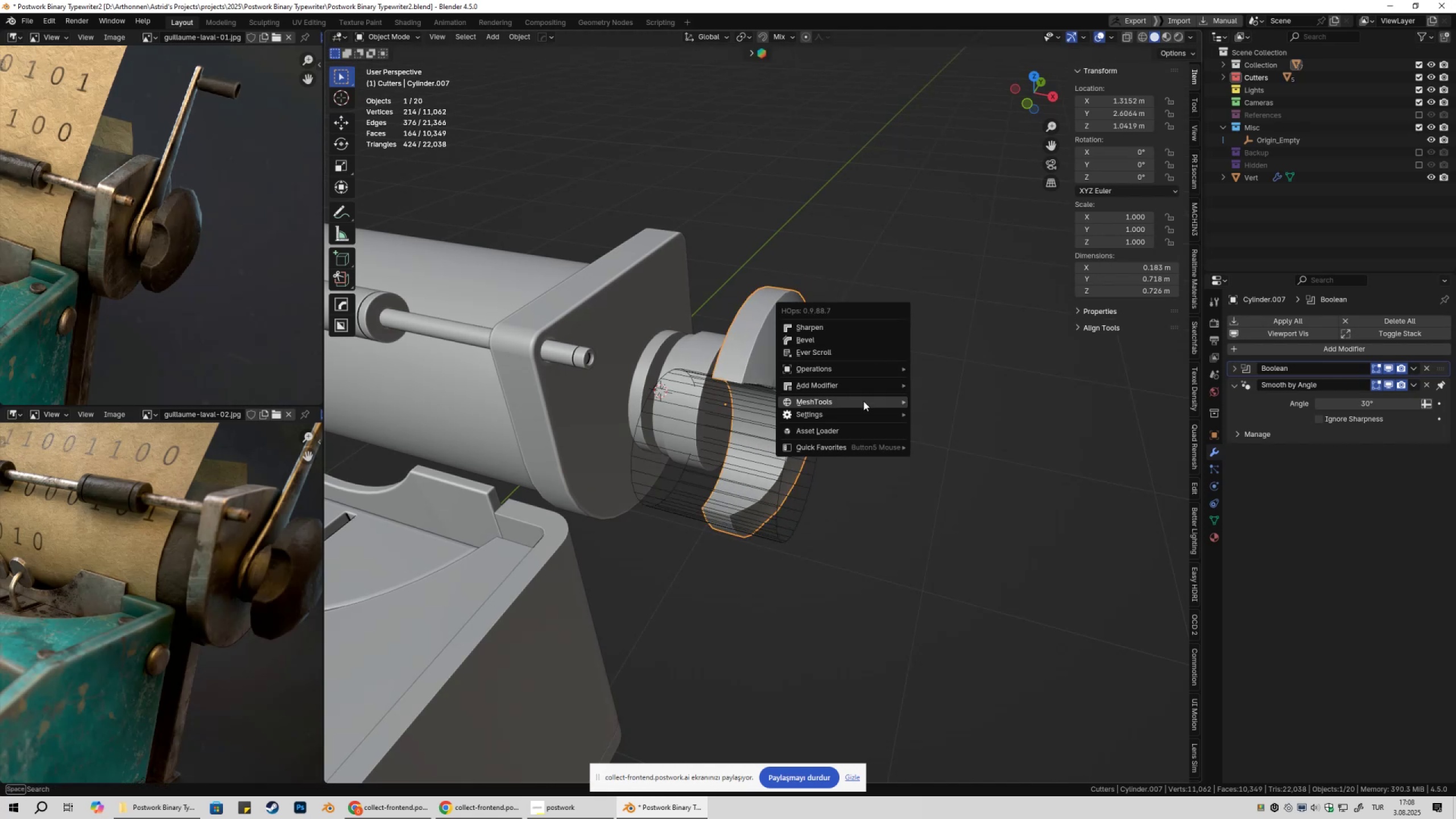 
left_click([863, 402])
 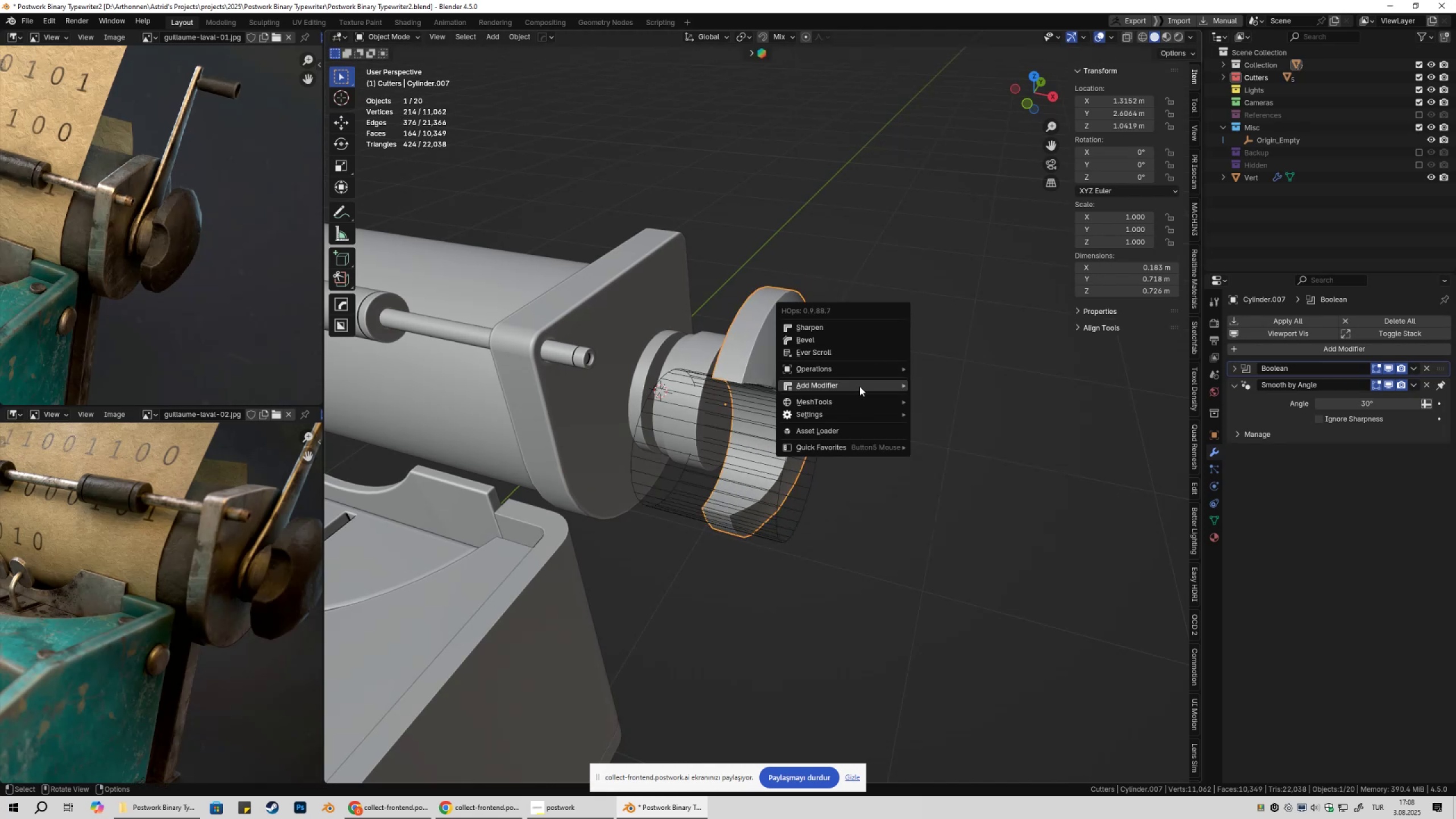 
double_click([852, 370])
 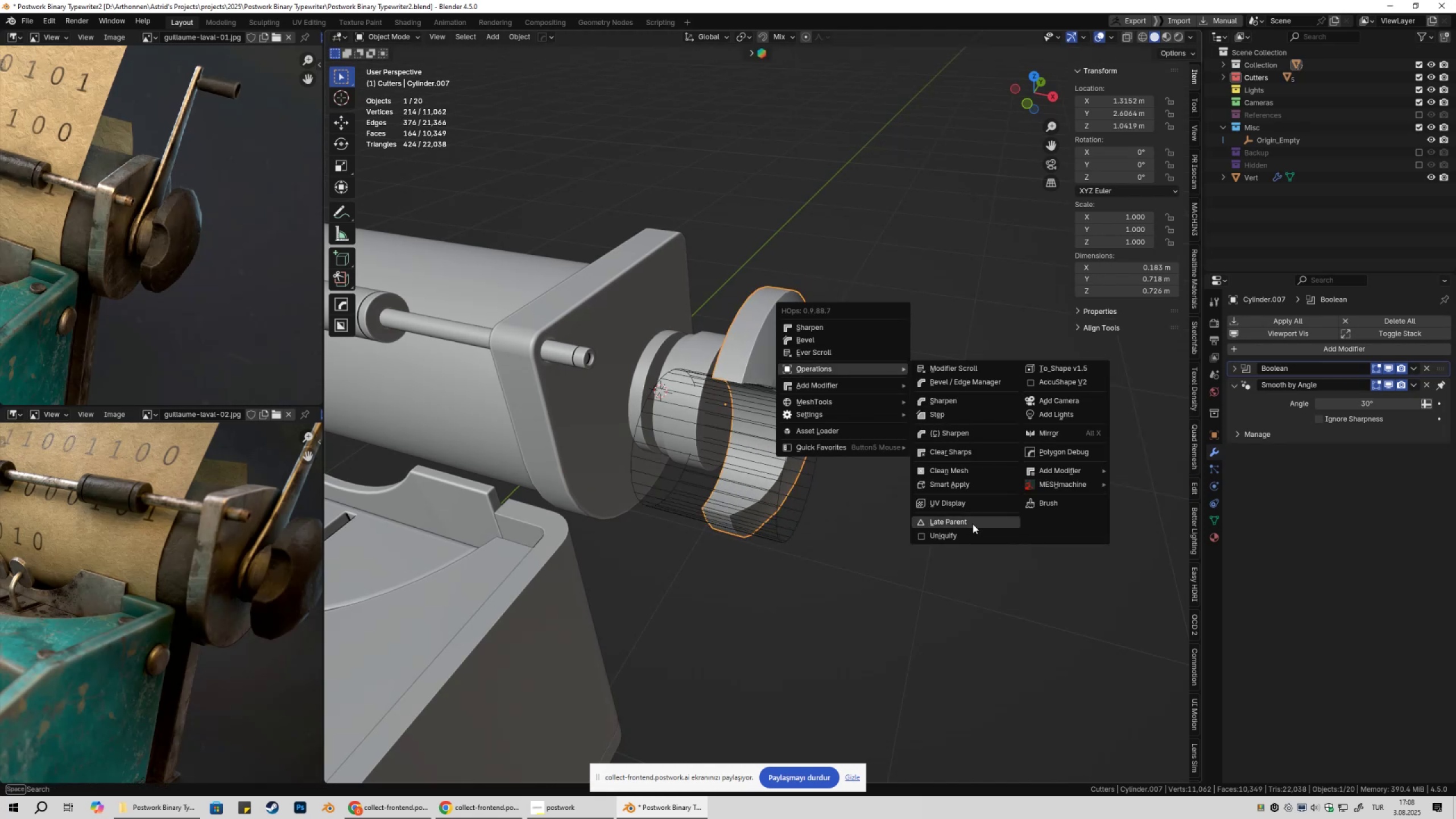 
left_click([973, 524])
 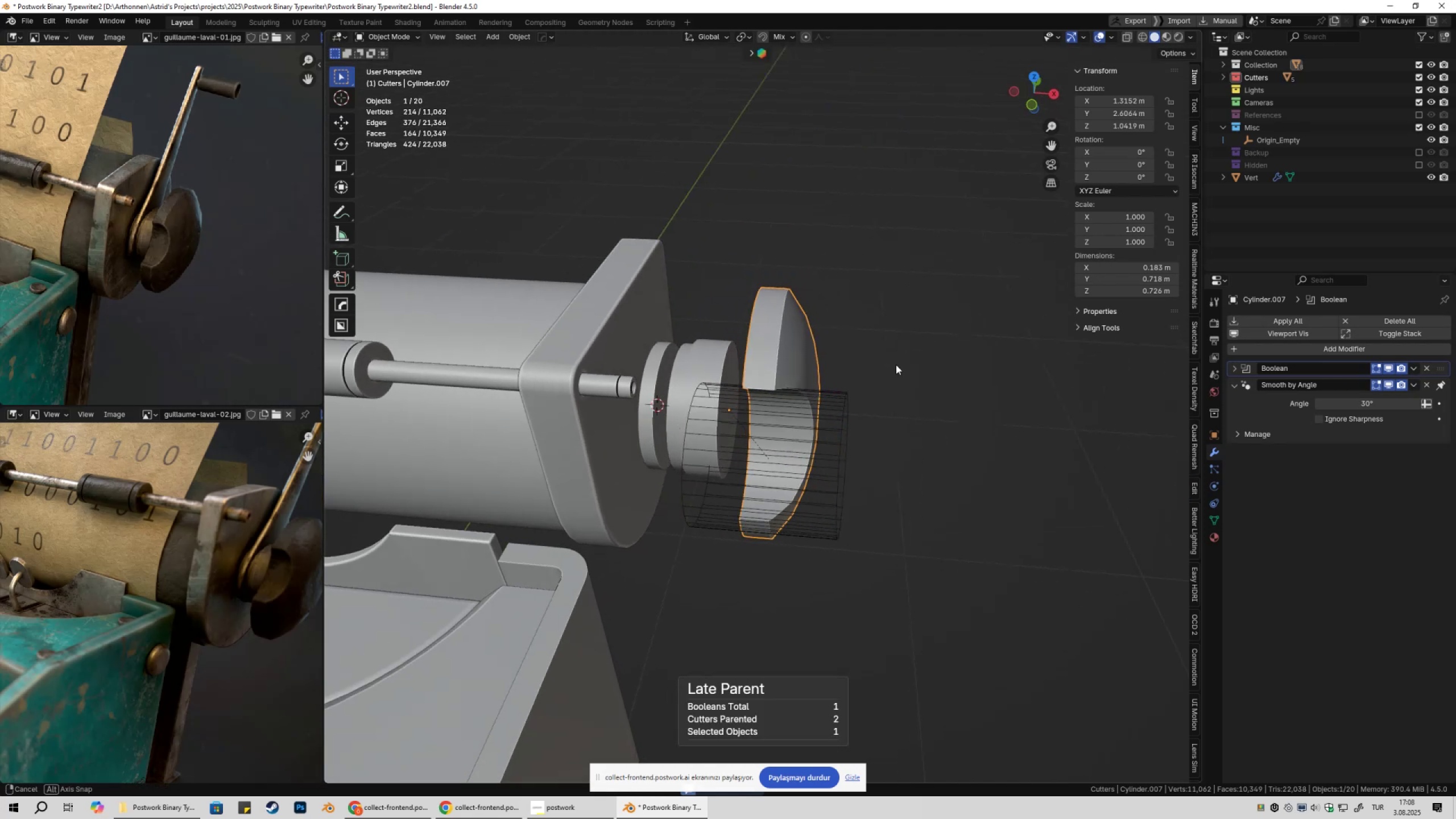 
key(G)
 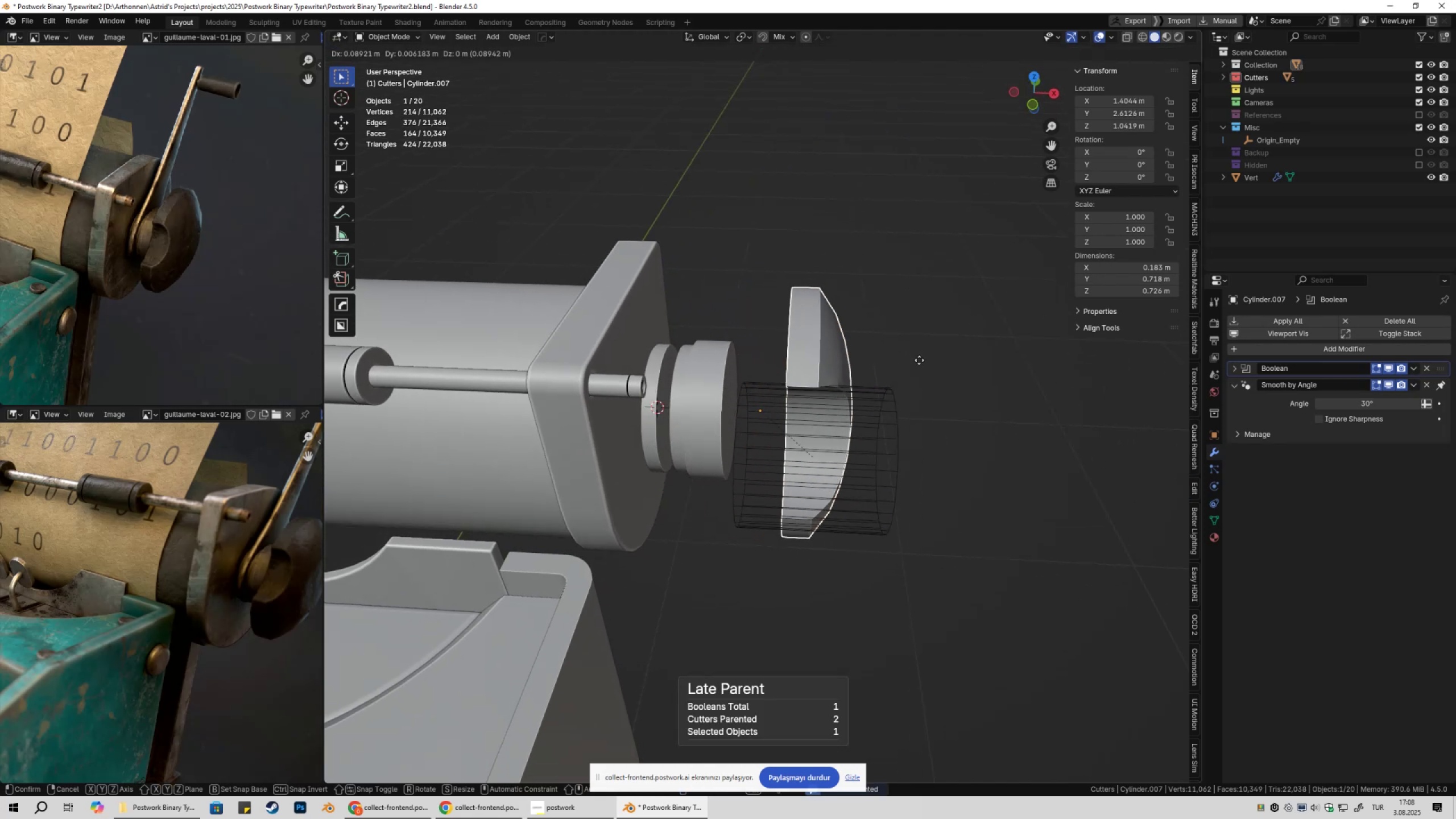 
key(Escape)
 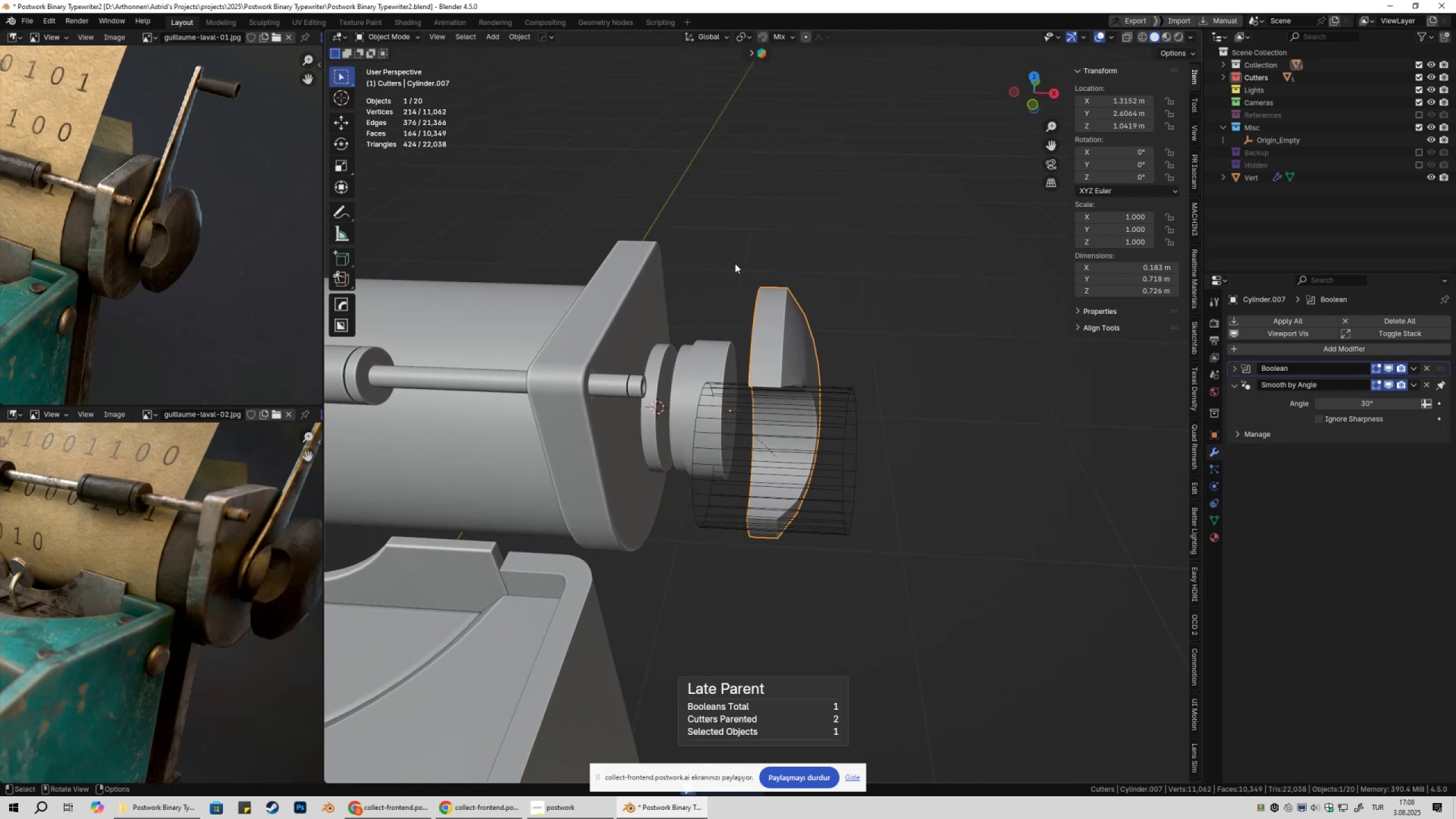 
double_click([778, 334])
 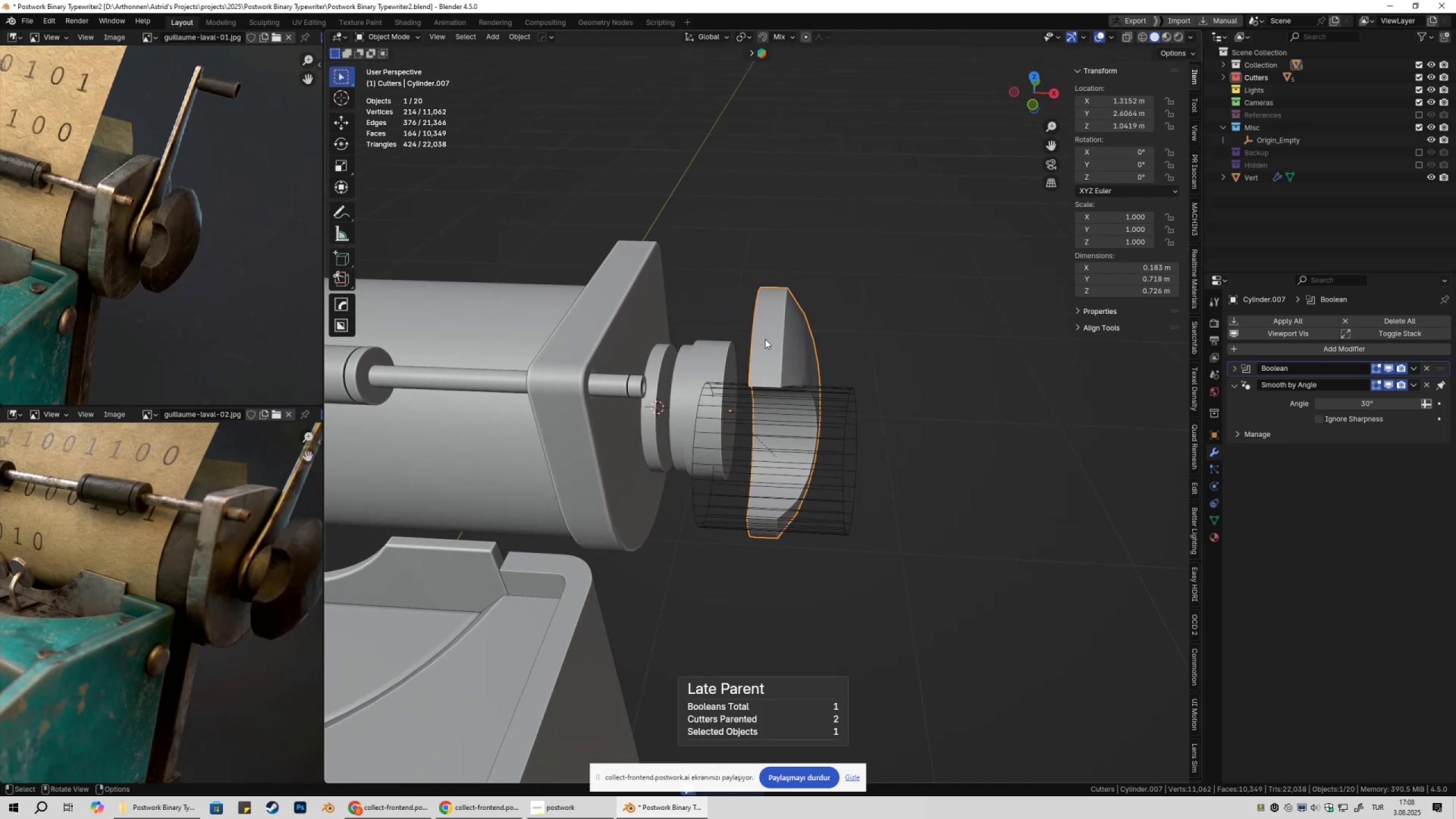 
type(gyx)
 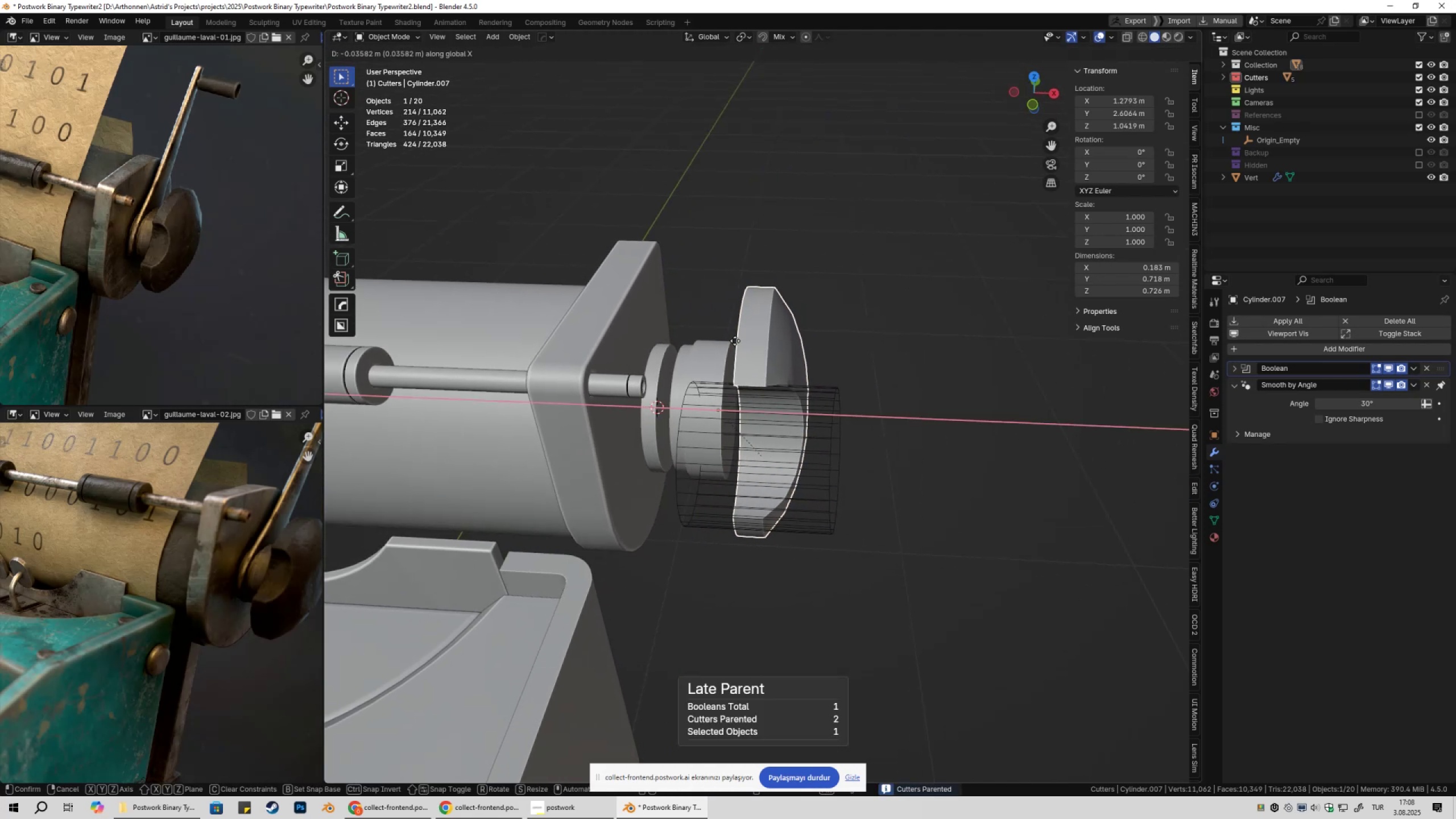 
hold_key(key=ControlLeft, duration=0.52)
 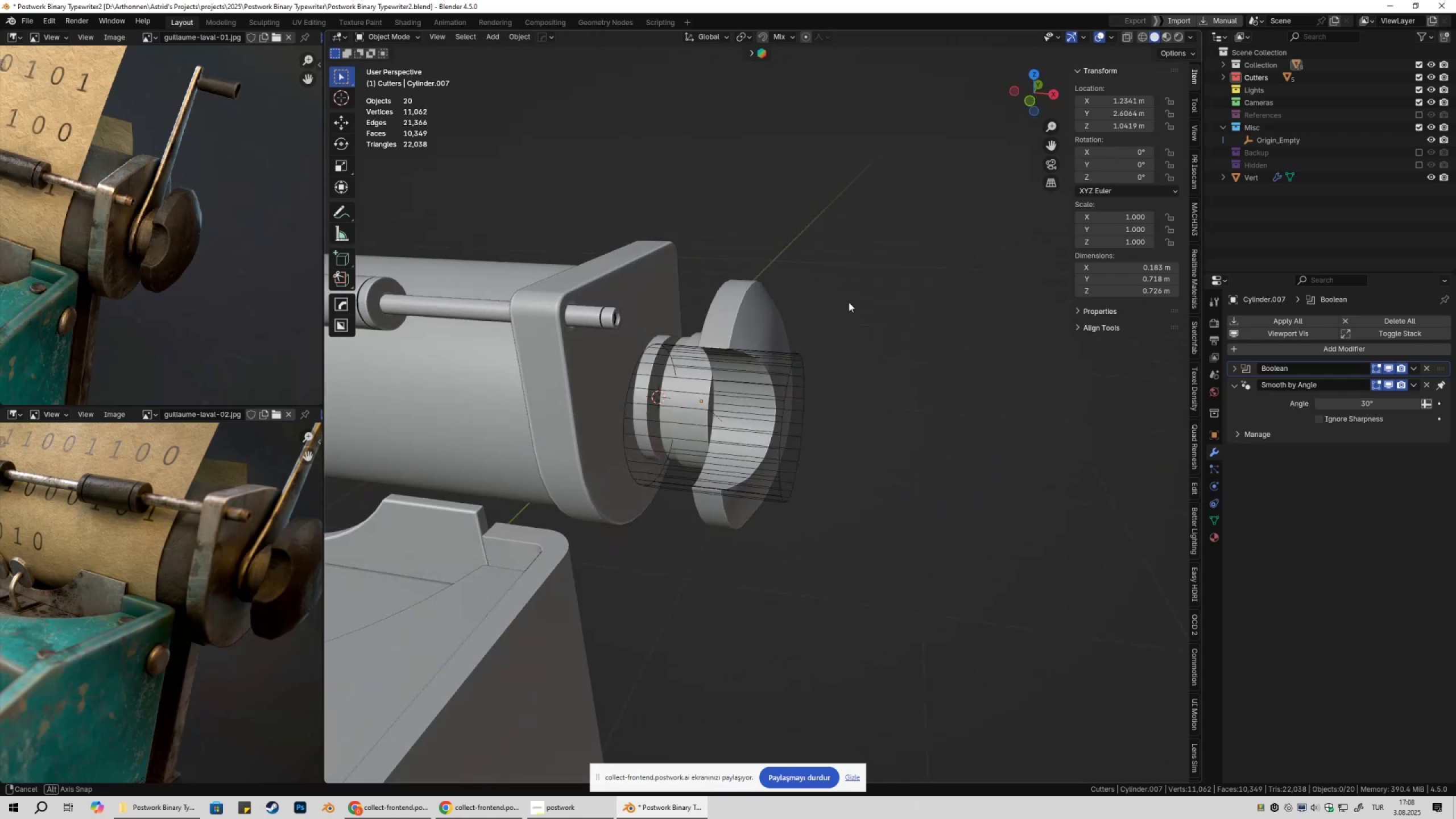 
wait(5.8)
 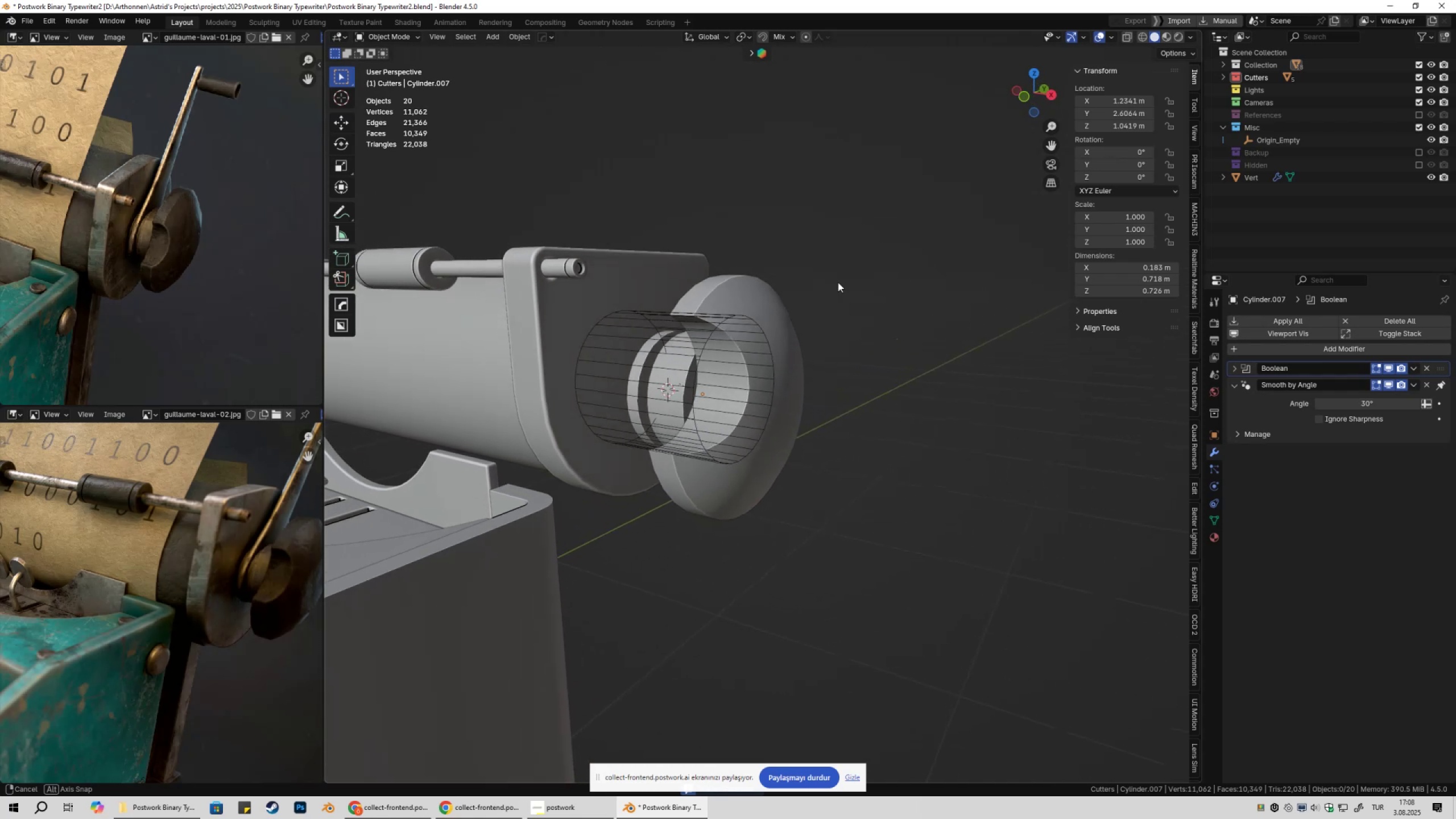 
key(Numpad3)
 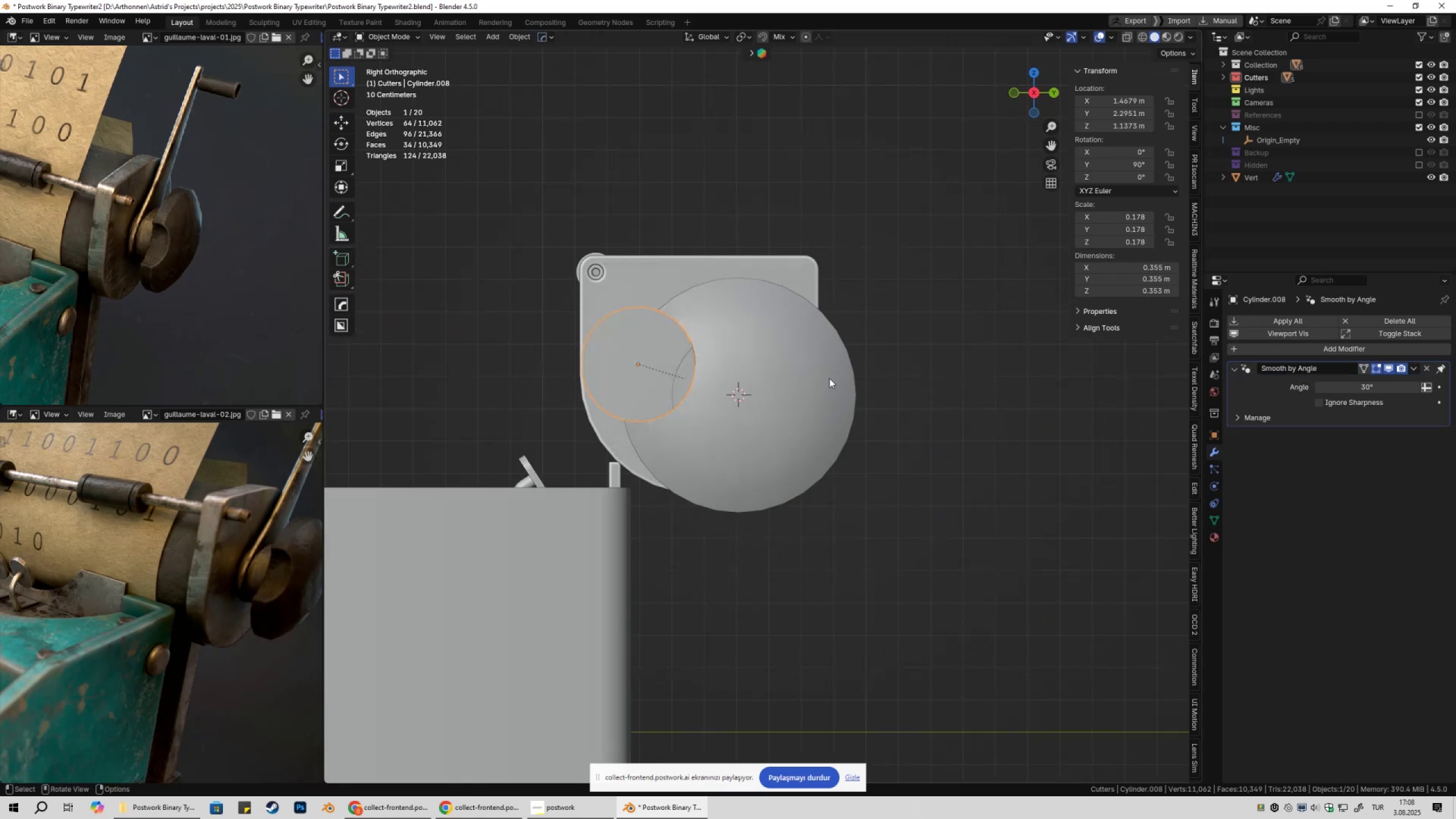 
key(G)
 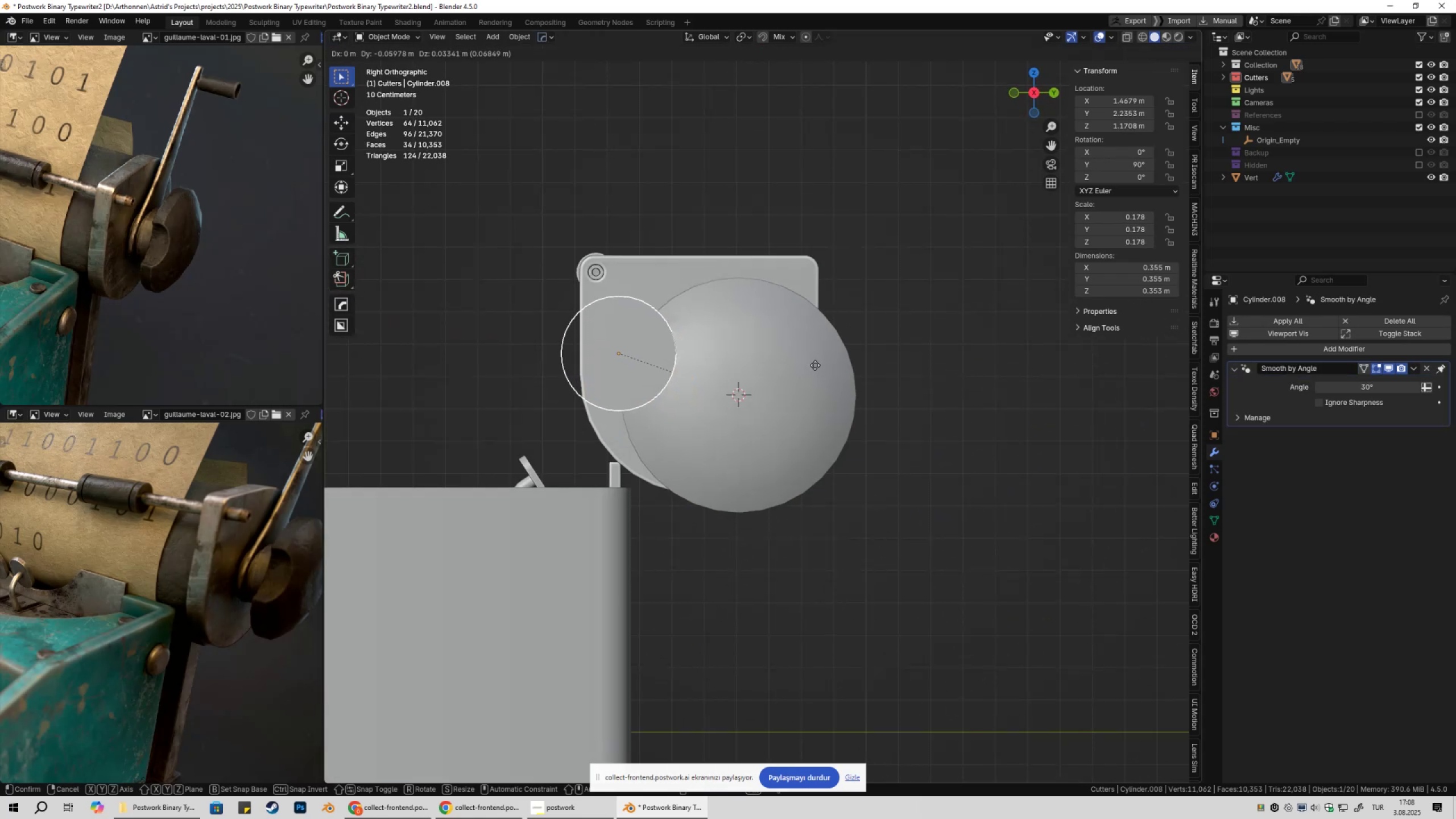 
hold_key(key=ShiftLeft, duration=1.5)
 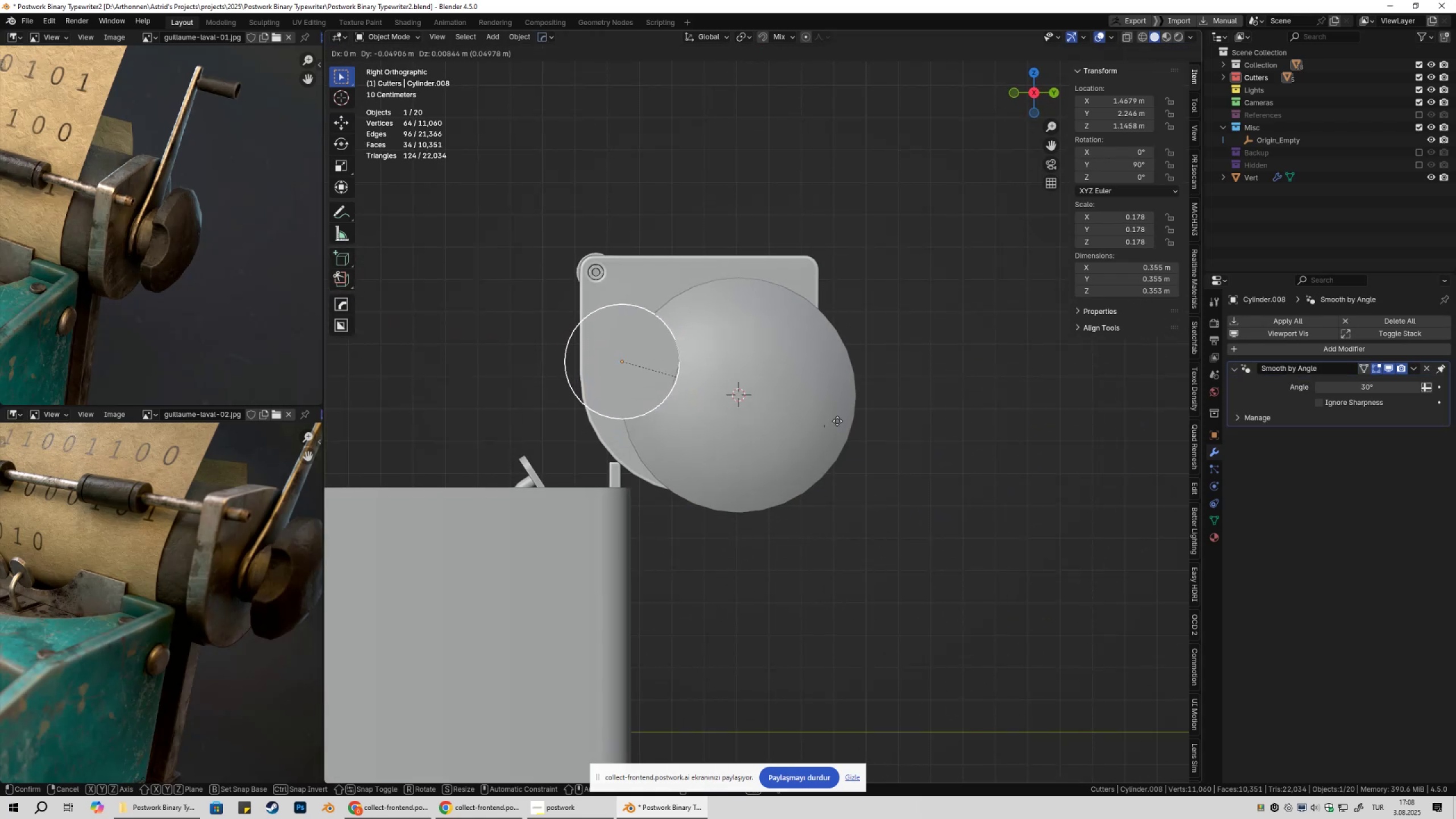 
hold_key(key=ShiftLeft, duration=1.51)
 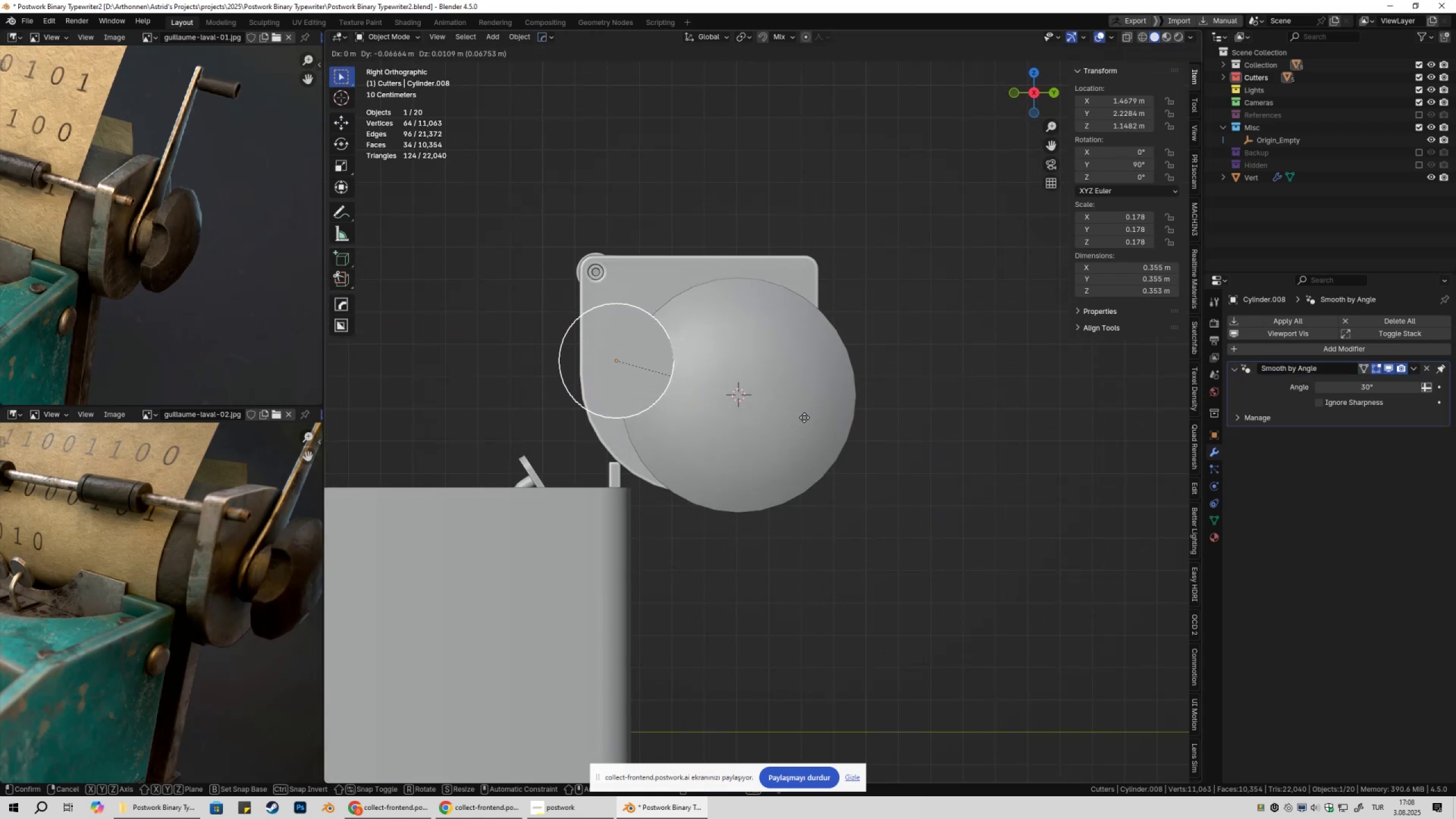 
key(Shift+ShiftLeft)
 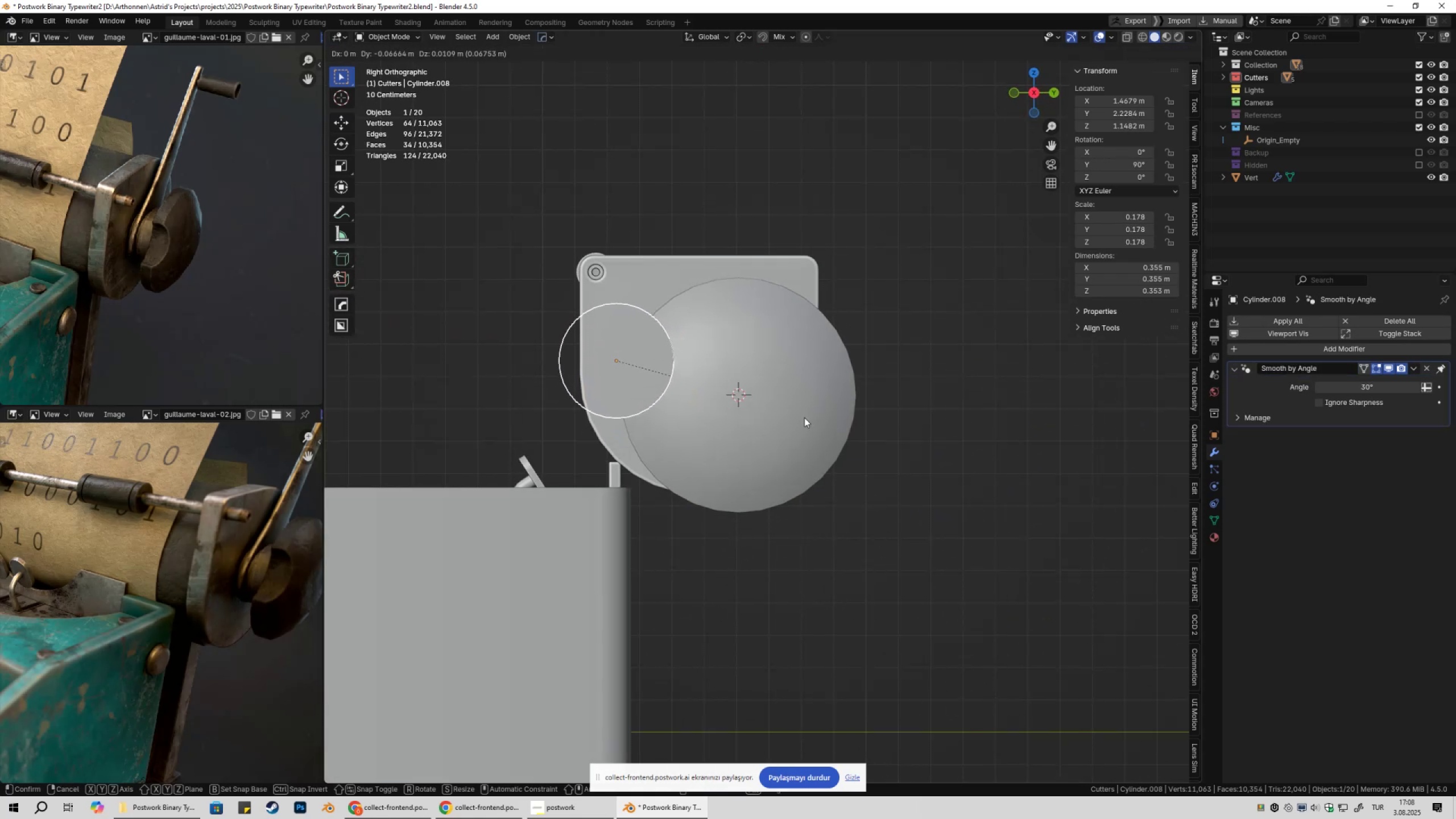 
key(Shift+ShiftLeft)
 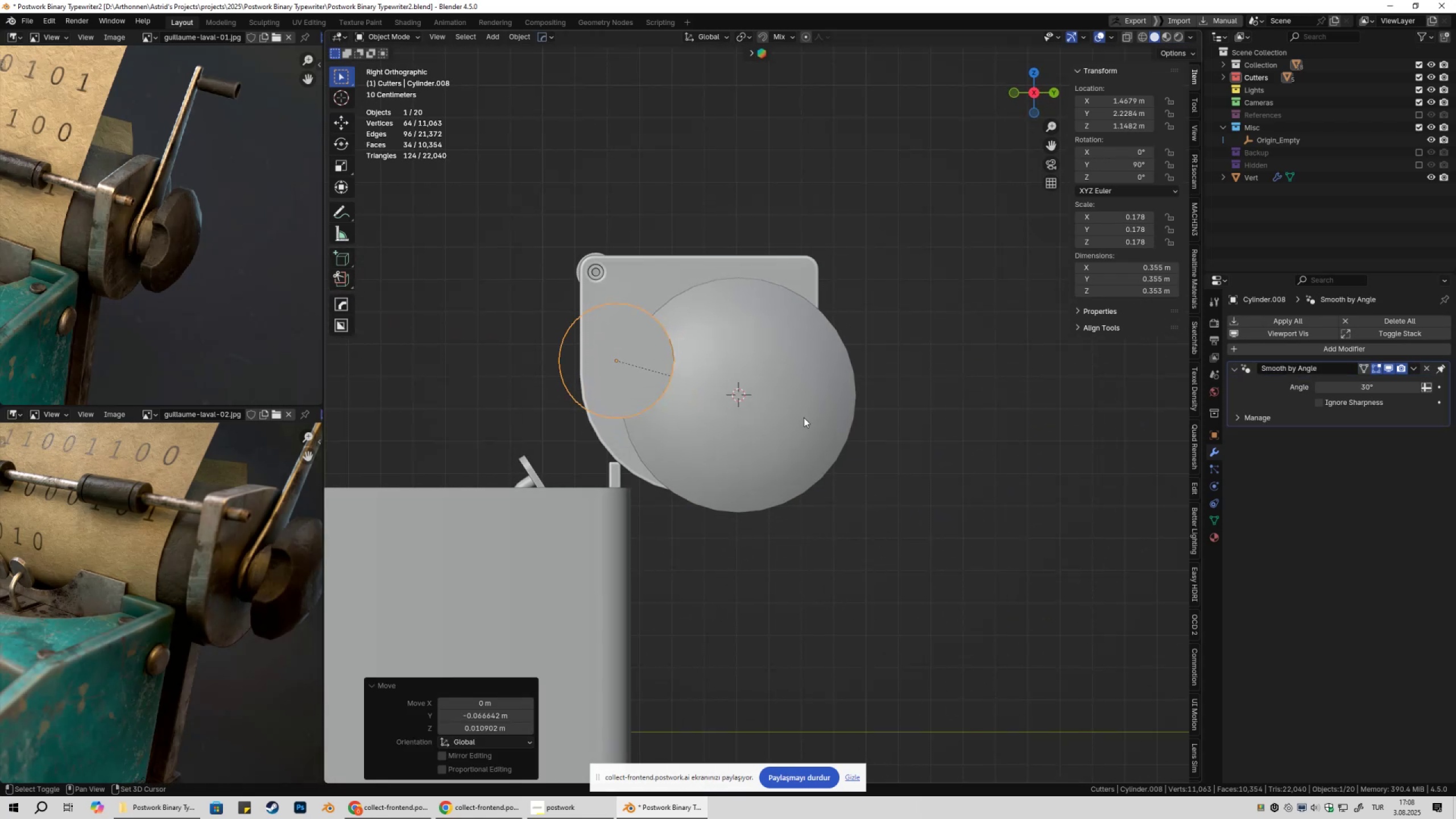 
key(Shift+ShiftLeft)
 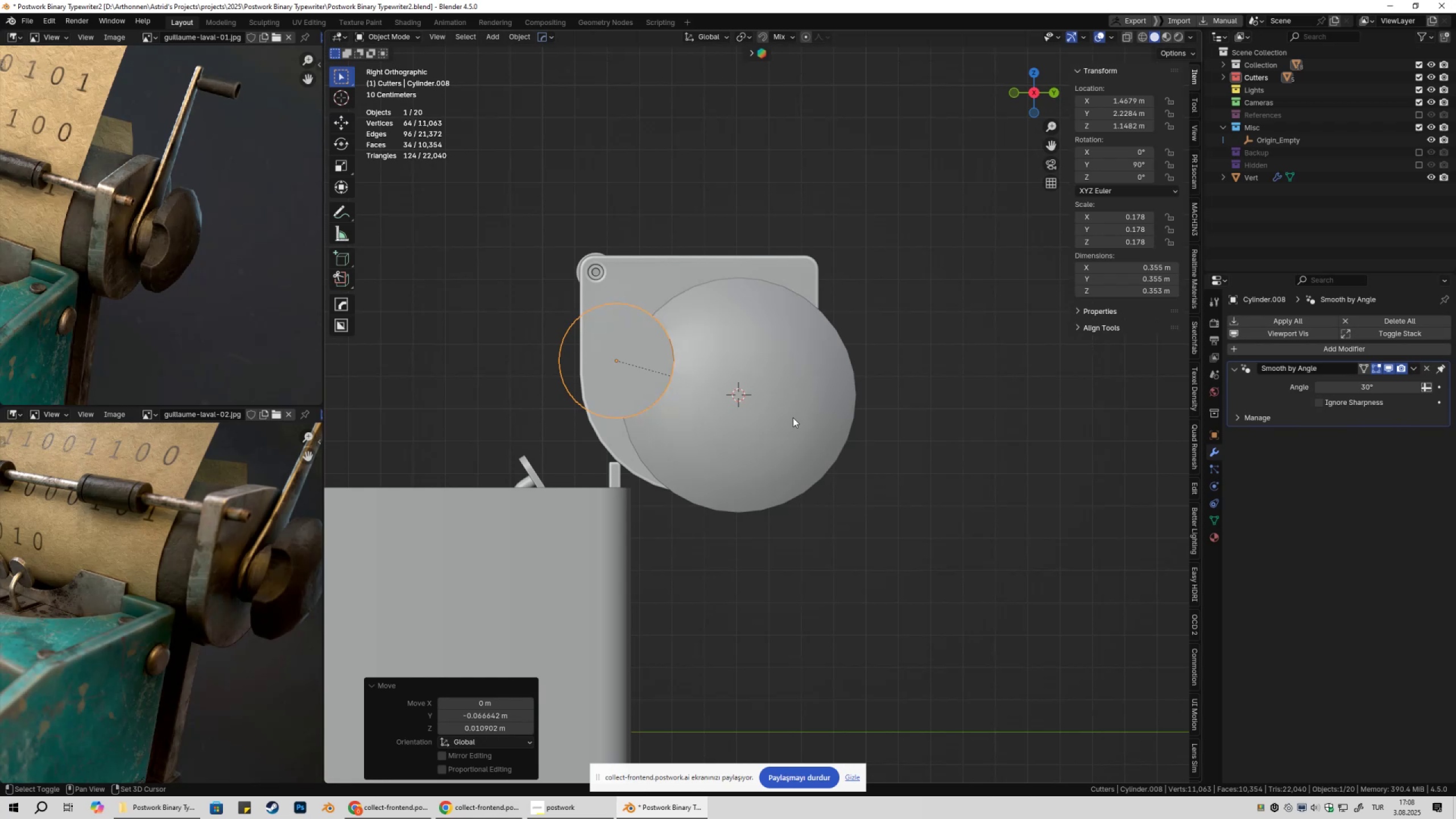 
left_click([804, 417])
 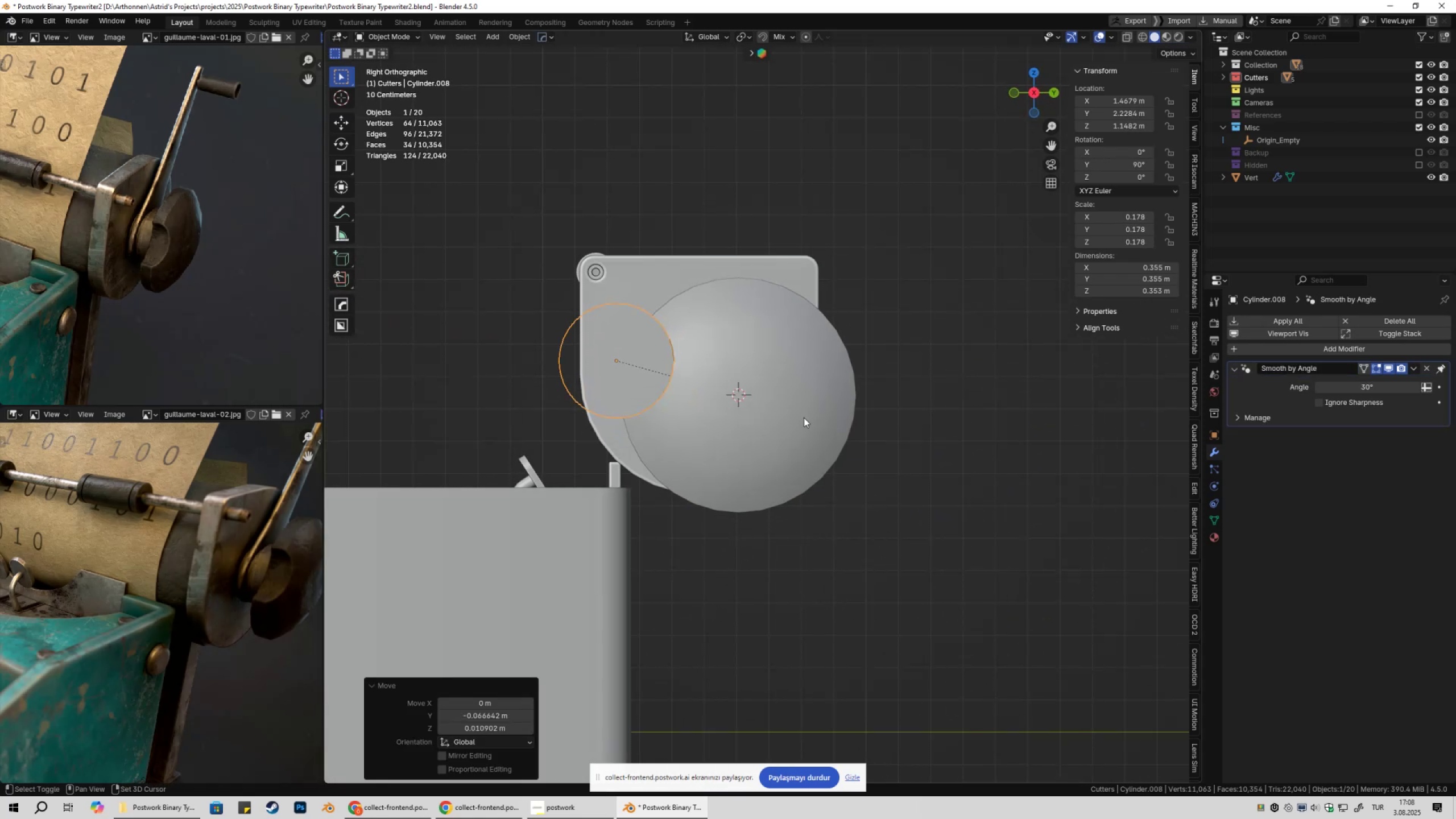 
key(Shift+ShiftLeft)
 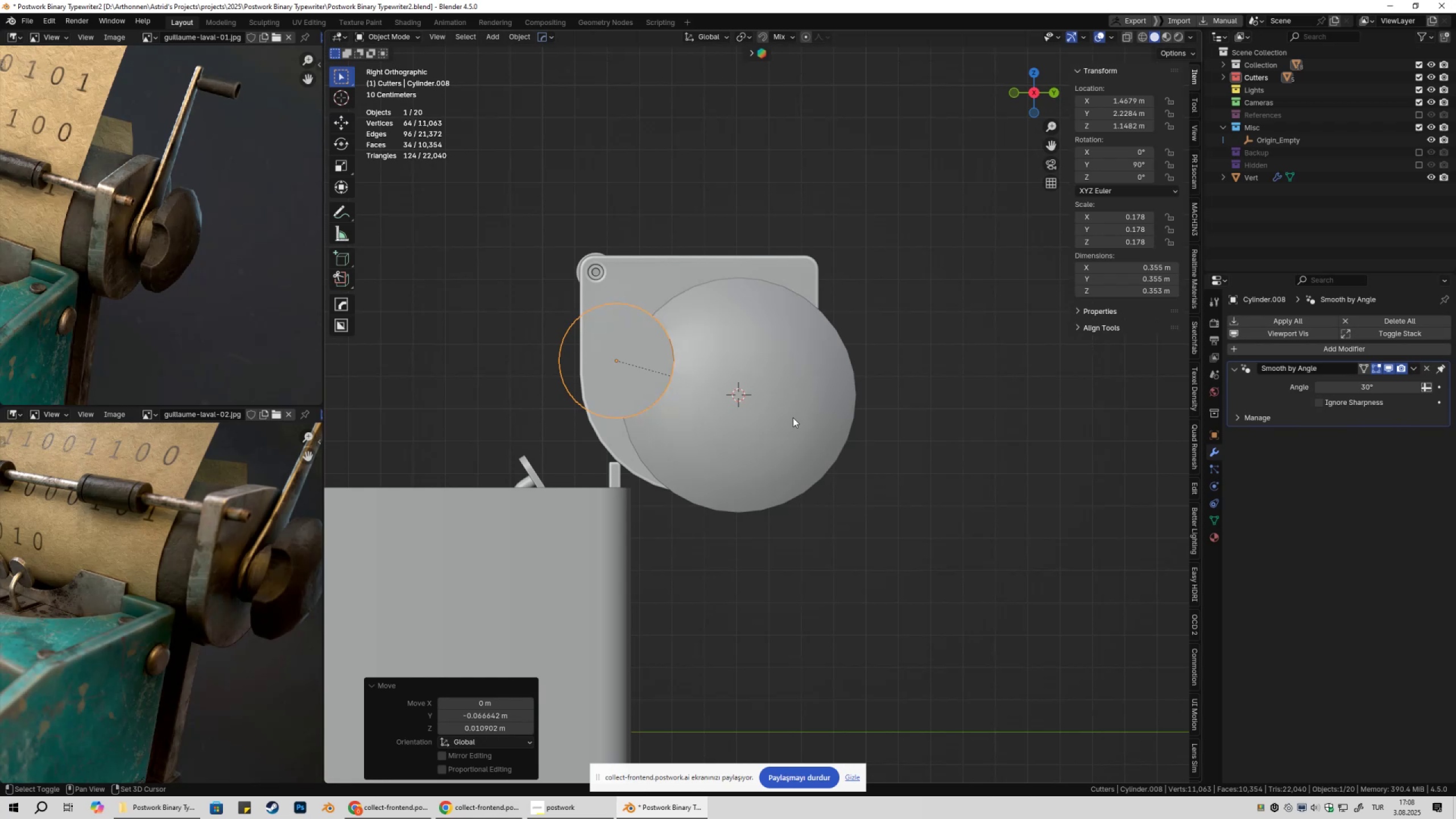 
key(Shift+ShiftLeft)
 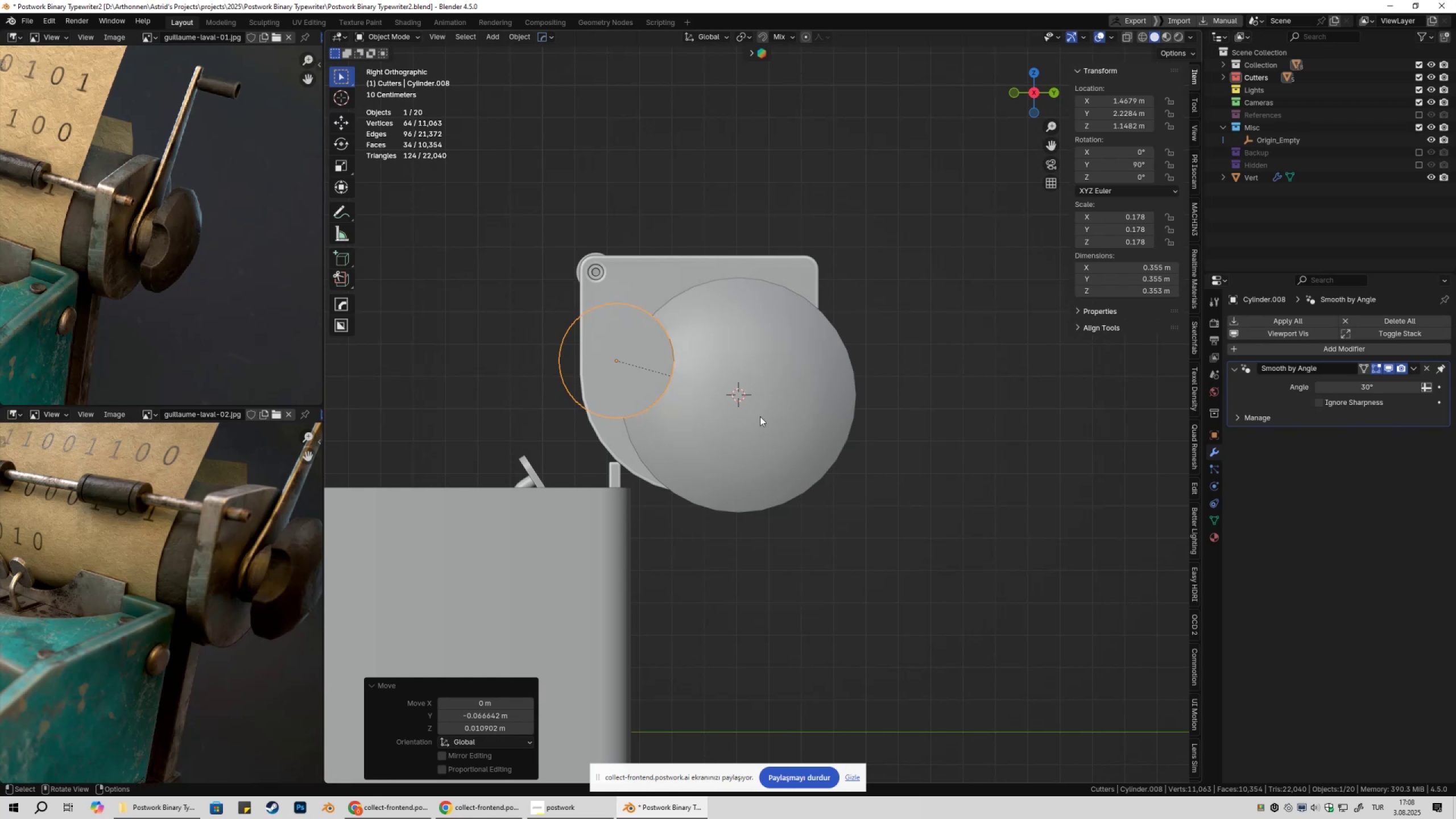 
key(Shift+ShiftLeft)
 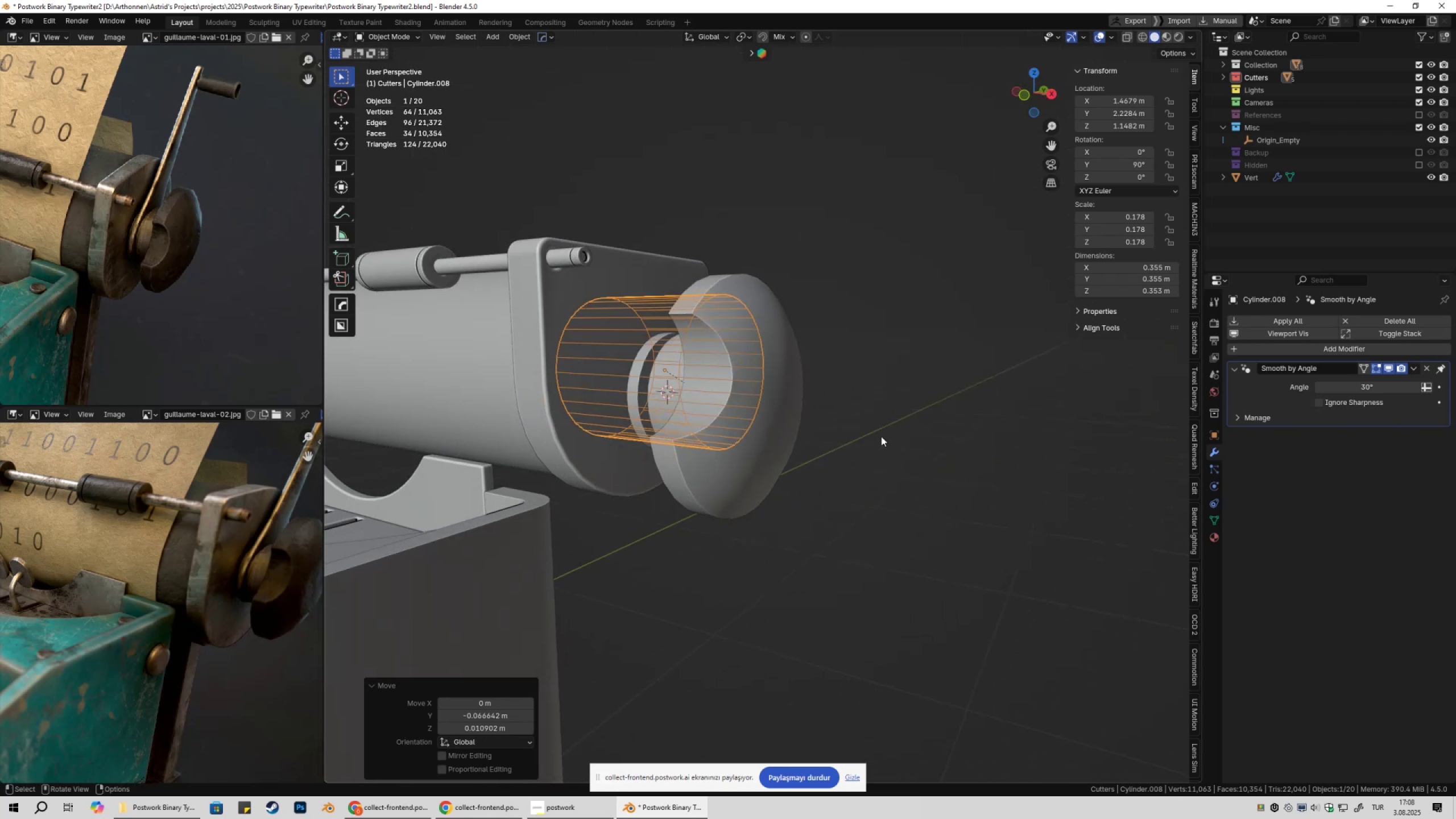 
left_click([900, 435])
 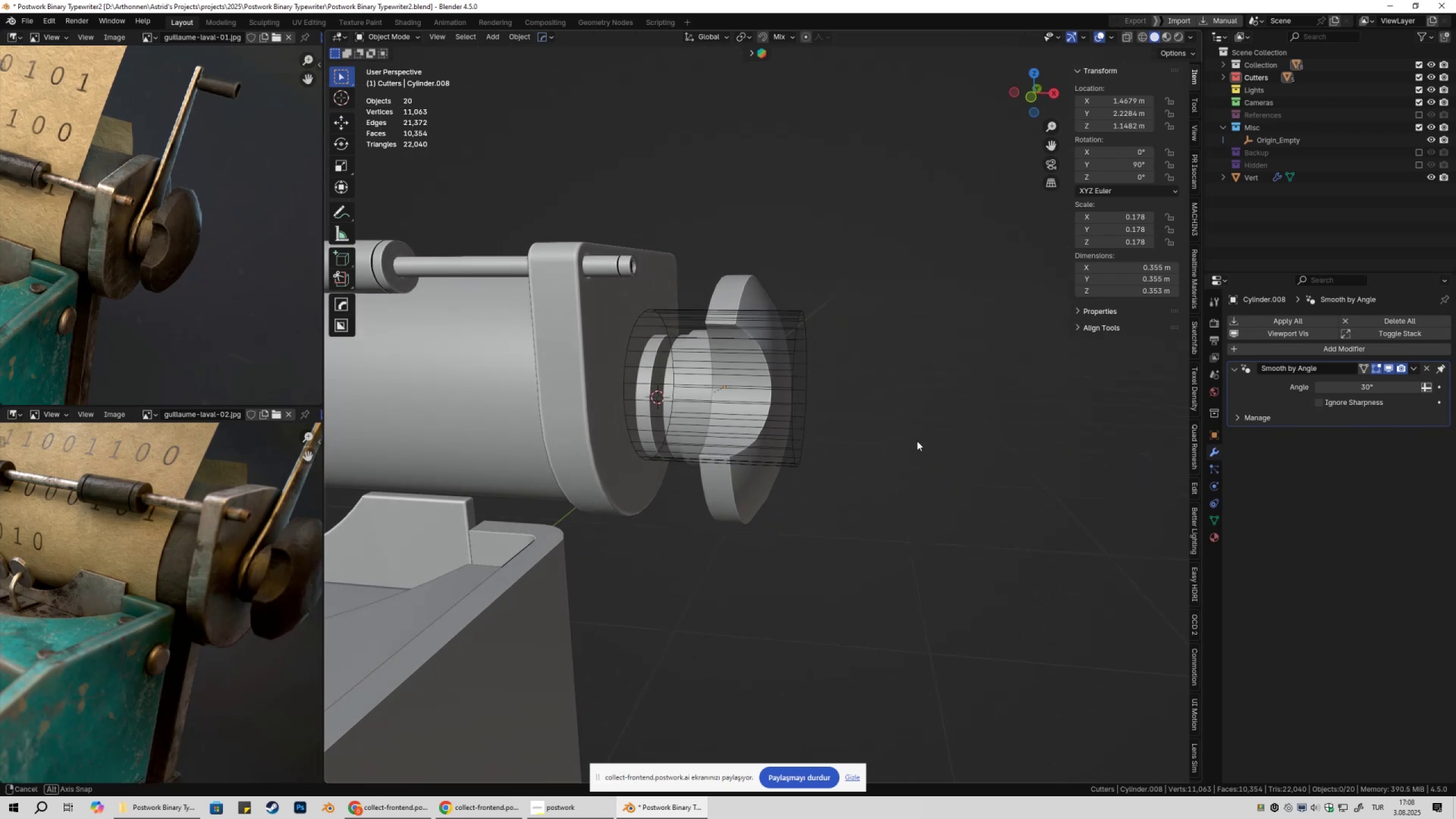 
scroll: coordinate [898, 442], scroll_direction: down, amount: 3.0
 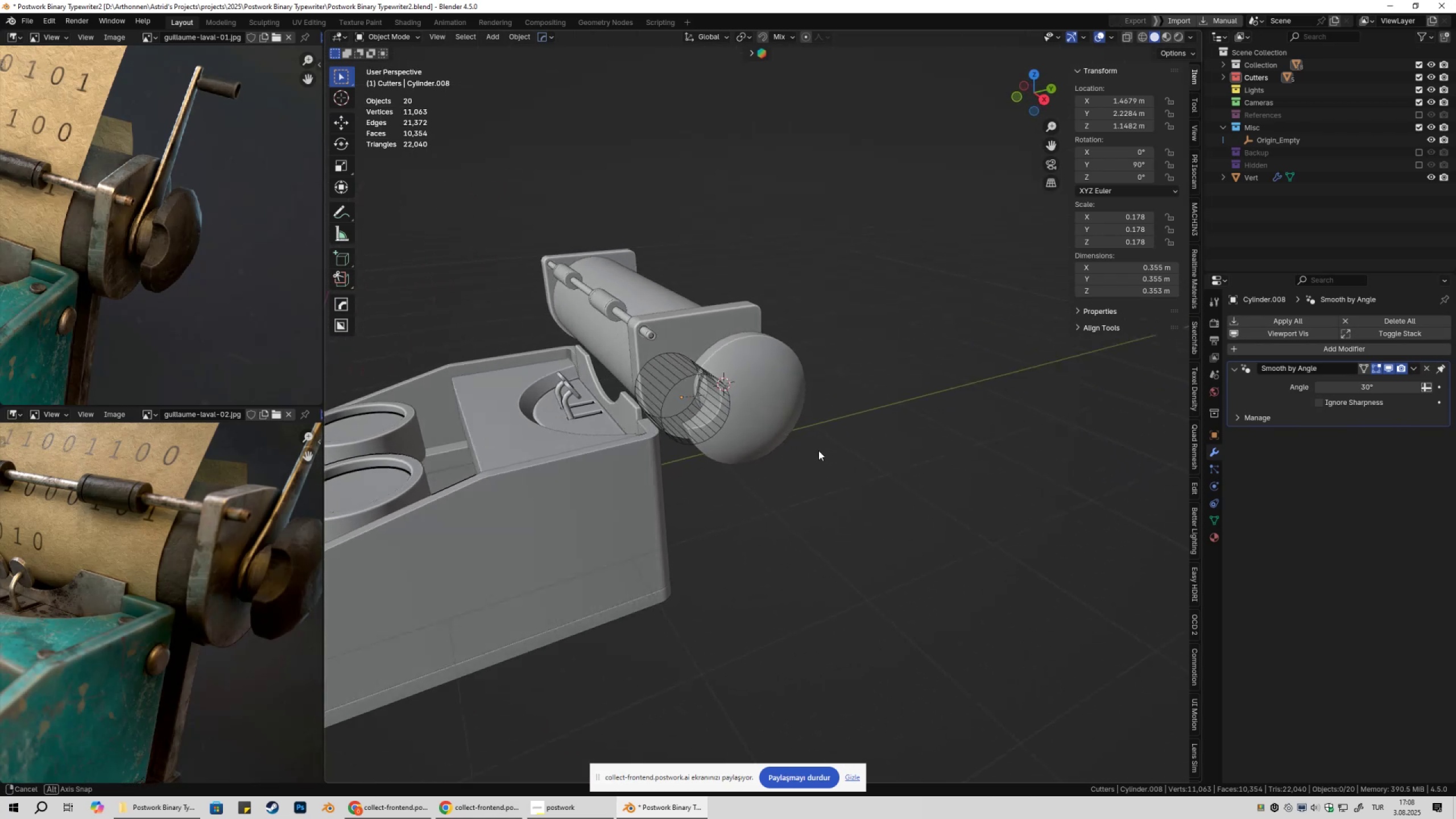 
key(Shift+ShiftLeft)
 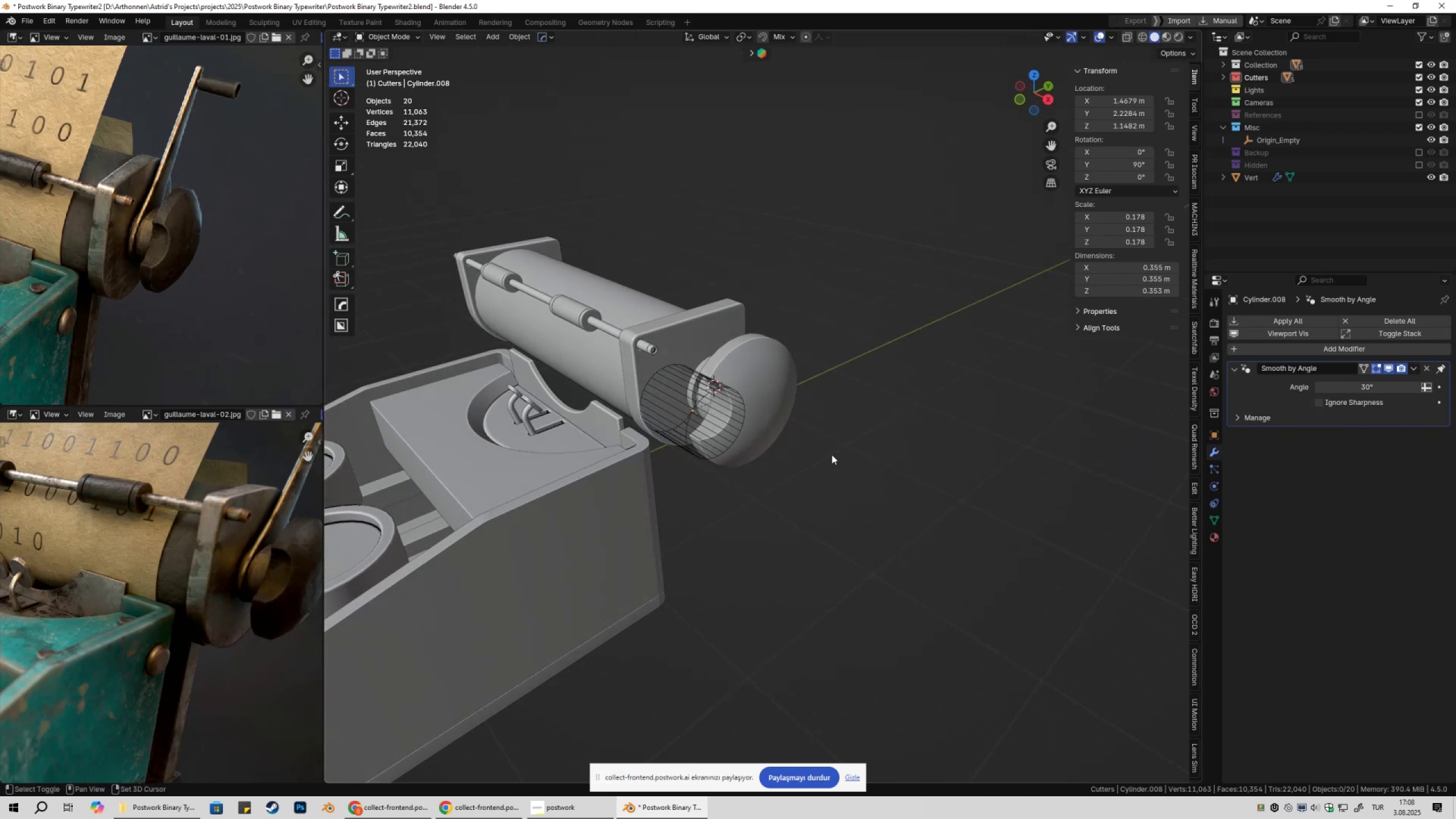 
key(Shift+2)
 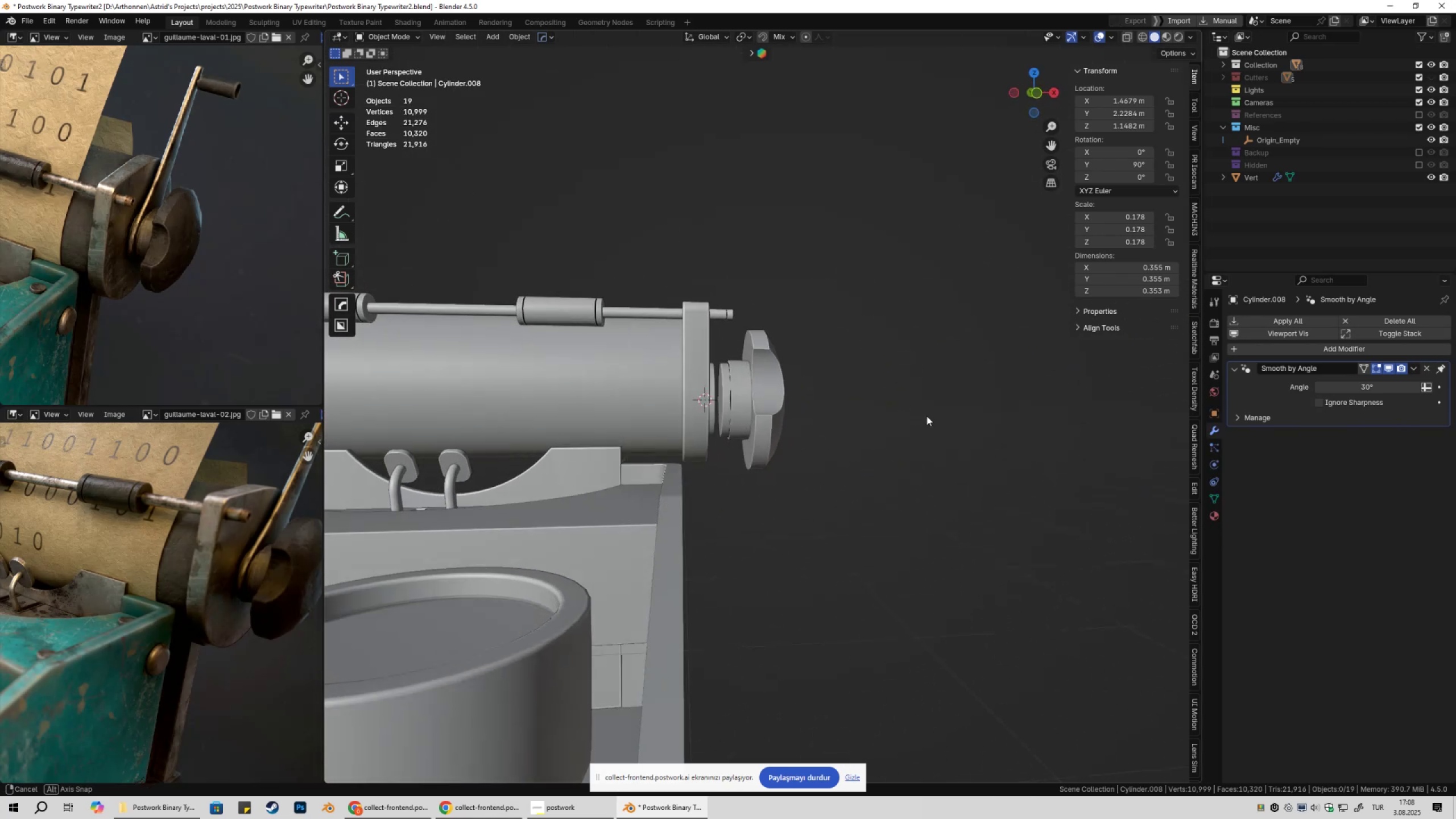 
scroll: coordinate [900, 426], scroll_direction: down, amount: 2.0
 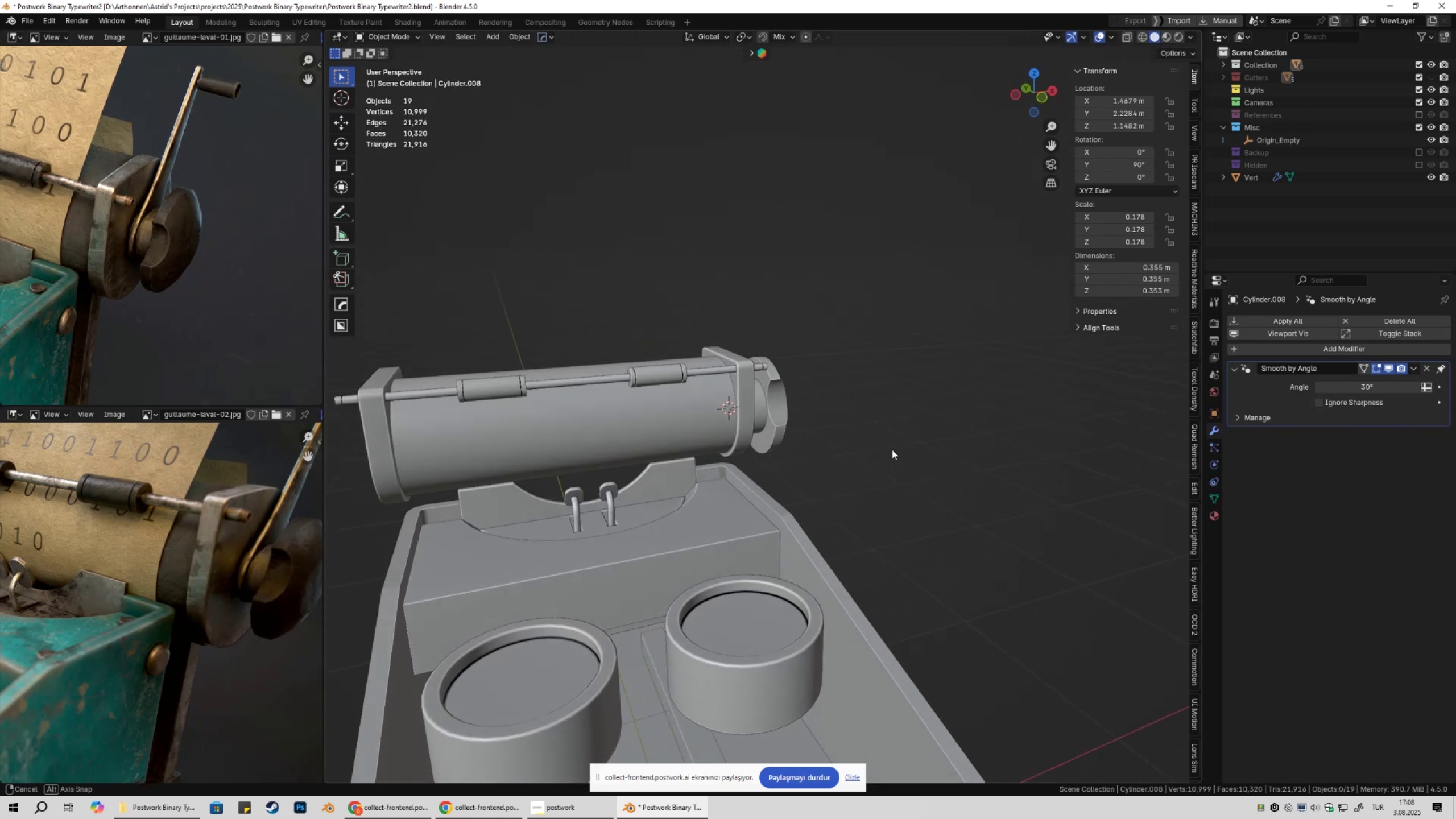 
scroll: coordinate [897, 435], scroll_direction: up, amount: 7.0
 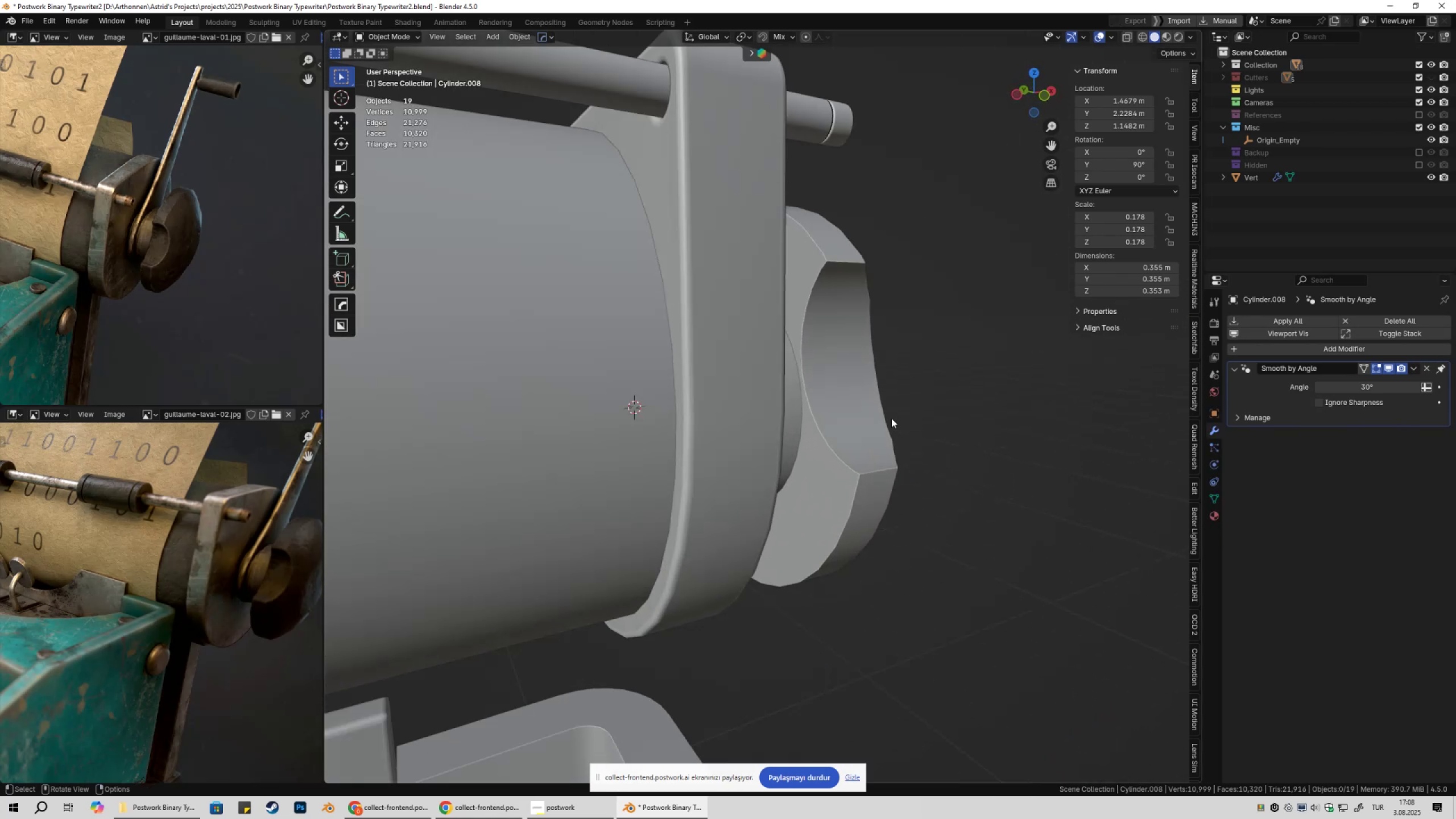 
key(Shift+ShiftLeft)
 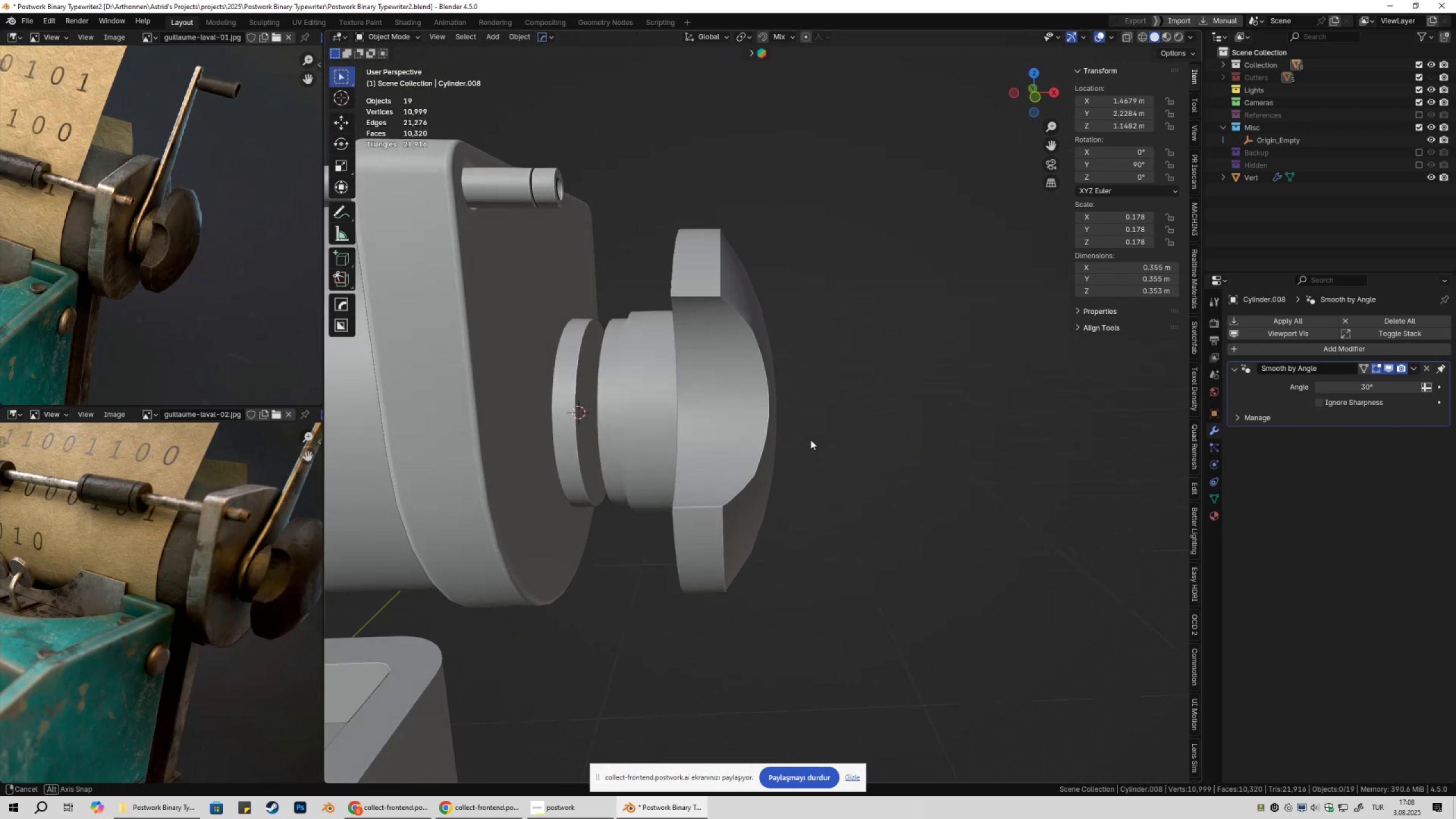 
left_click([665, 410])
 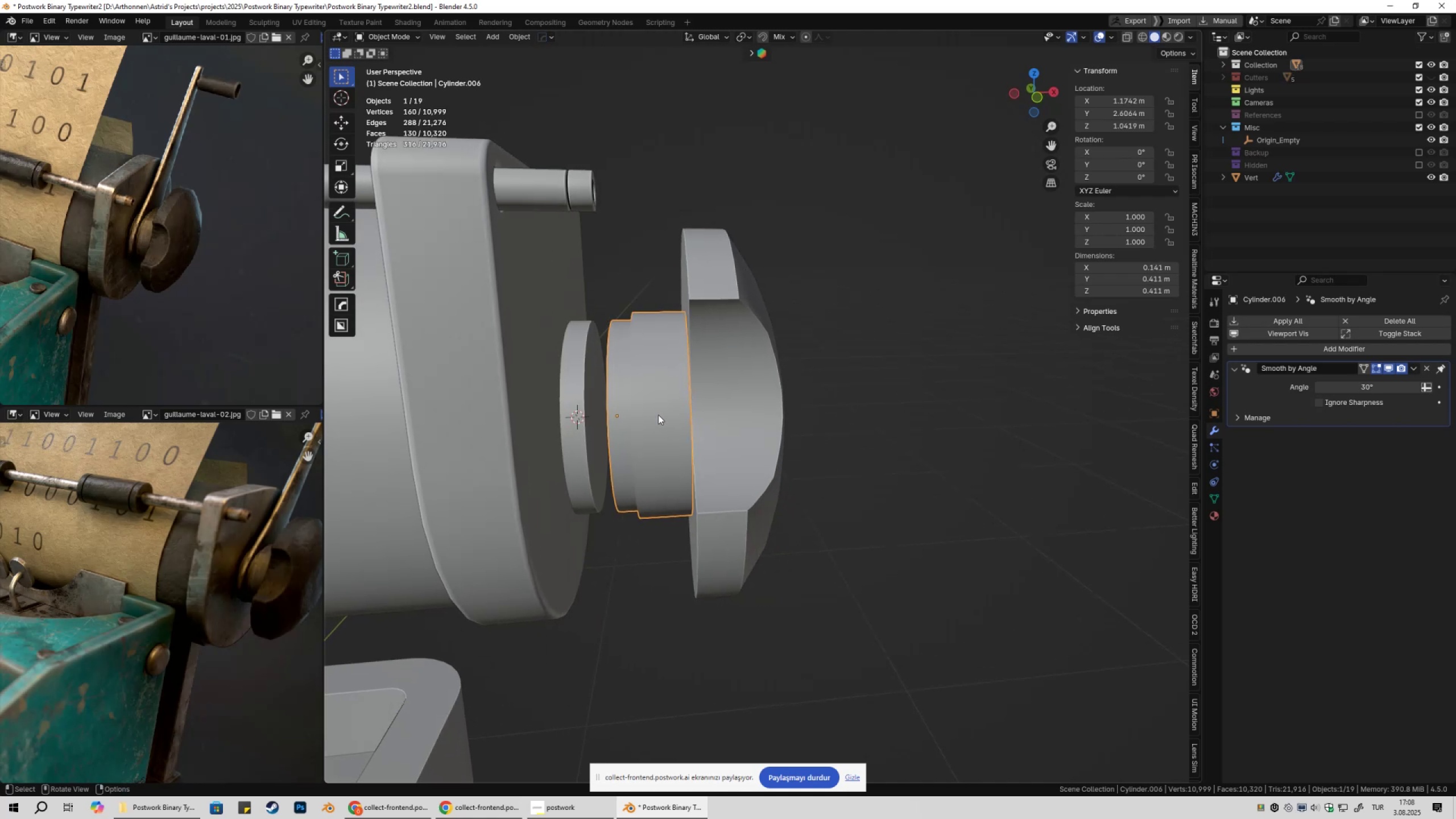 
hold_key(key=ShiftLeft, duration=0.54)
 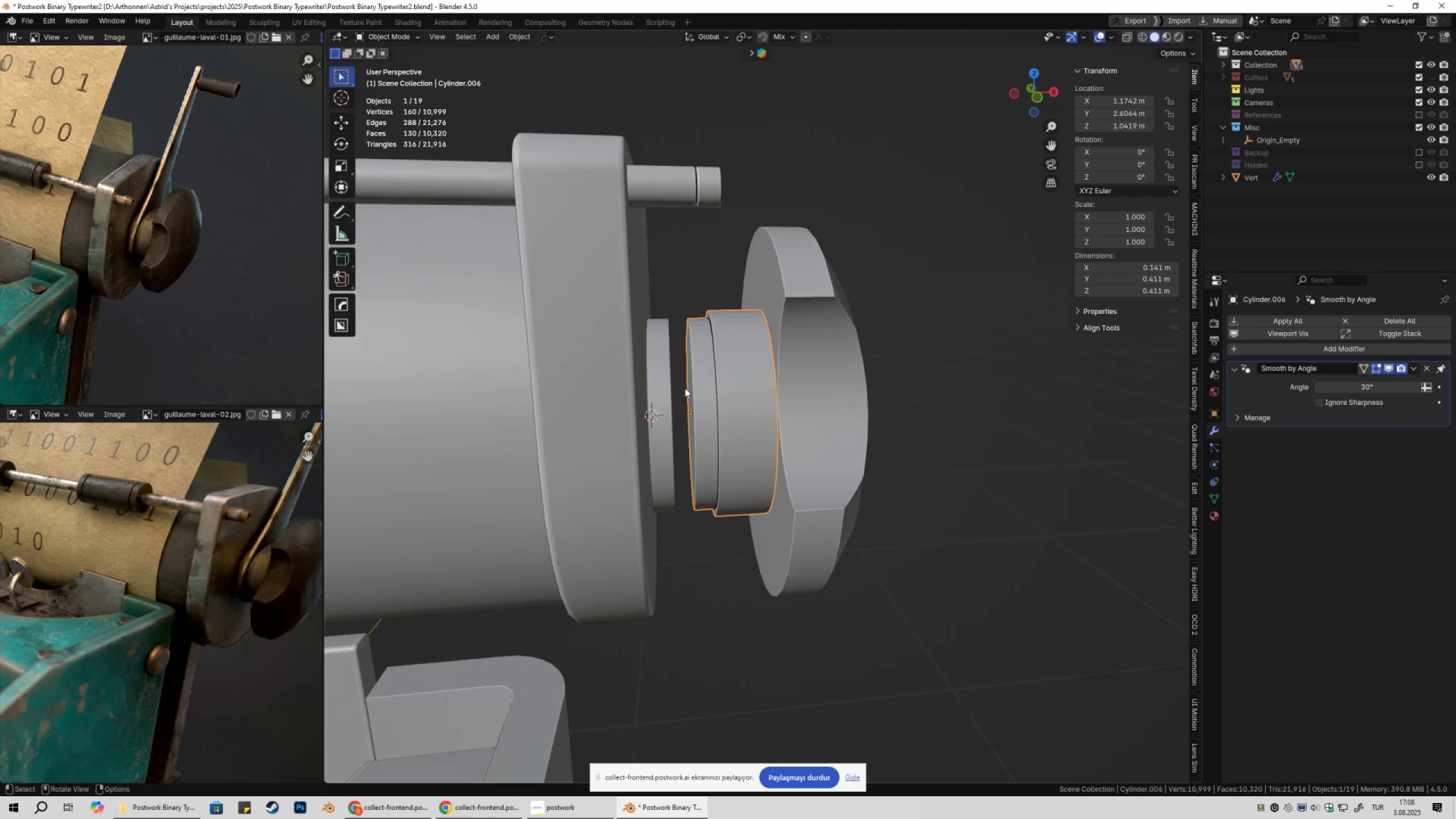 
hold_key(key=ShiftLeft, duration=0.4)
left_click([656, 387])
 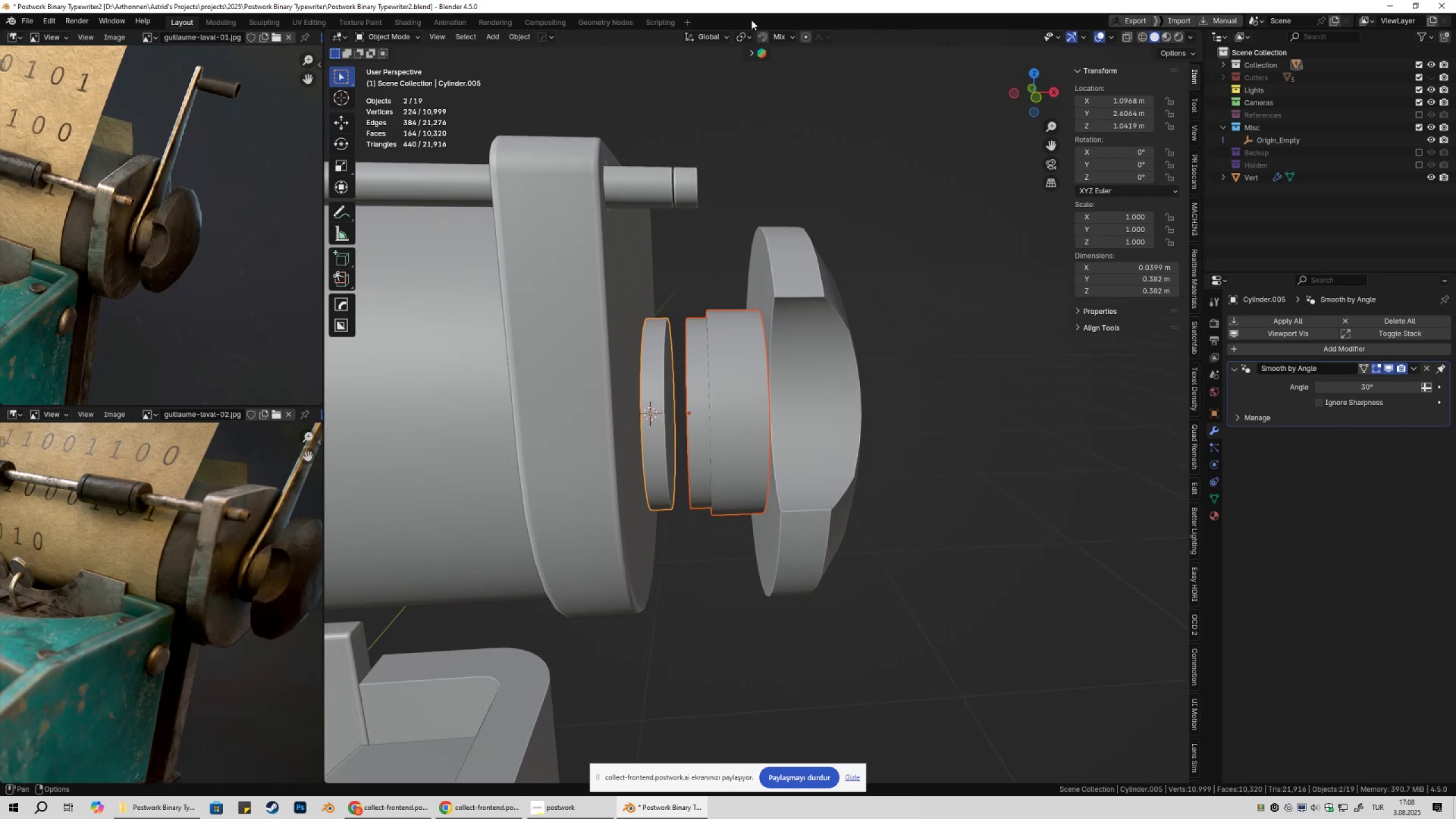 
left_click([744, 34])
 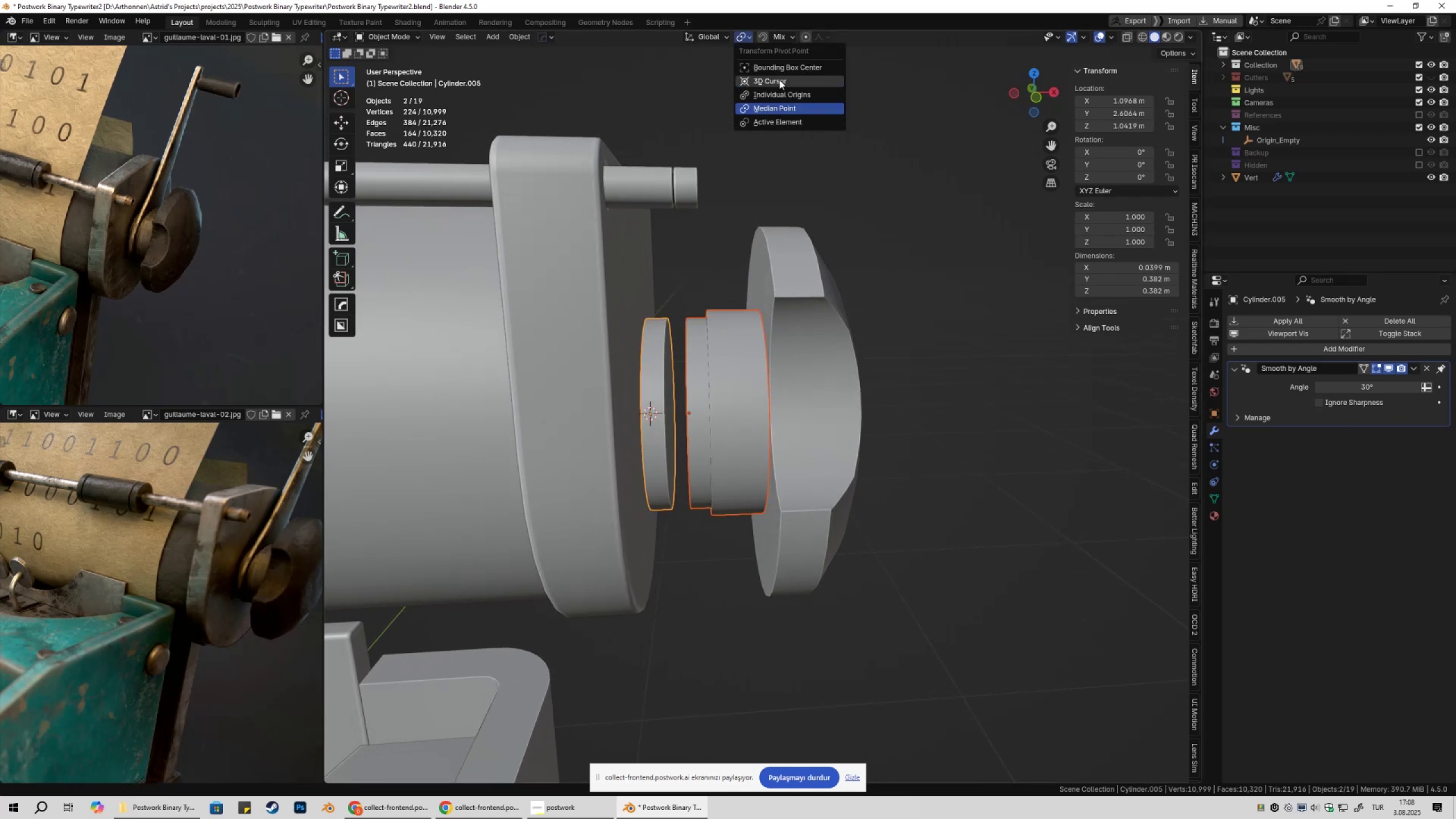 
key(S)
 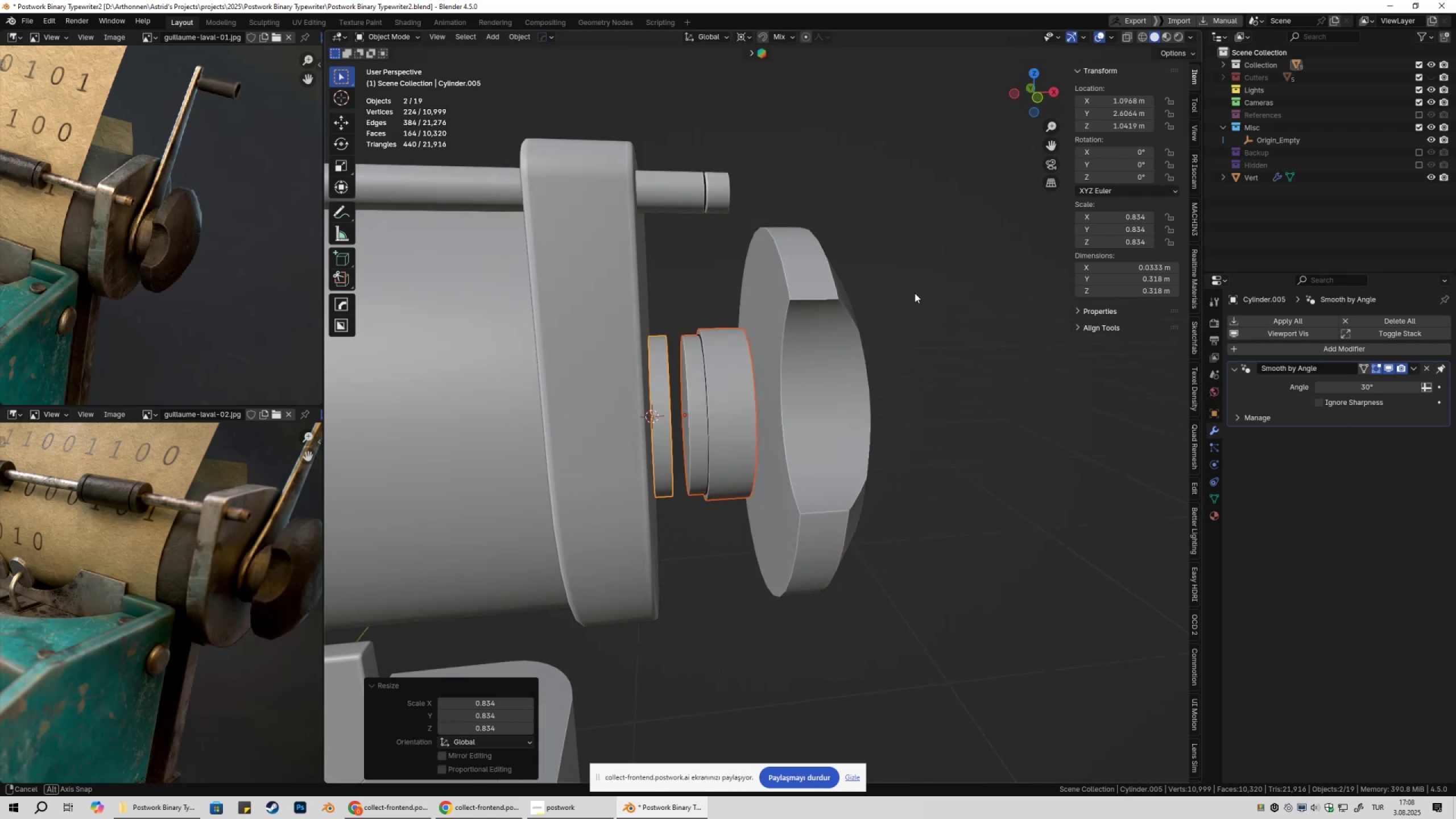 
wait(5.6)
 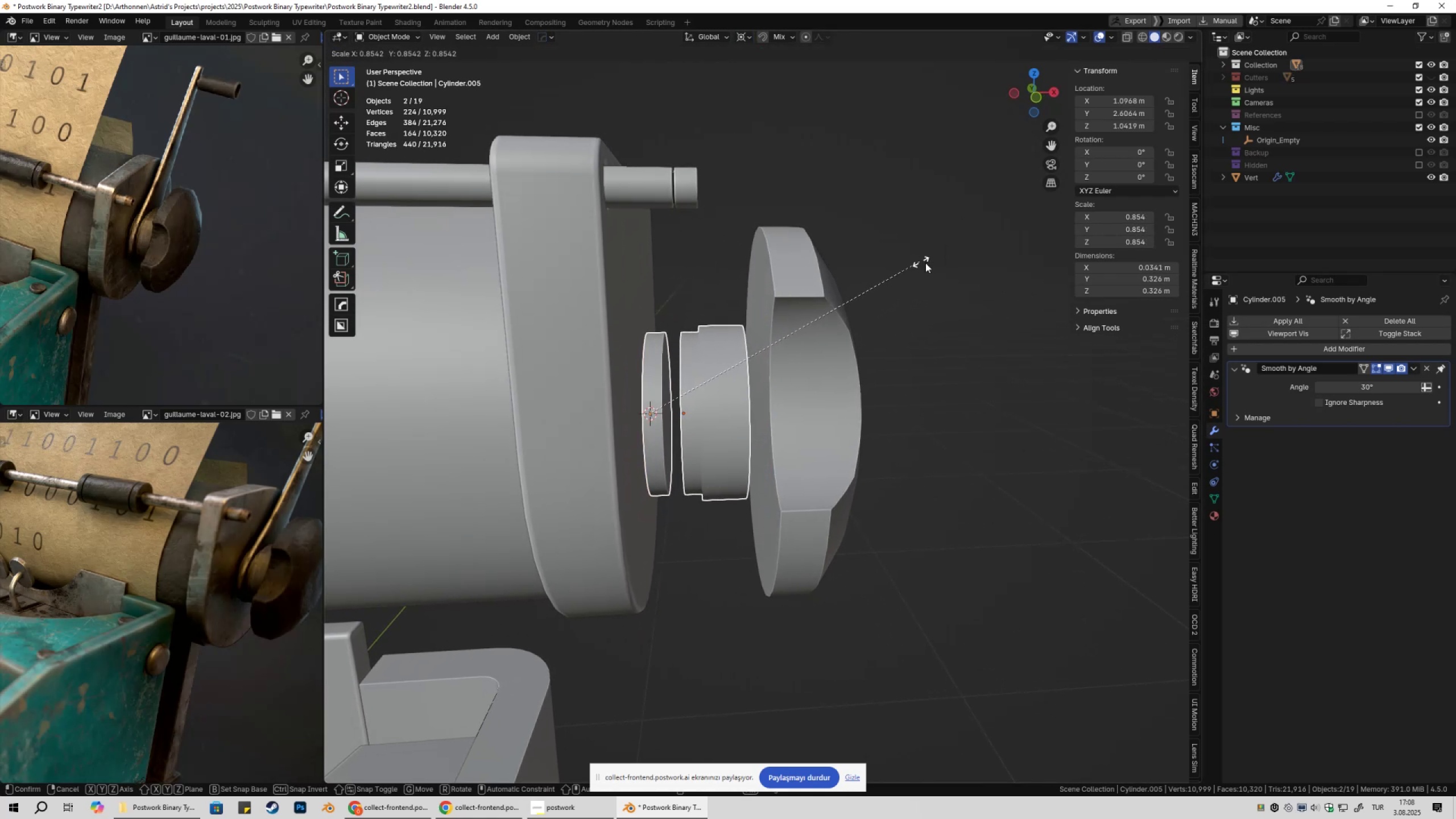 
key(S)
 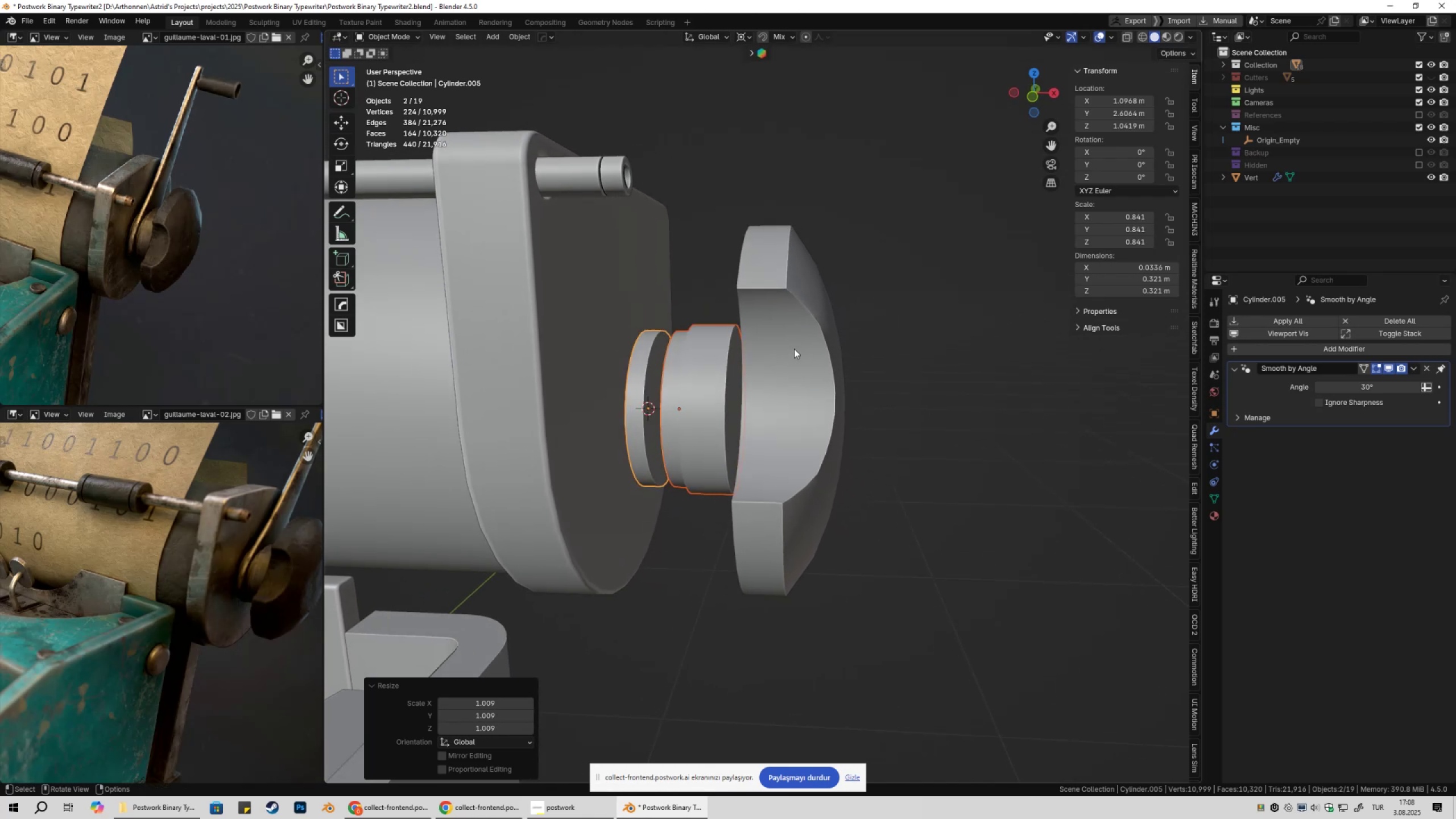 
double_click([769, 366])
 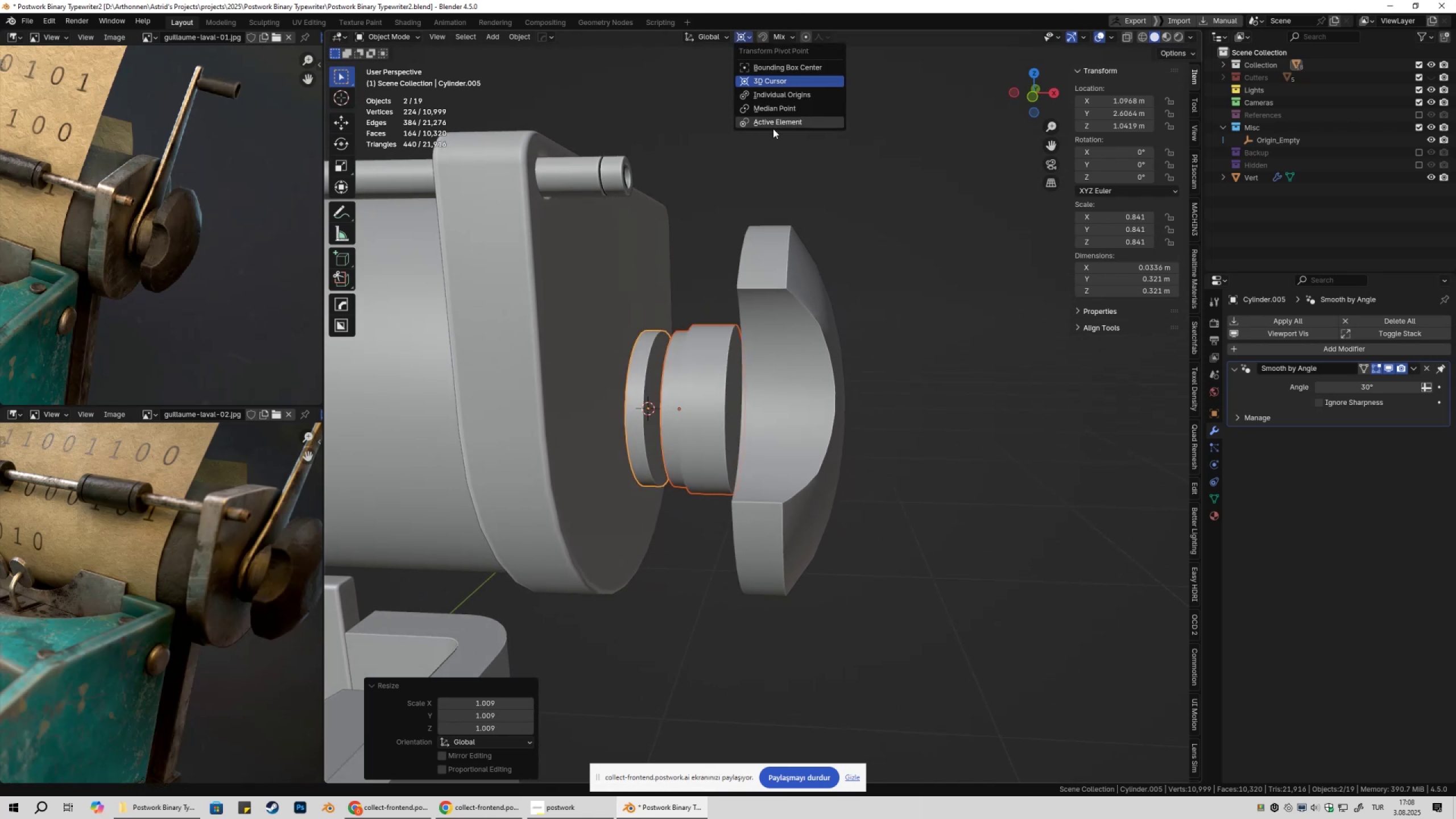 
left_click([779, 107])
 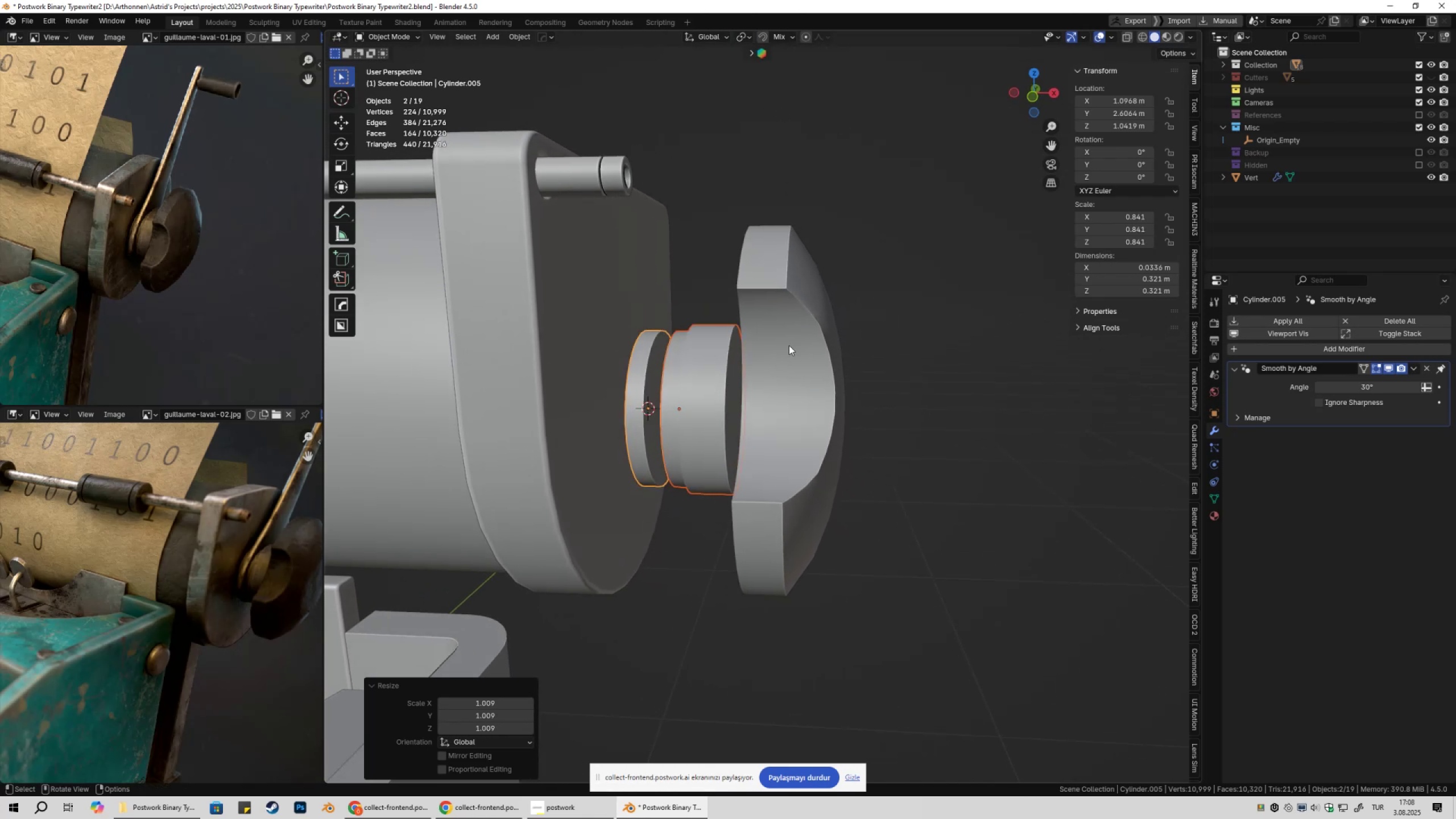 
key(Tab)
 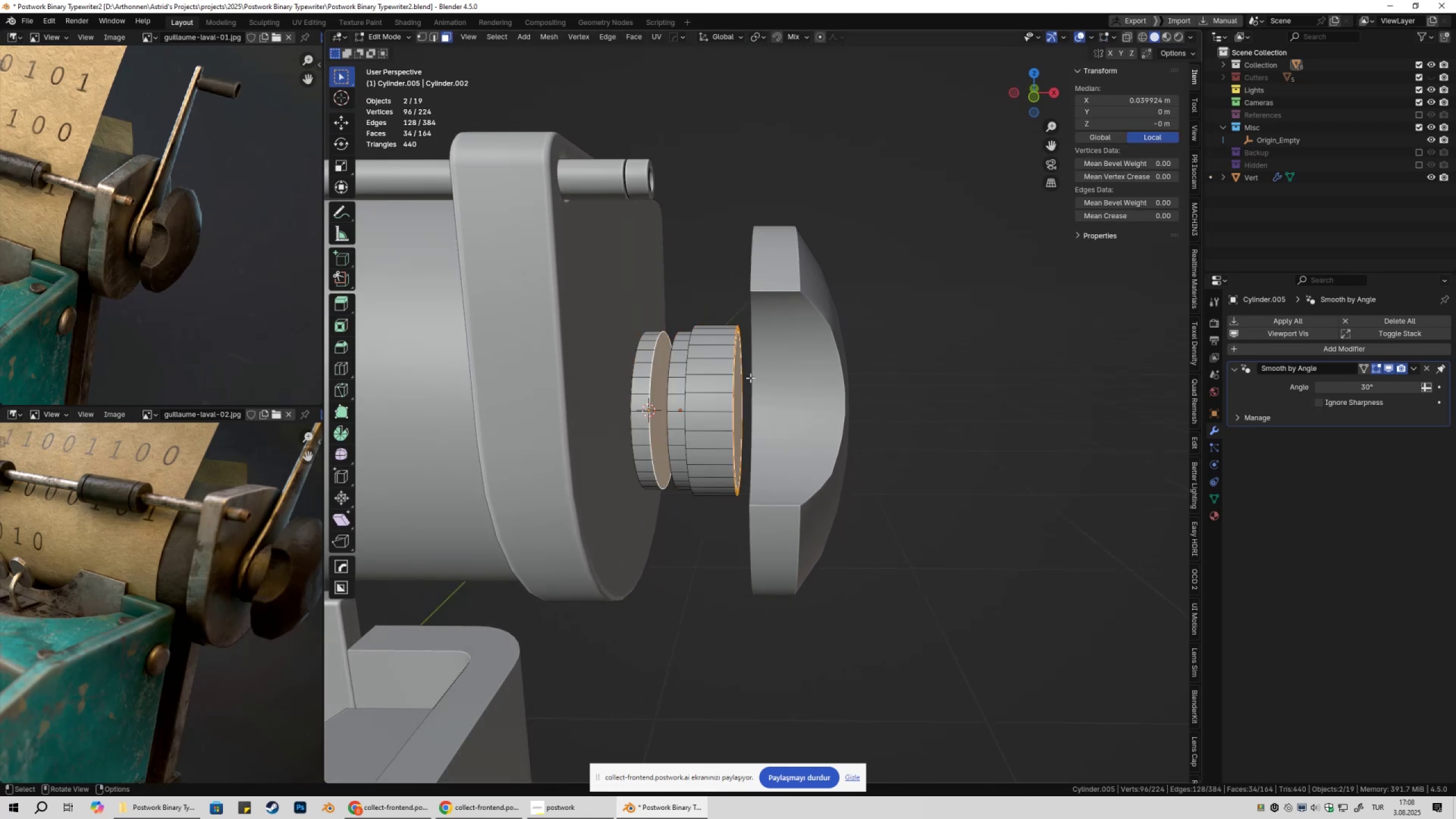 
key(3)
 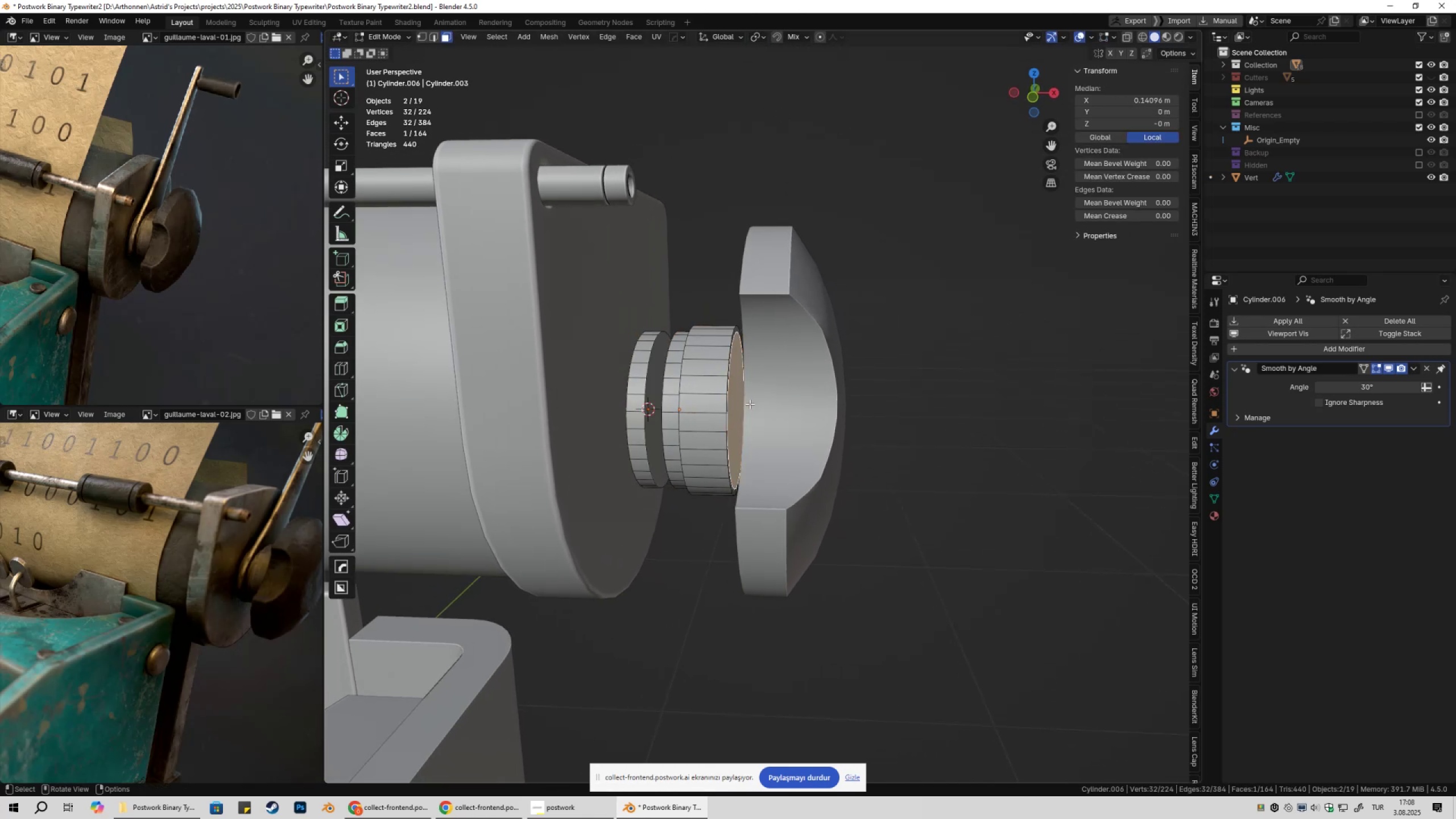 
scroll: coordinate [751, 404], scroll_direction: up, amount: 2.0
 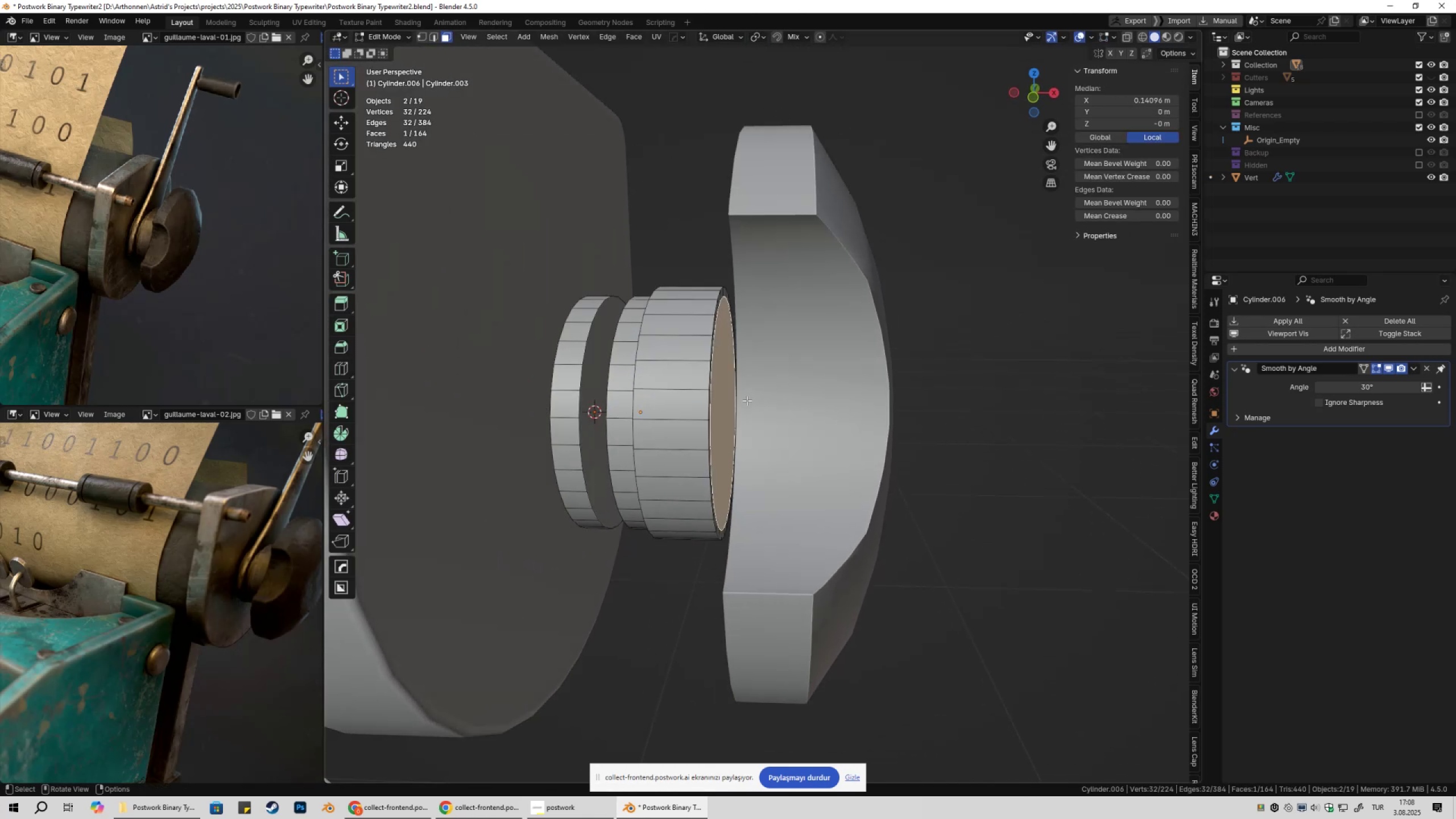 
key(Control+NumpadAdd)
 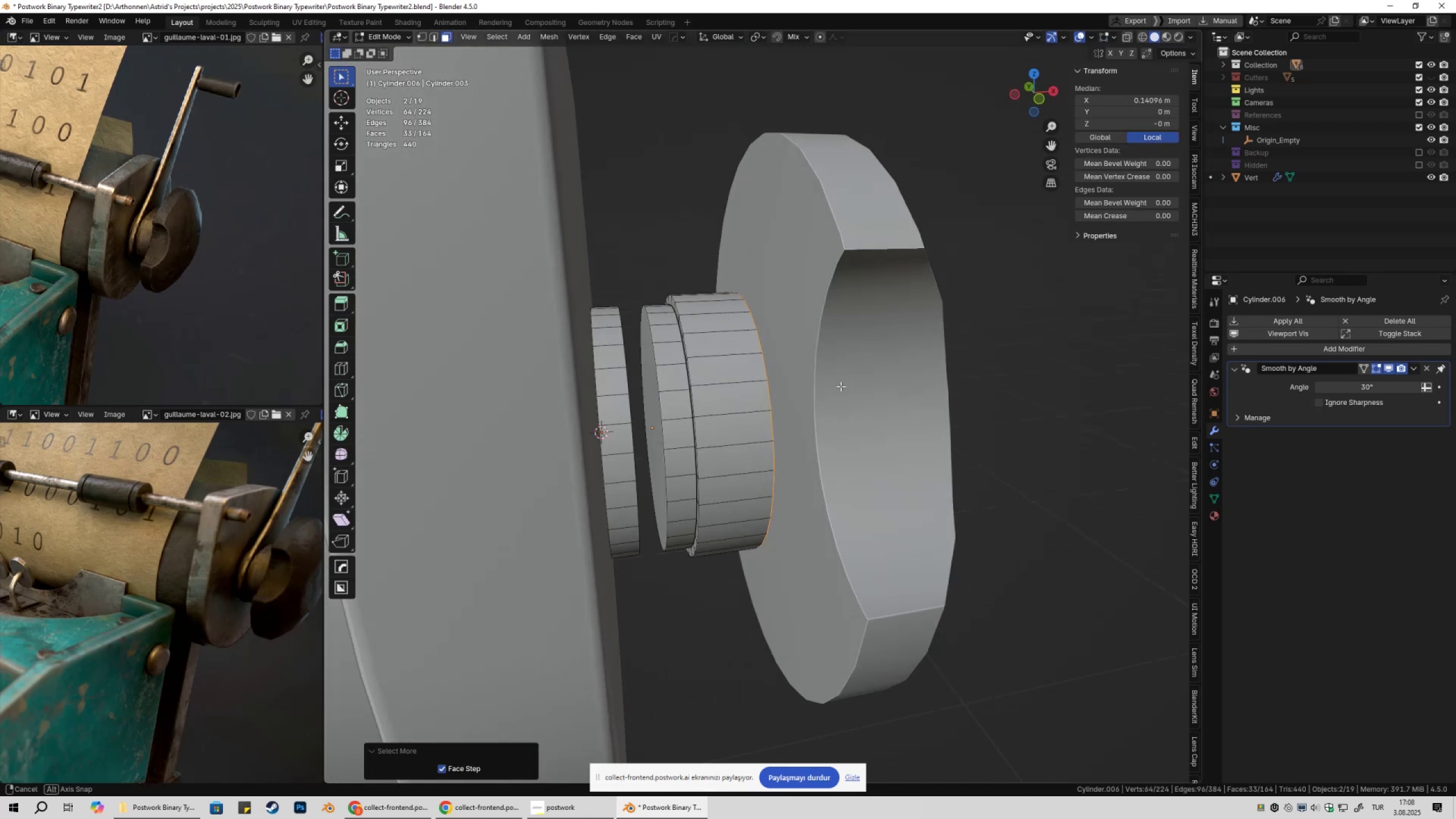 
type(gyx)
 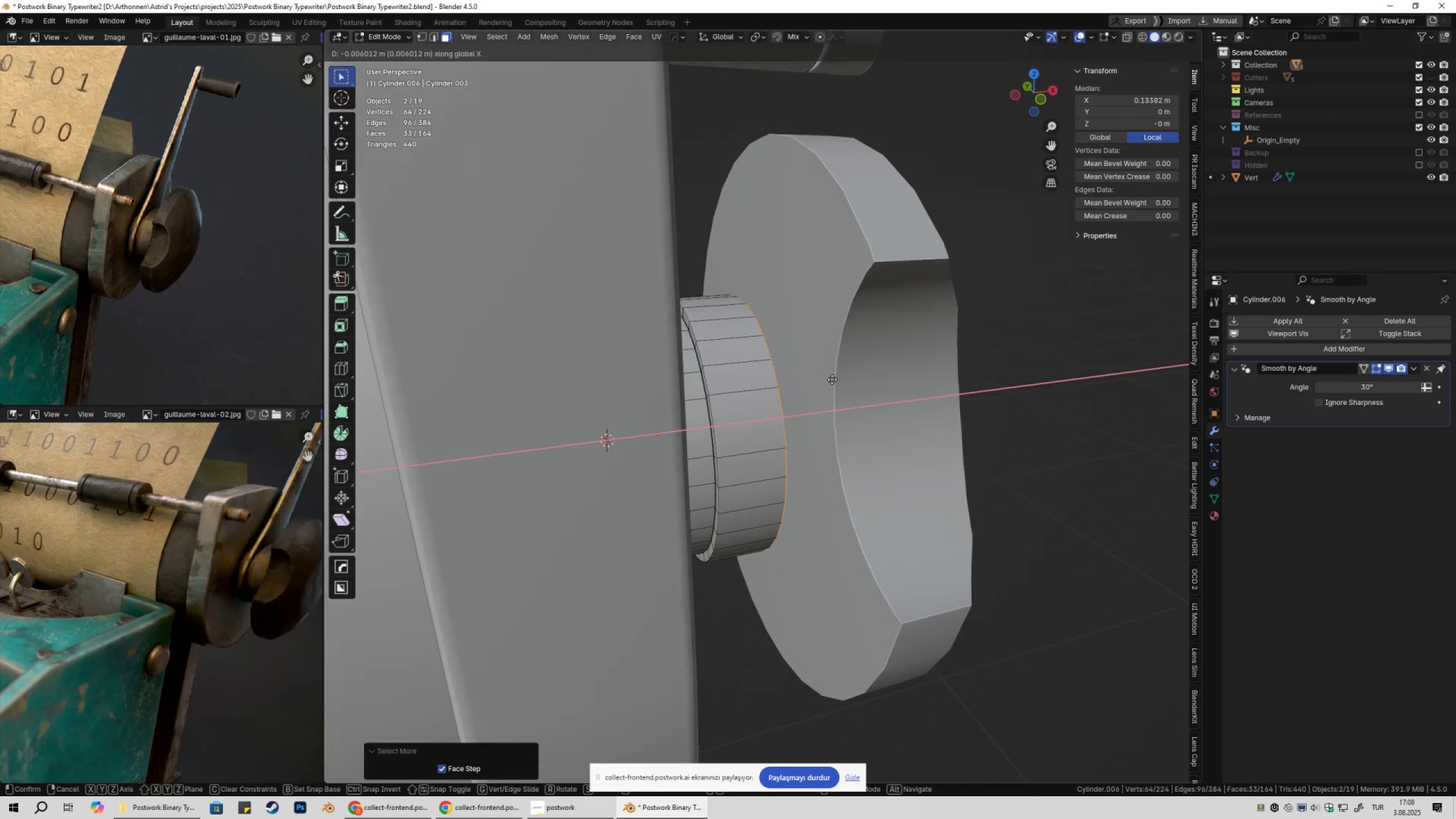 
hold_key(key=ControlLeft, duration=0.52)
left_click([808, 305])
 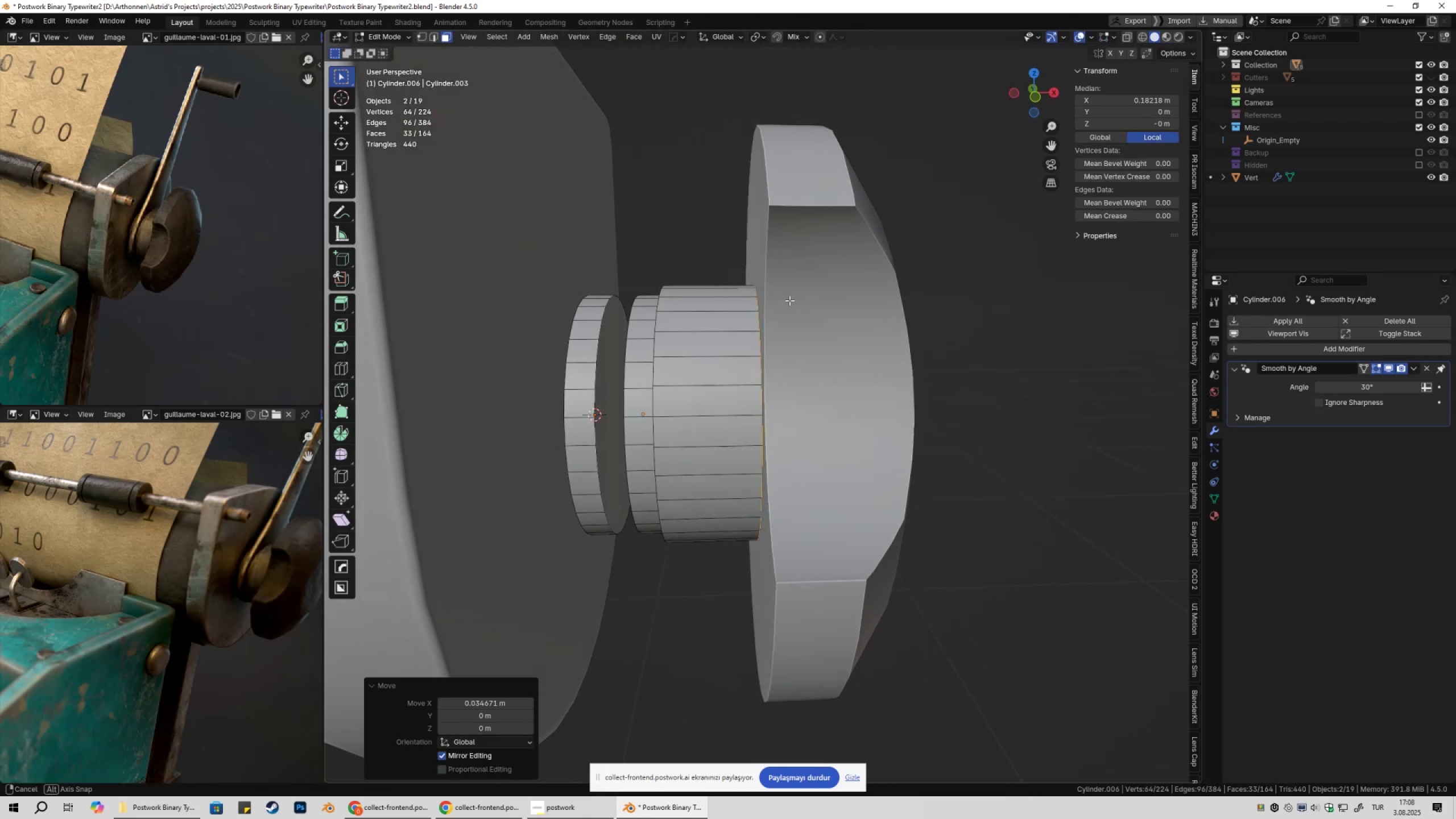 
key(Tab)
 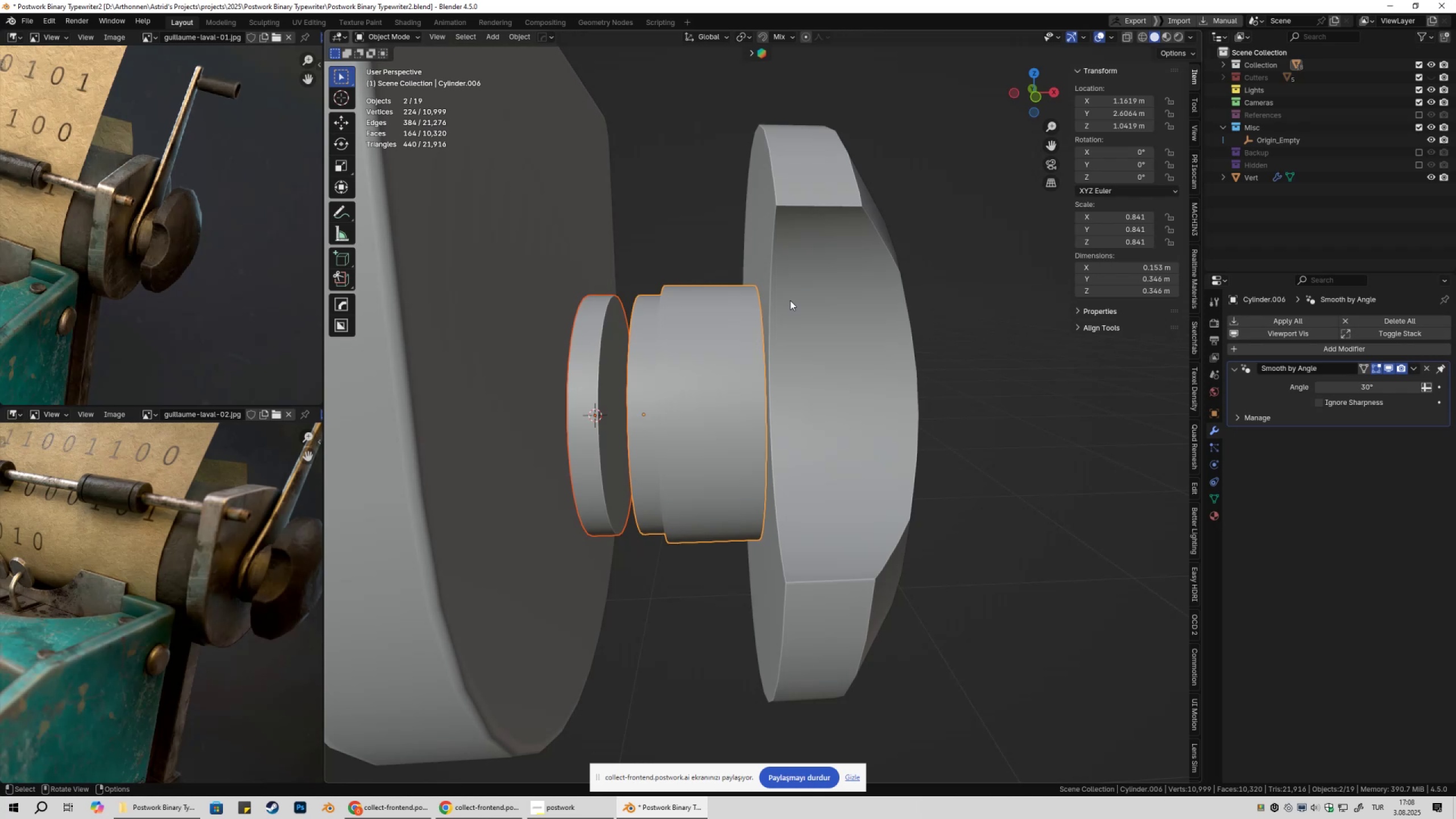 
scroll: coordinate [797, 317], scroll_direction: down, amount: 3.0
 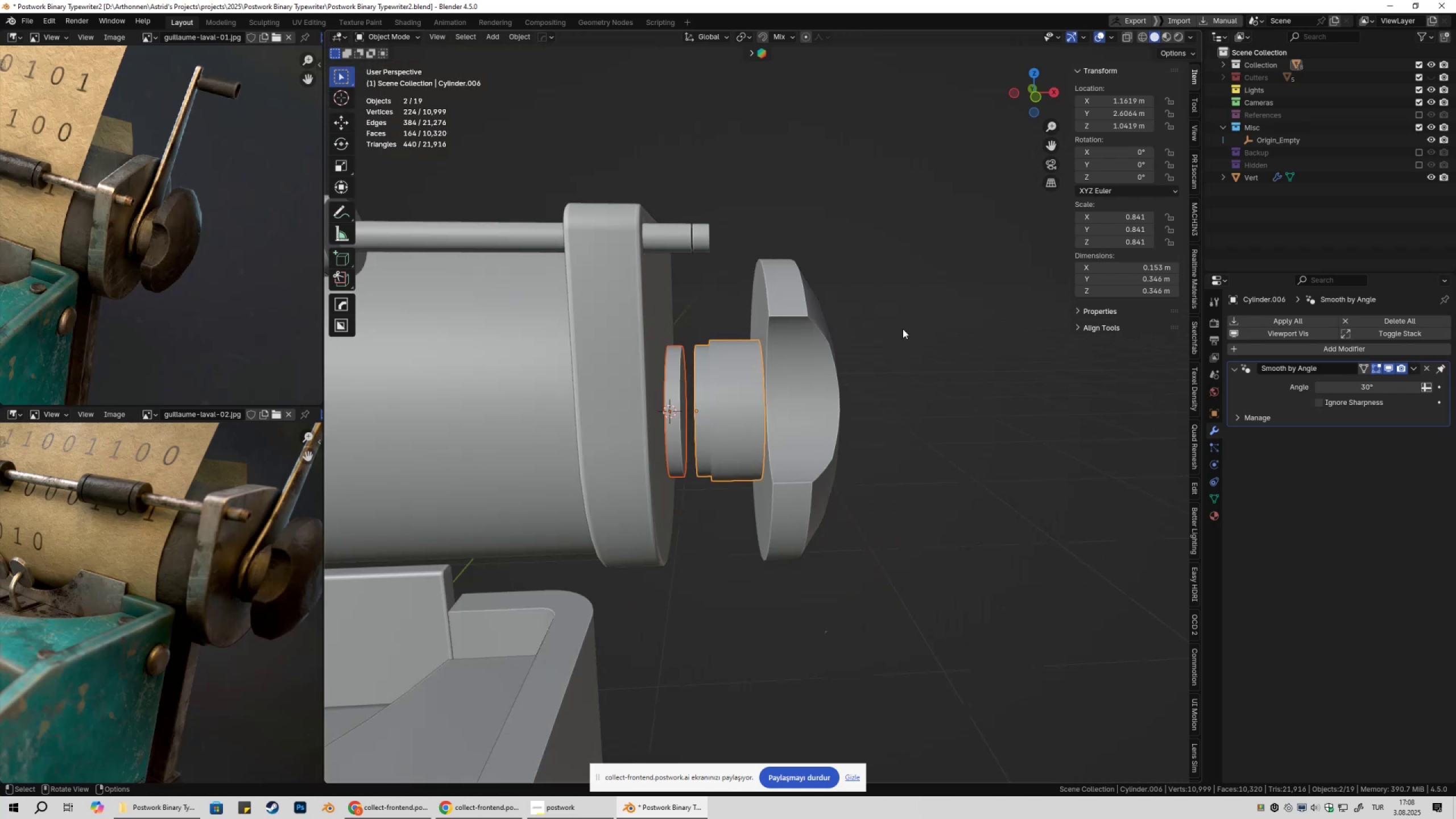 
left_click([904, 329])
 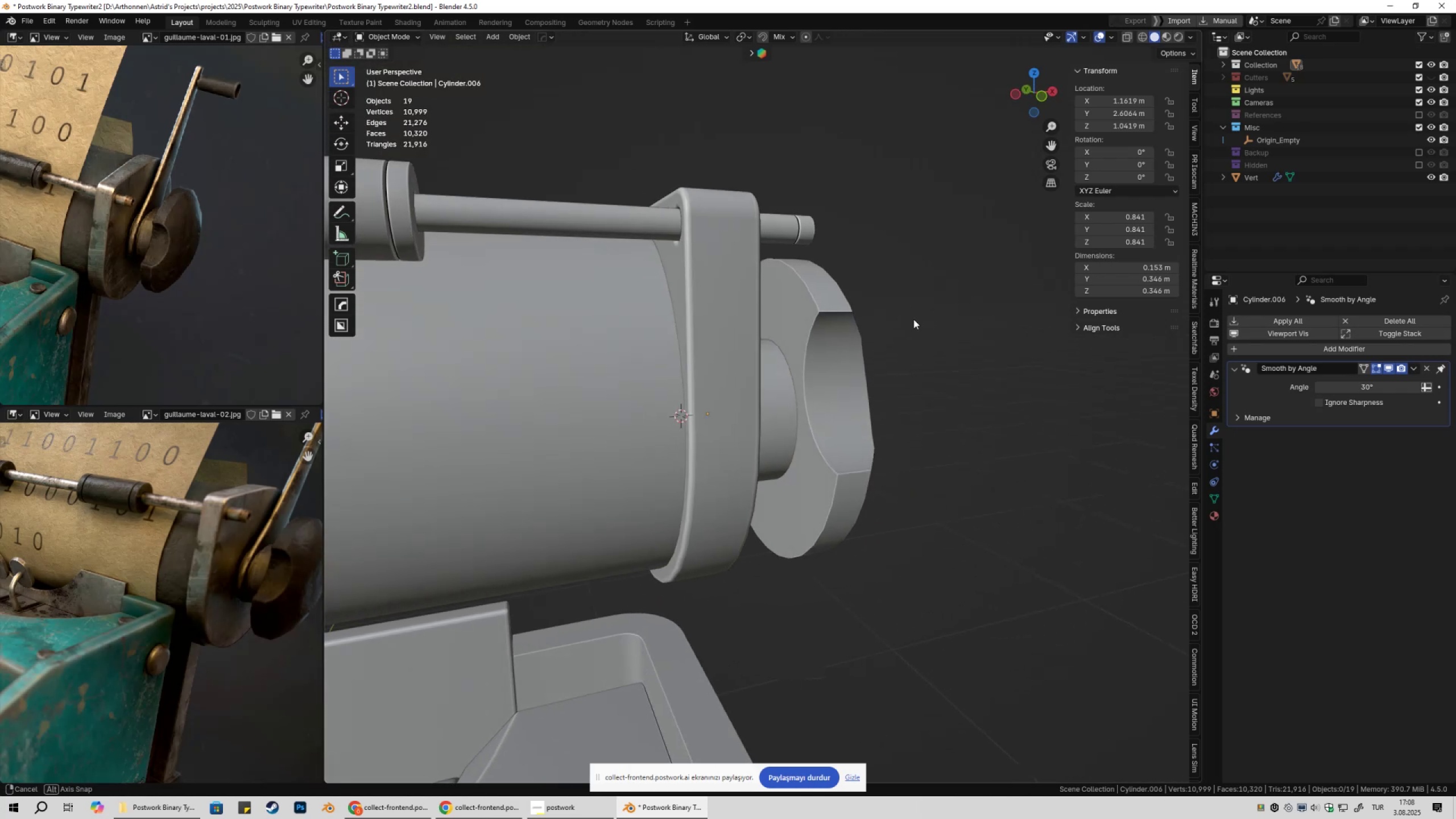 
scroll: coordinate [737, 329], scroll_direction: down, amount: 6.0
 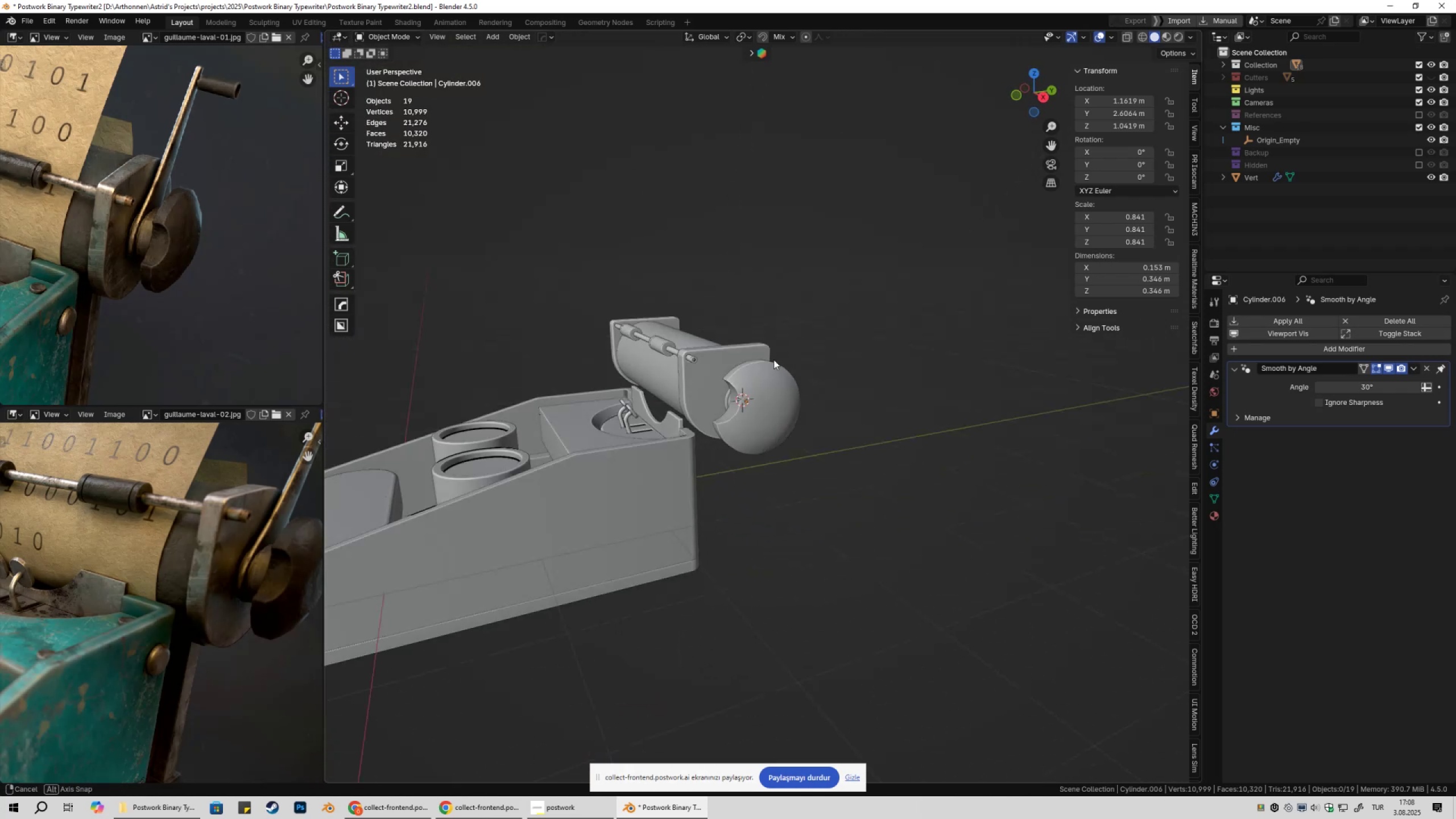 
left_click([787, 390])
 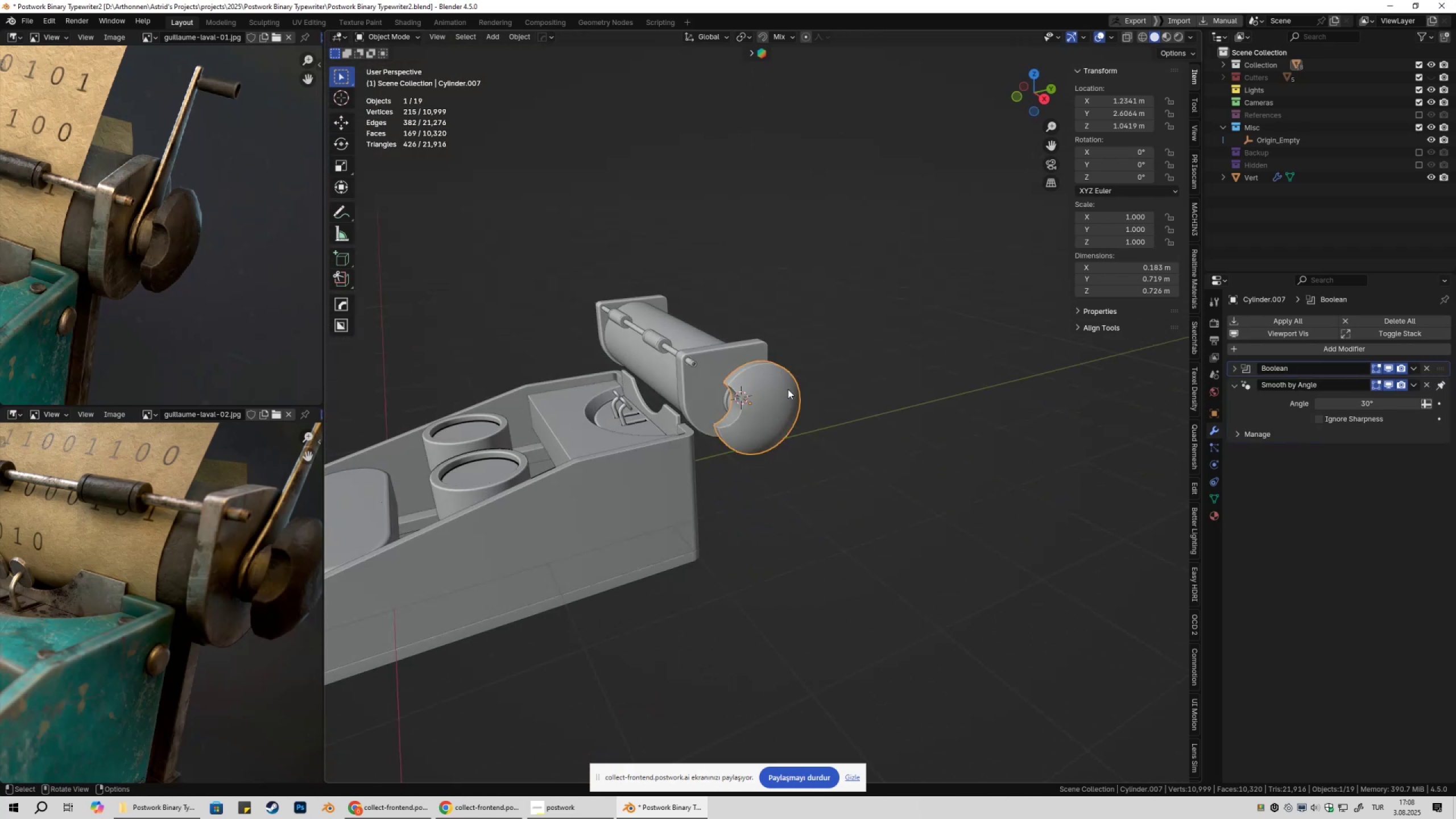 
key(Tab)
 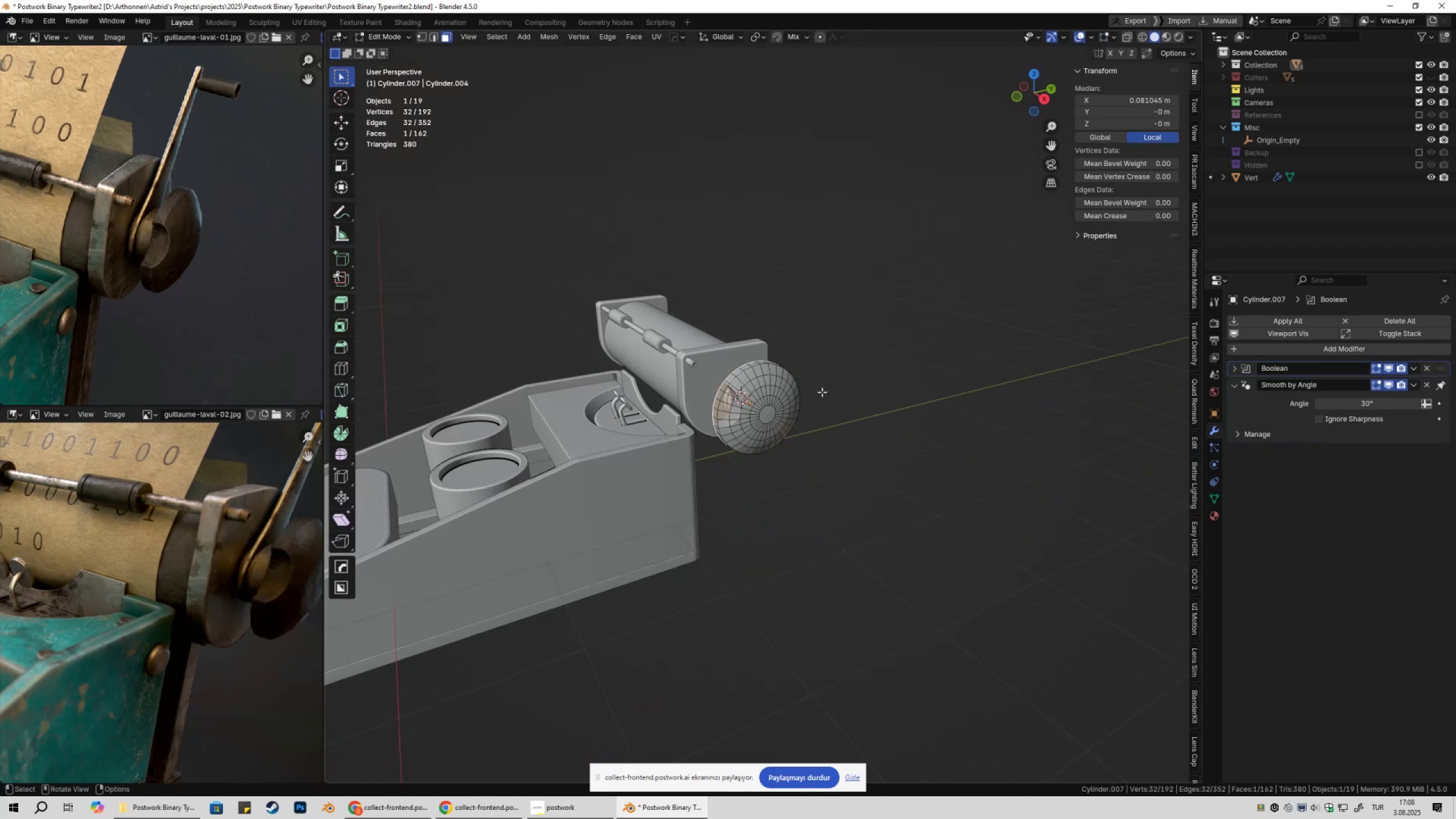 
scroll: coordinate [825, 394], scroll_direction: up, amount: 2.0
 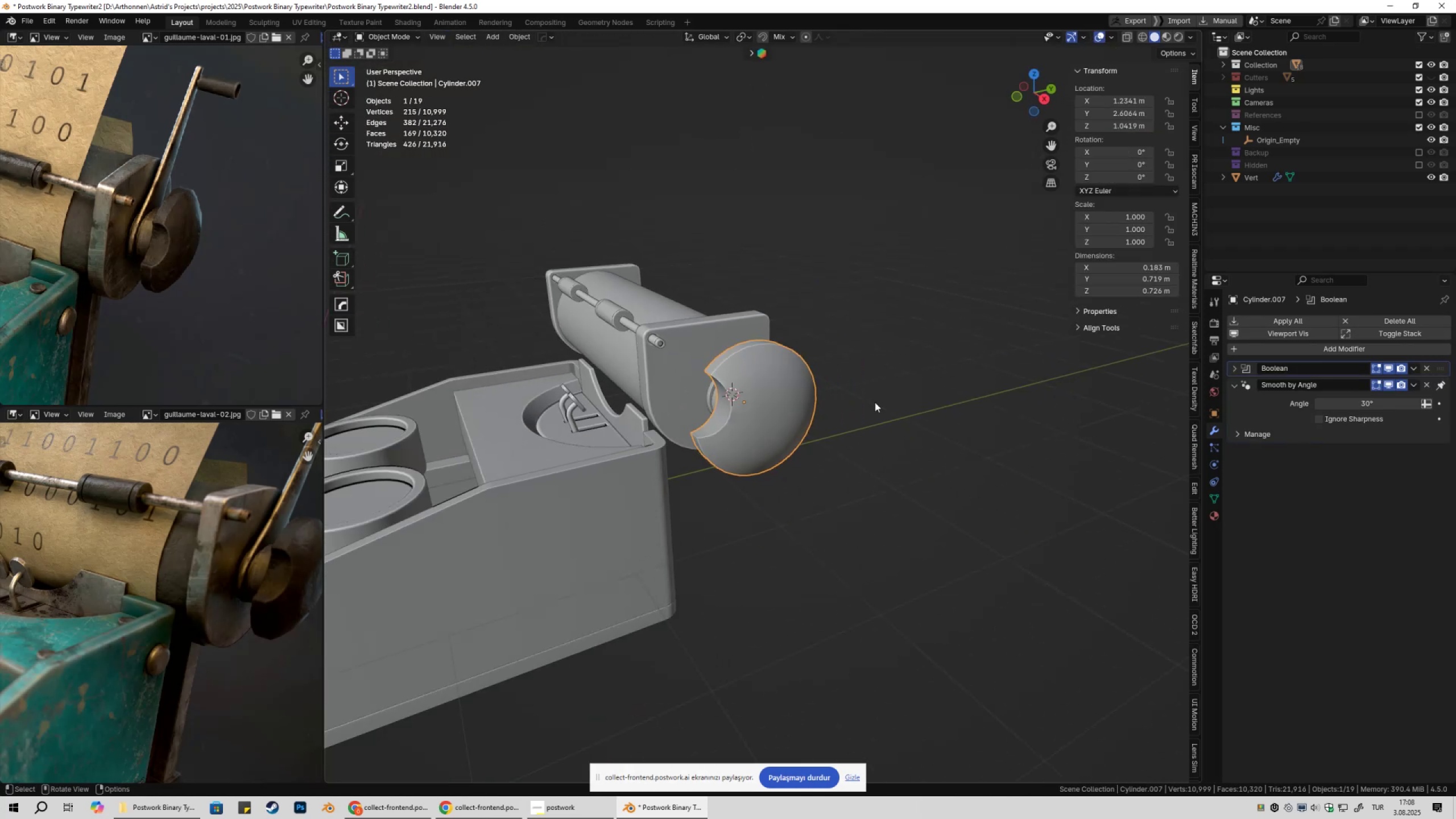 
key(Tab)
 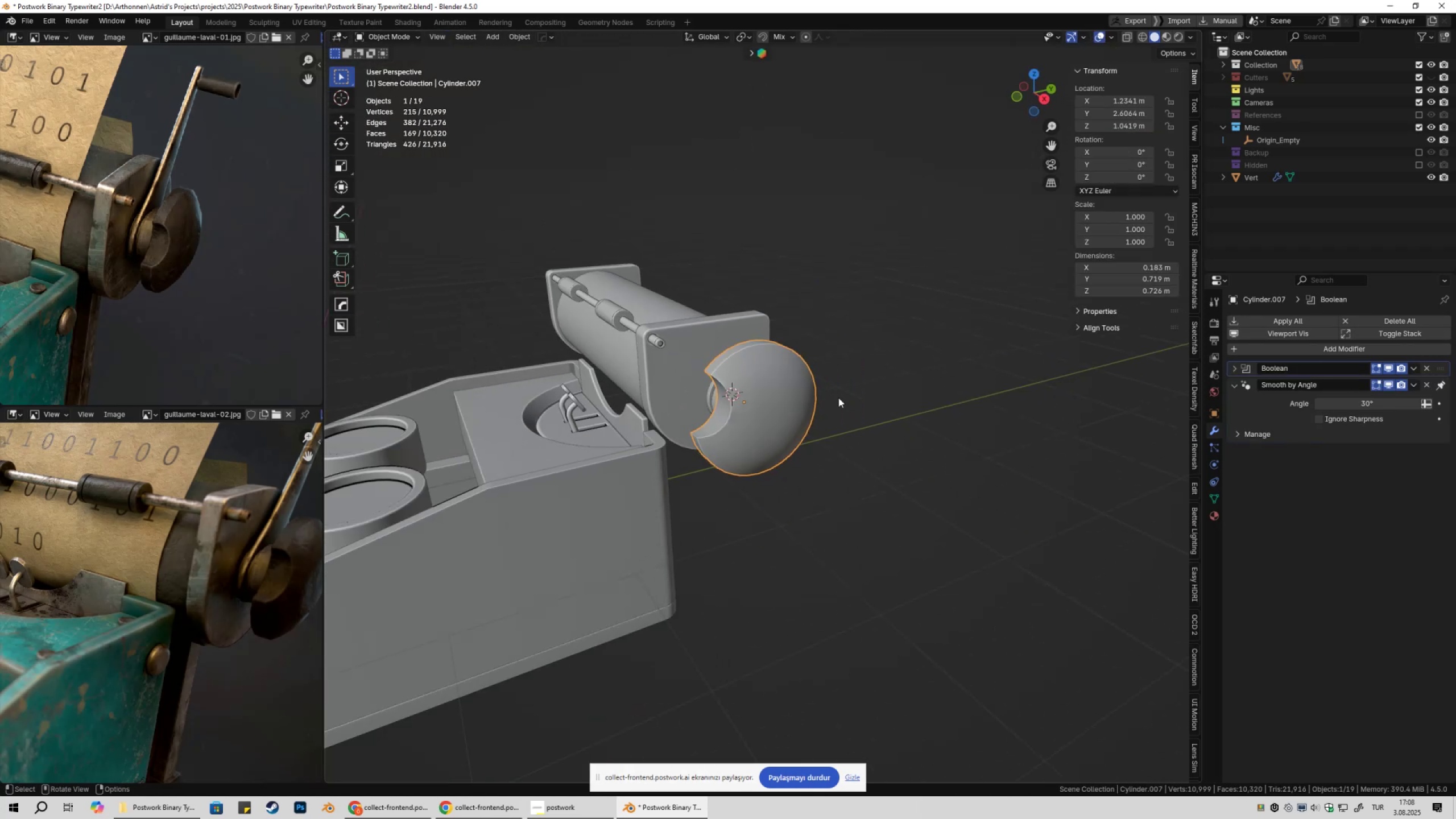 
key(Q)
 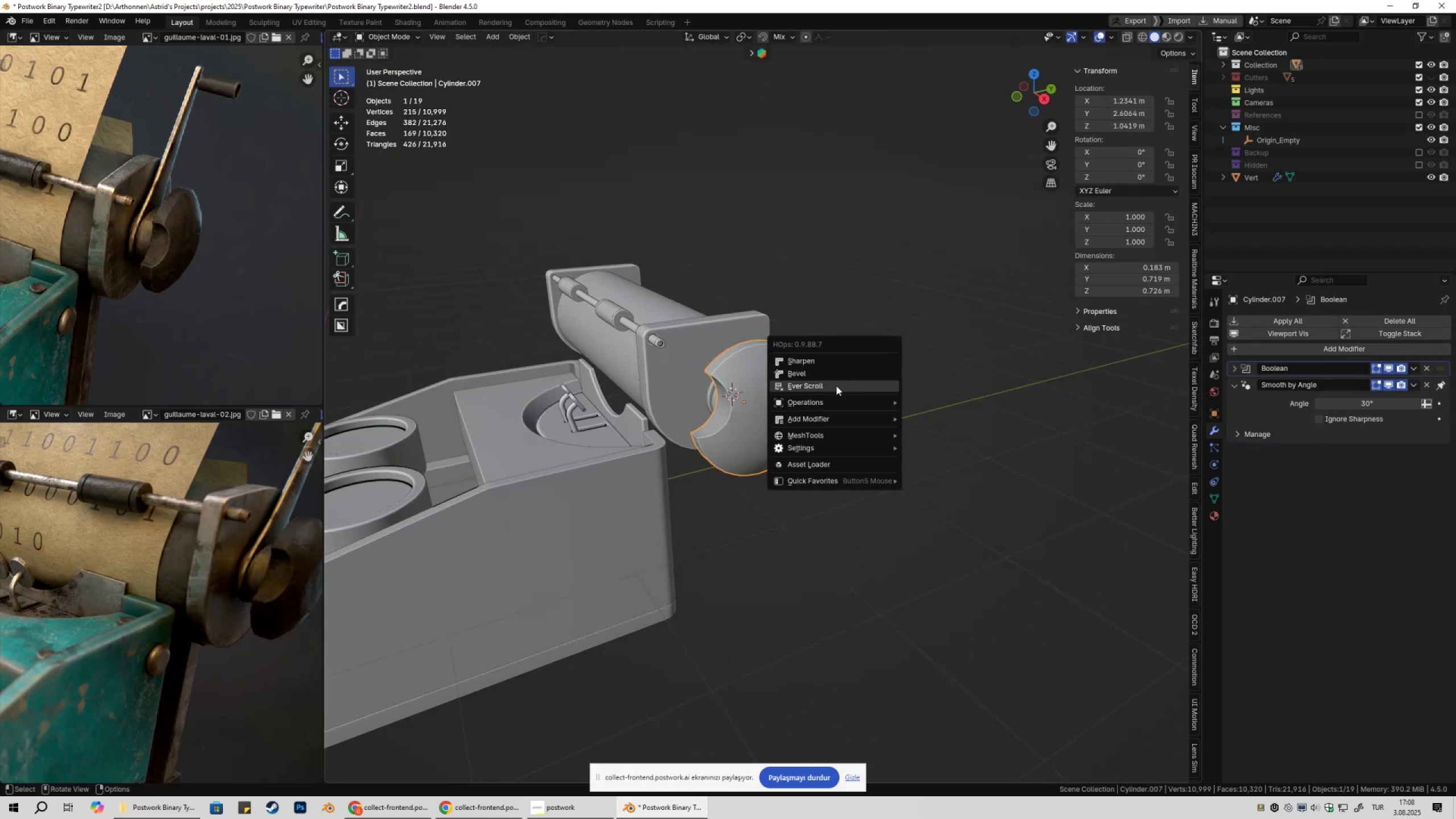 
left_click([836, 386])
 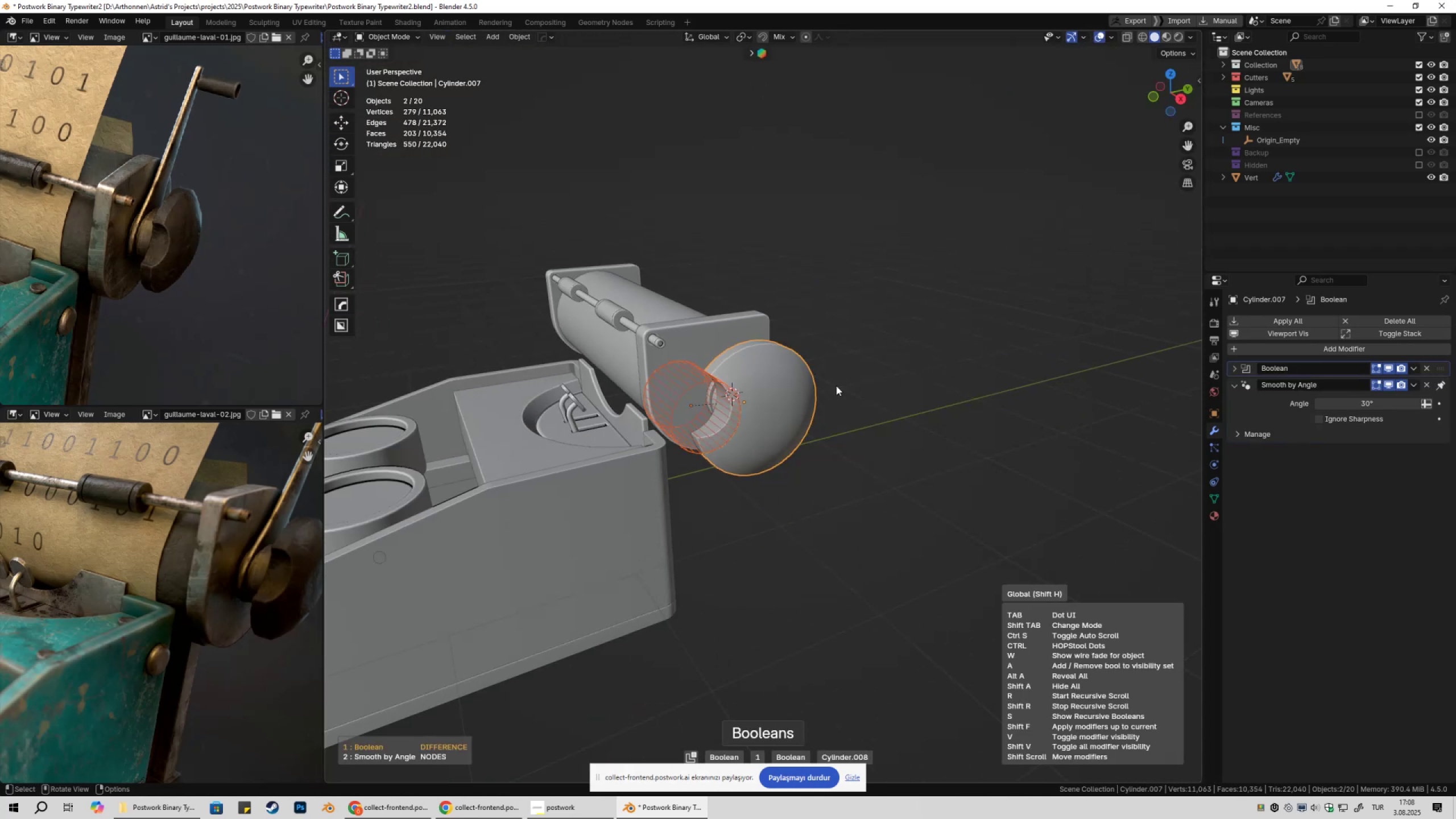 
left_click([836, 386])
 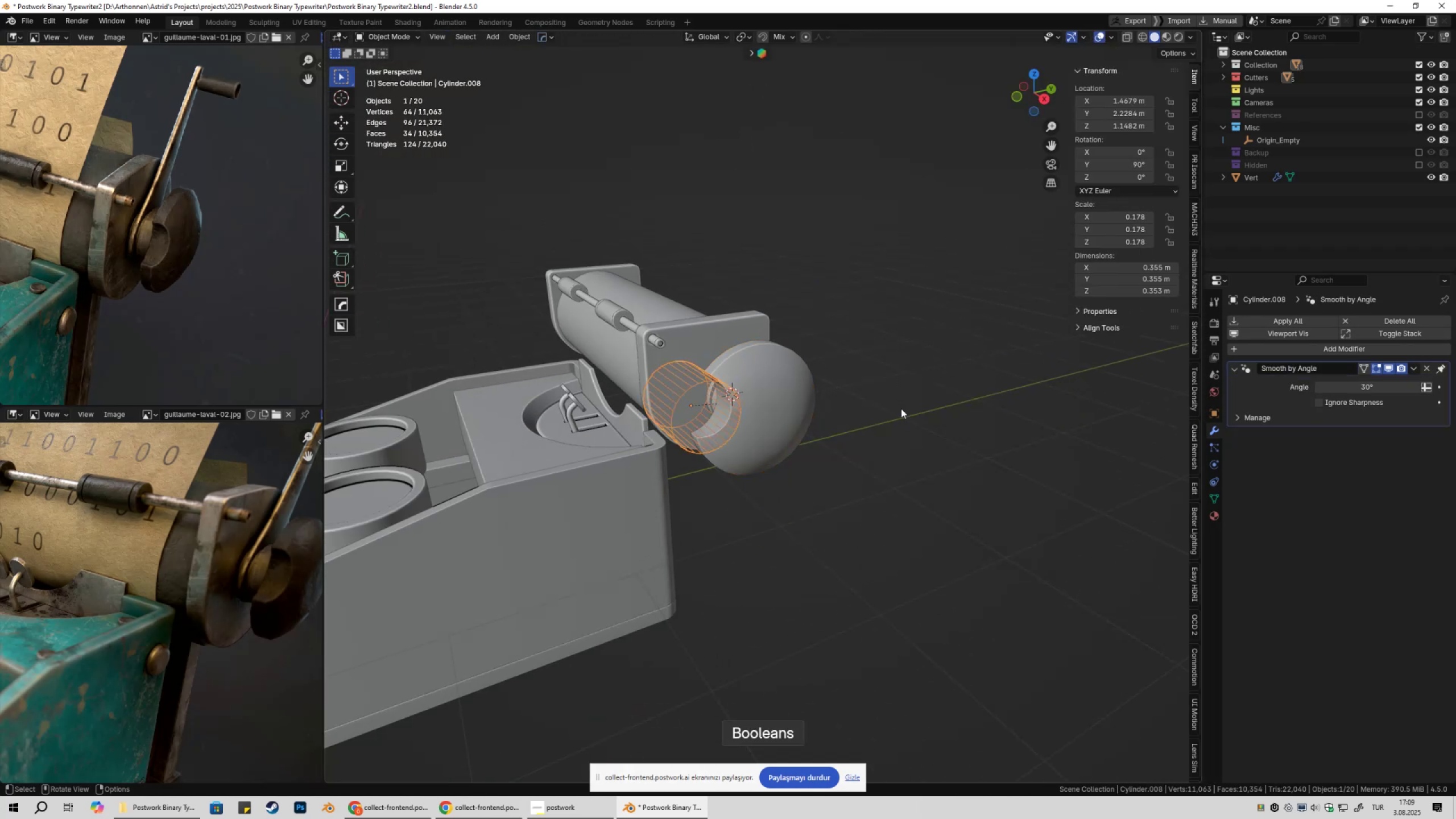 
key(Shift+ShiftLeft)
 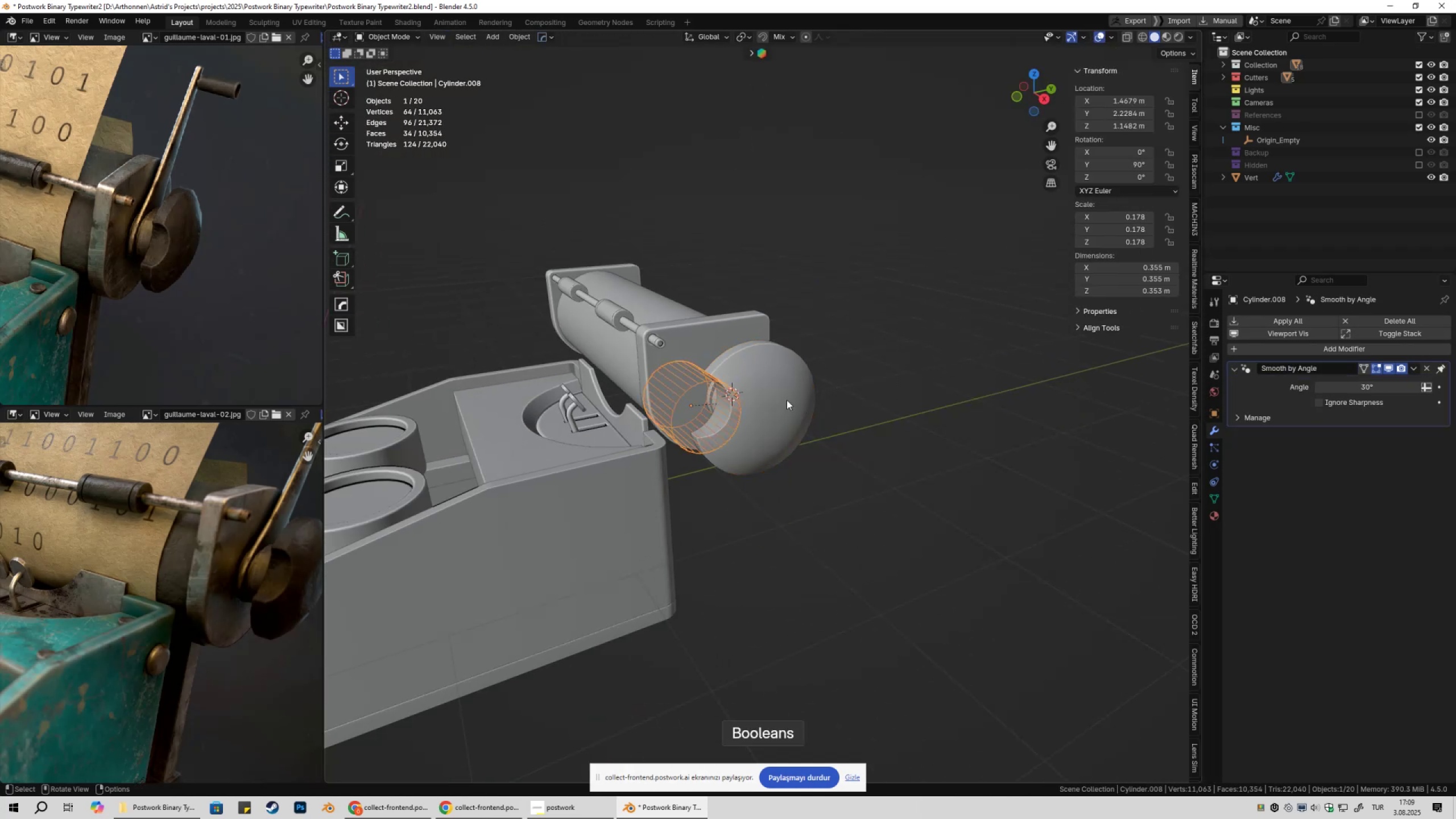 
key(Shift+ShiftLeft)
 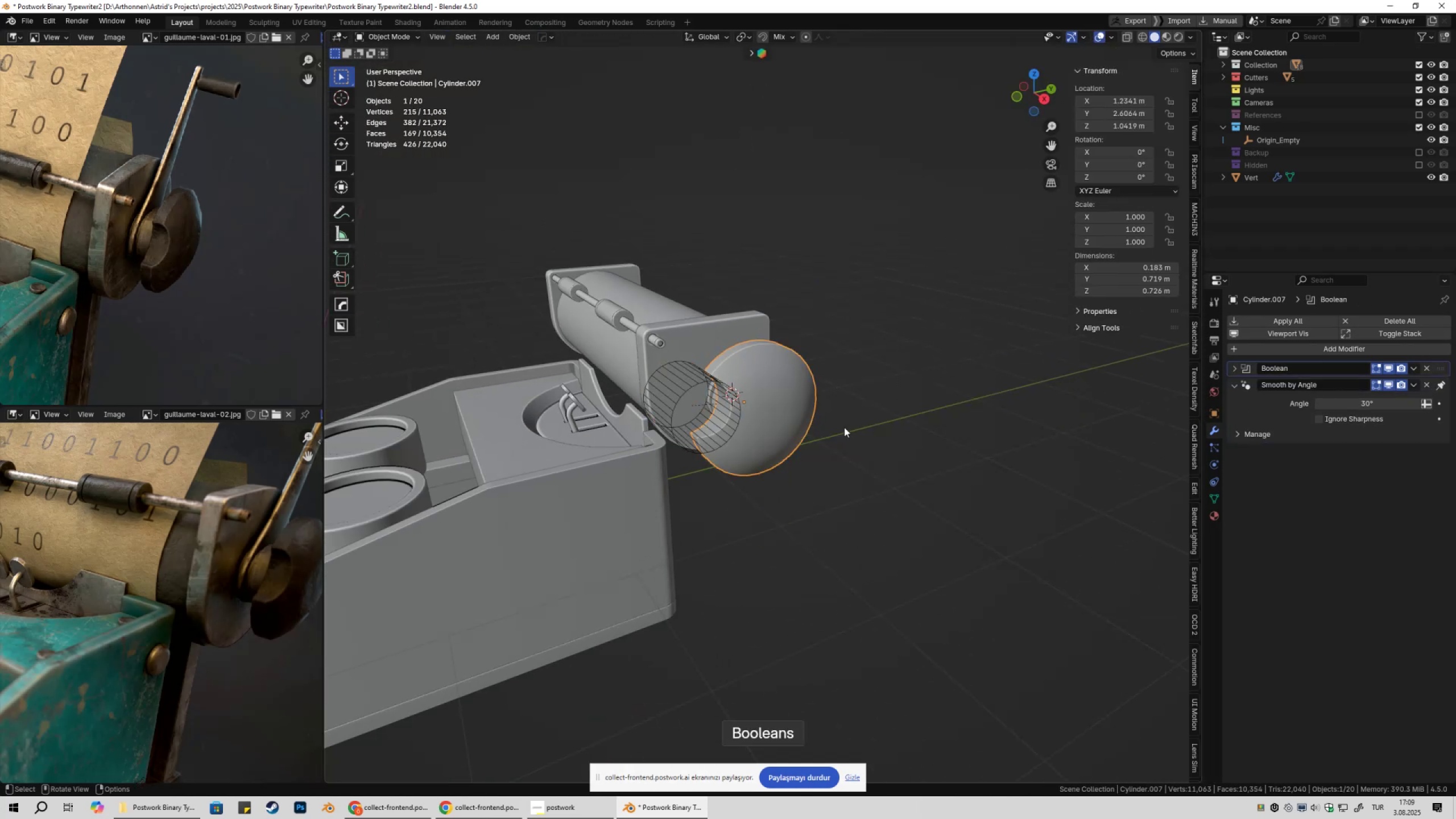 
hold_key(key=ShiftLeft, duration=0.42)
left_click([702, 387])
 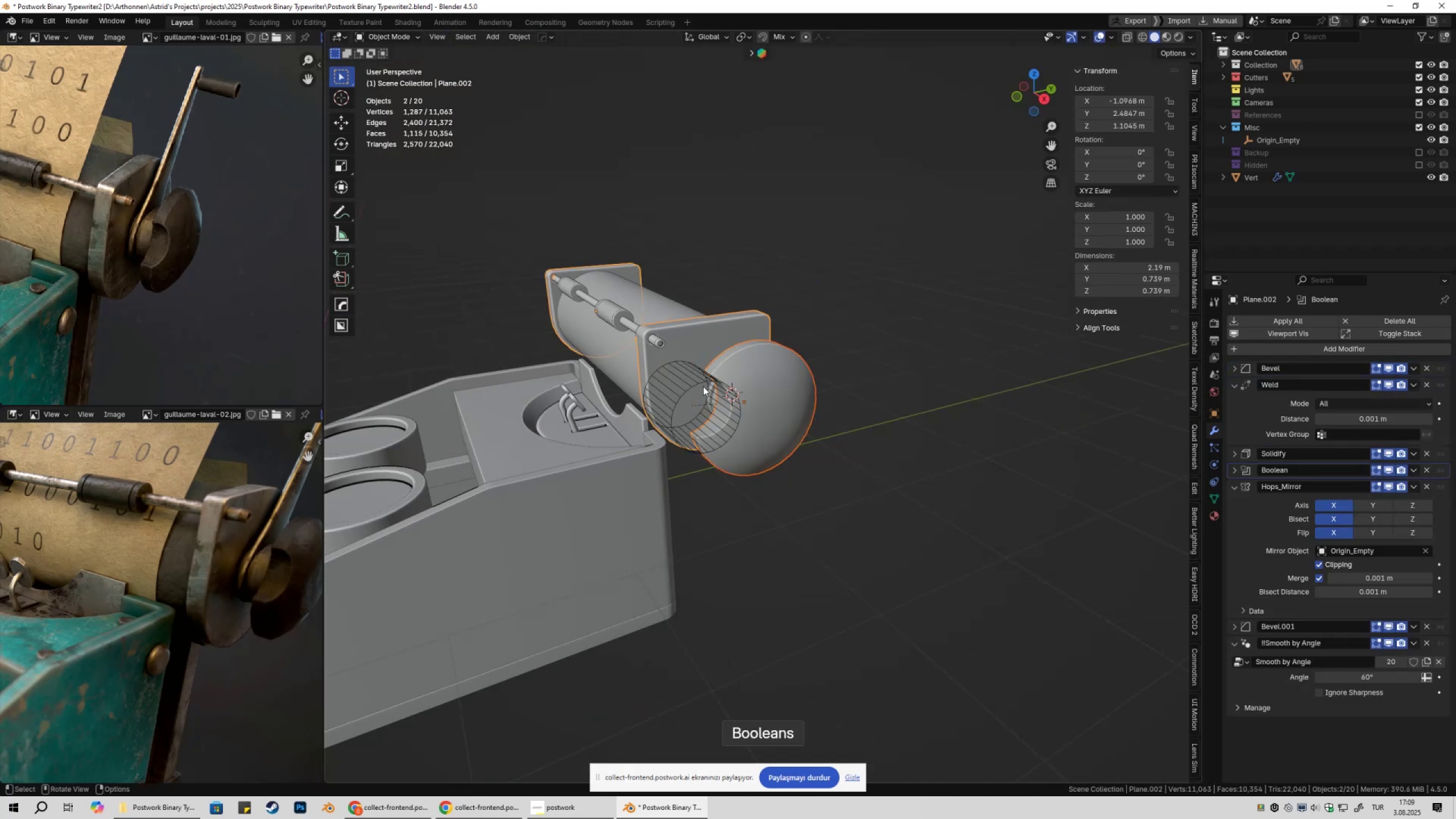 
scroll: coordinate [715, 403], scroll_direction: down, amount: 4.0
 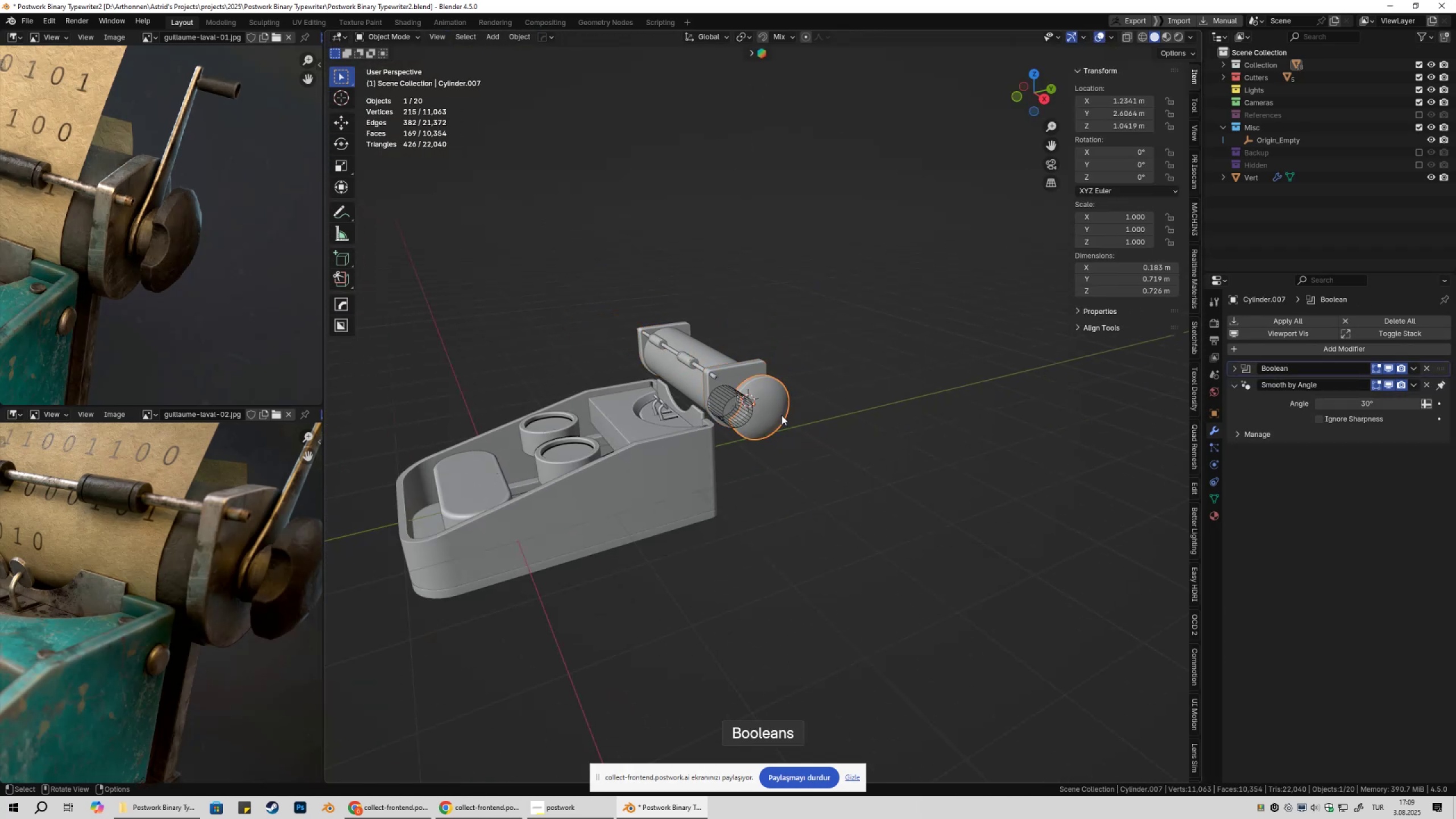 
scroll: coordinate [750, 427], scroll_direction: up, amount: 2.0
 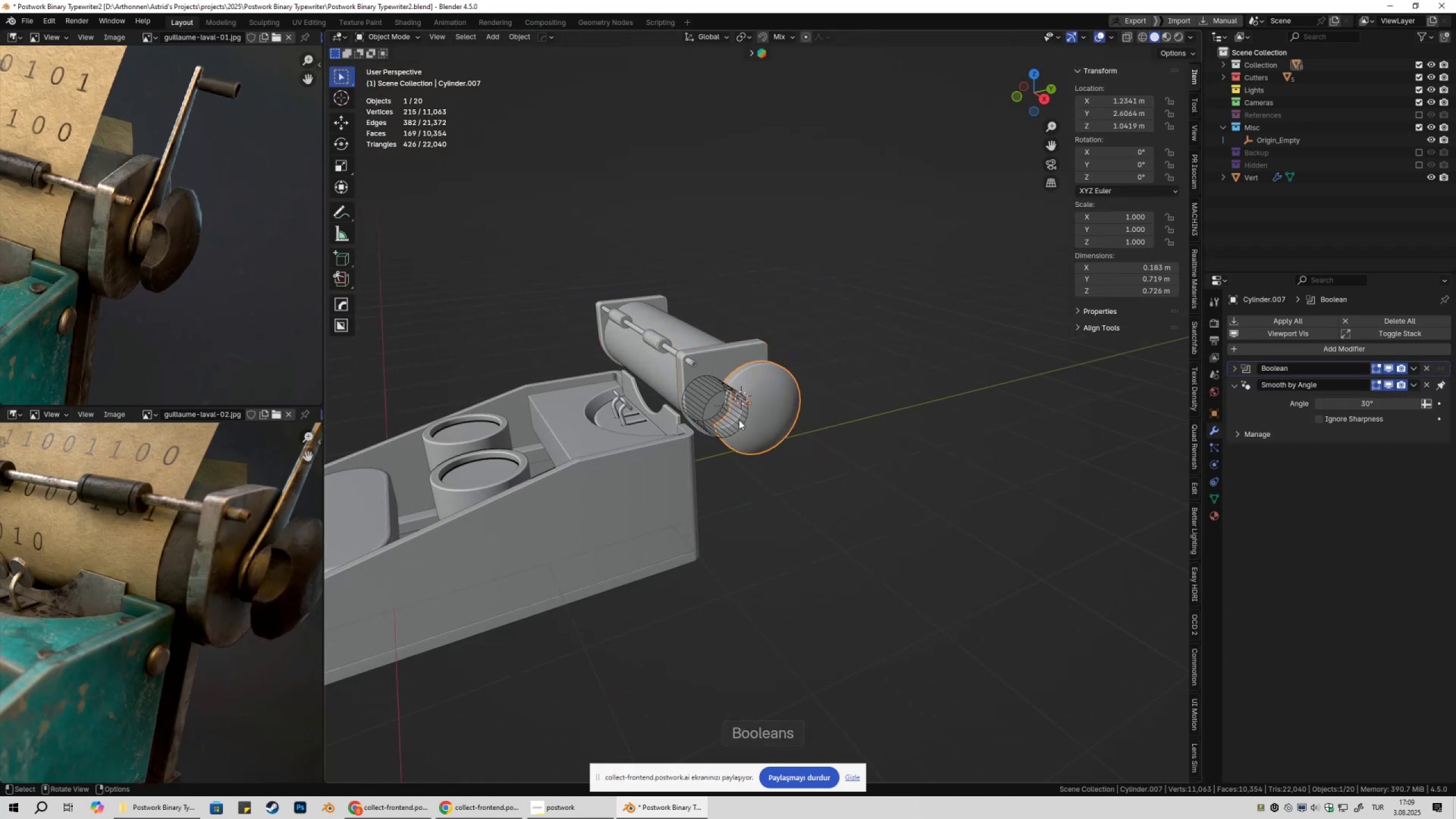 
hold_key(key=ShiftLeft, duration=0.85)
left_click([713, 394])
 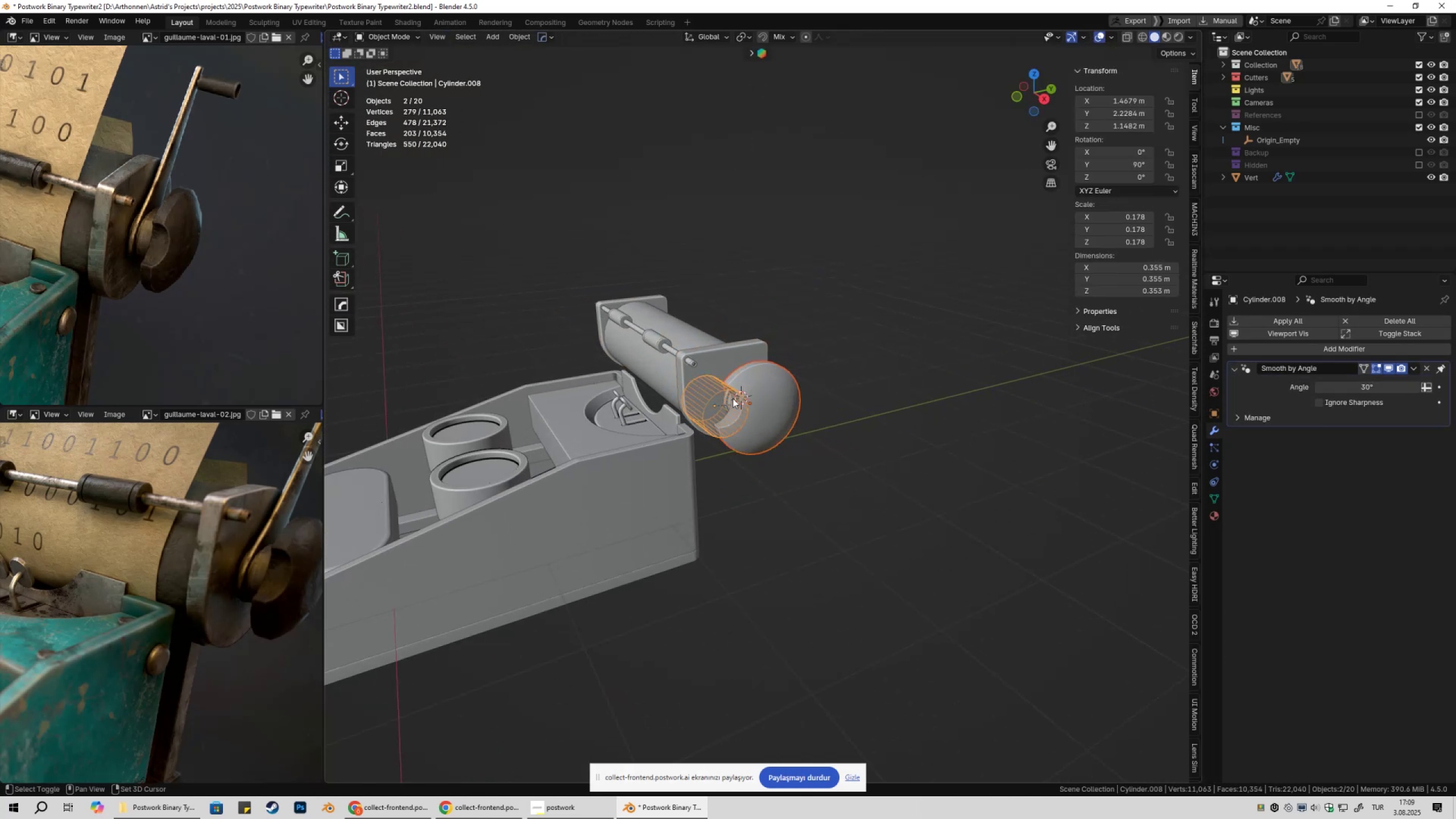 
scroll: coordinate [809, 428], scroll_direction: down, amount: 3.0
 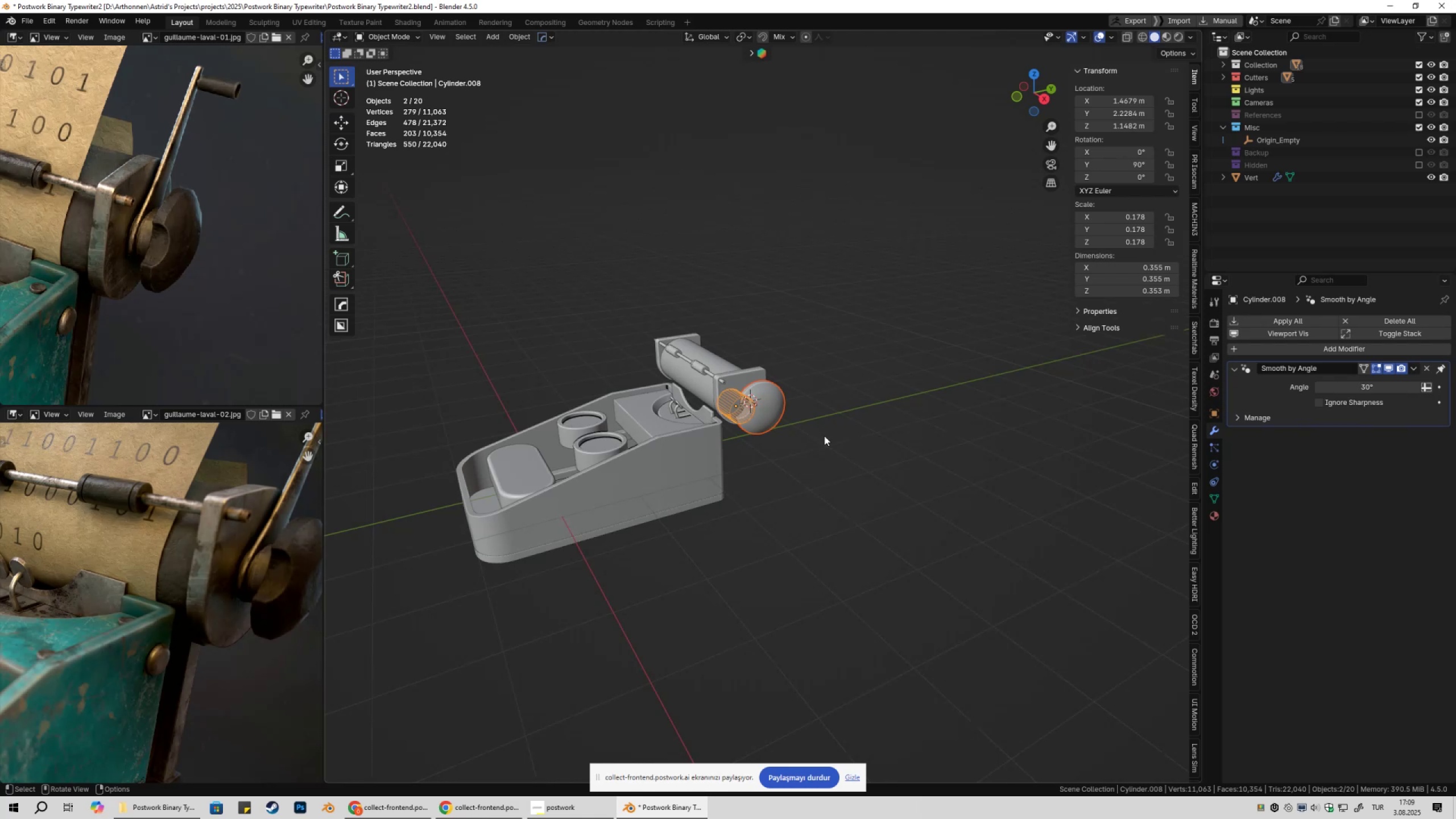 
type(Dz)
 